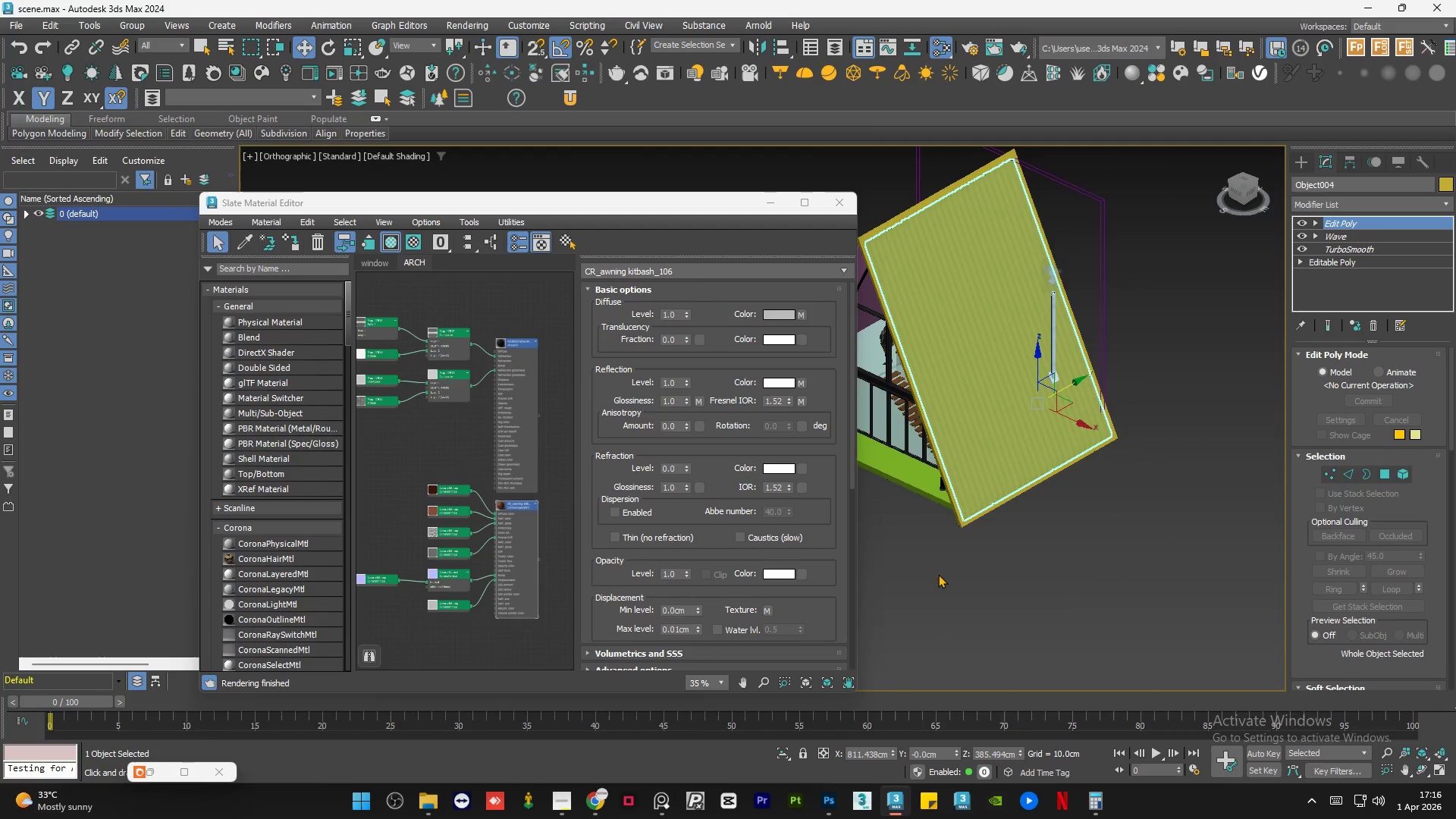 
key(Control+Z)
 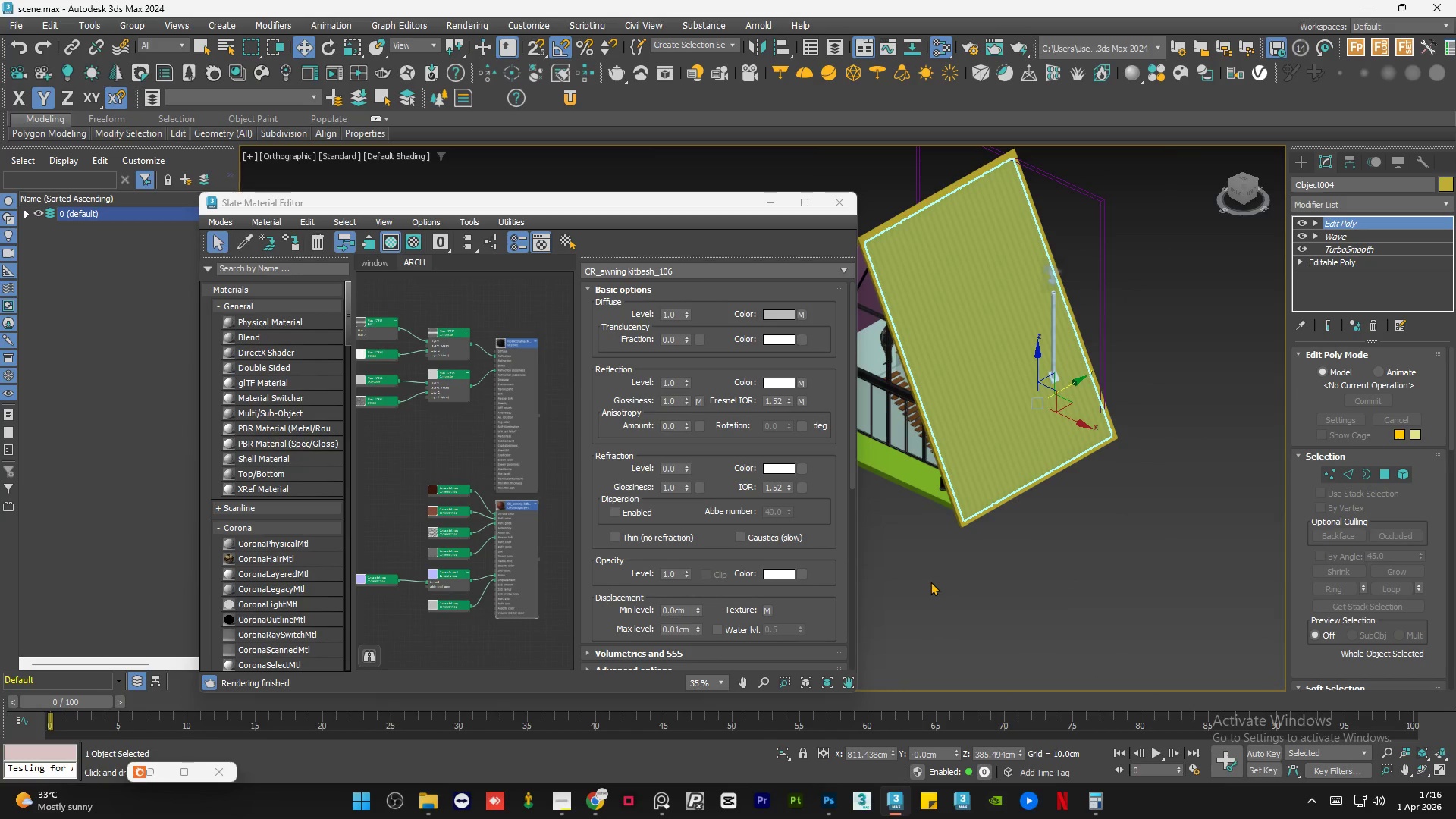 
key(Control+Z)
 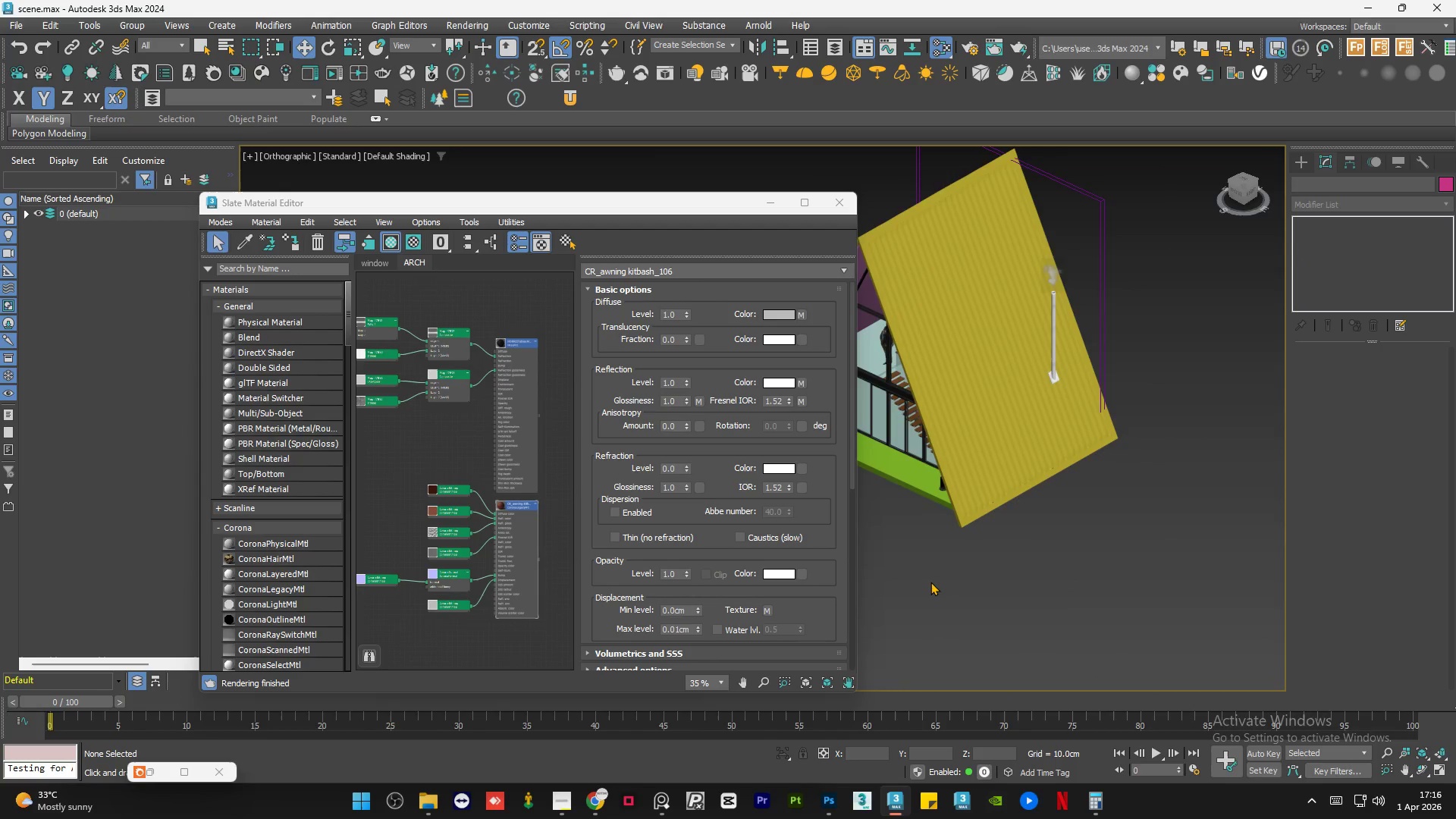 
key(Control+Z)
 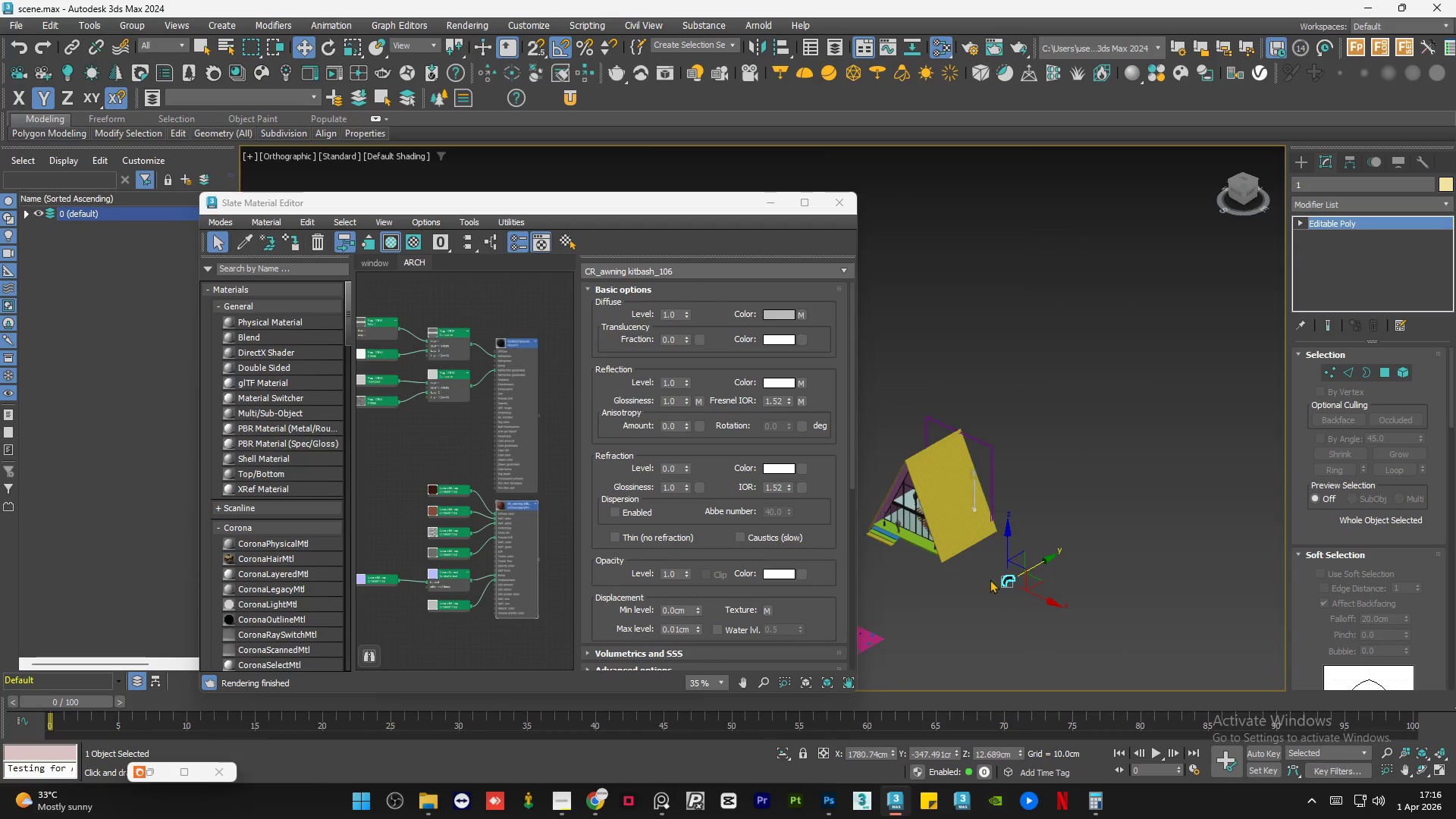 
scroll: coordinate [930, 582], scroll_direction: down, amount: 3.0
 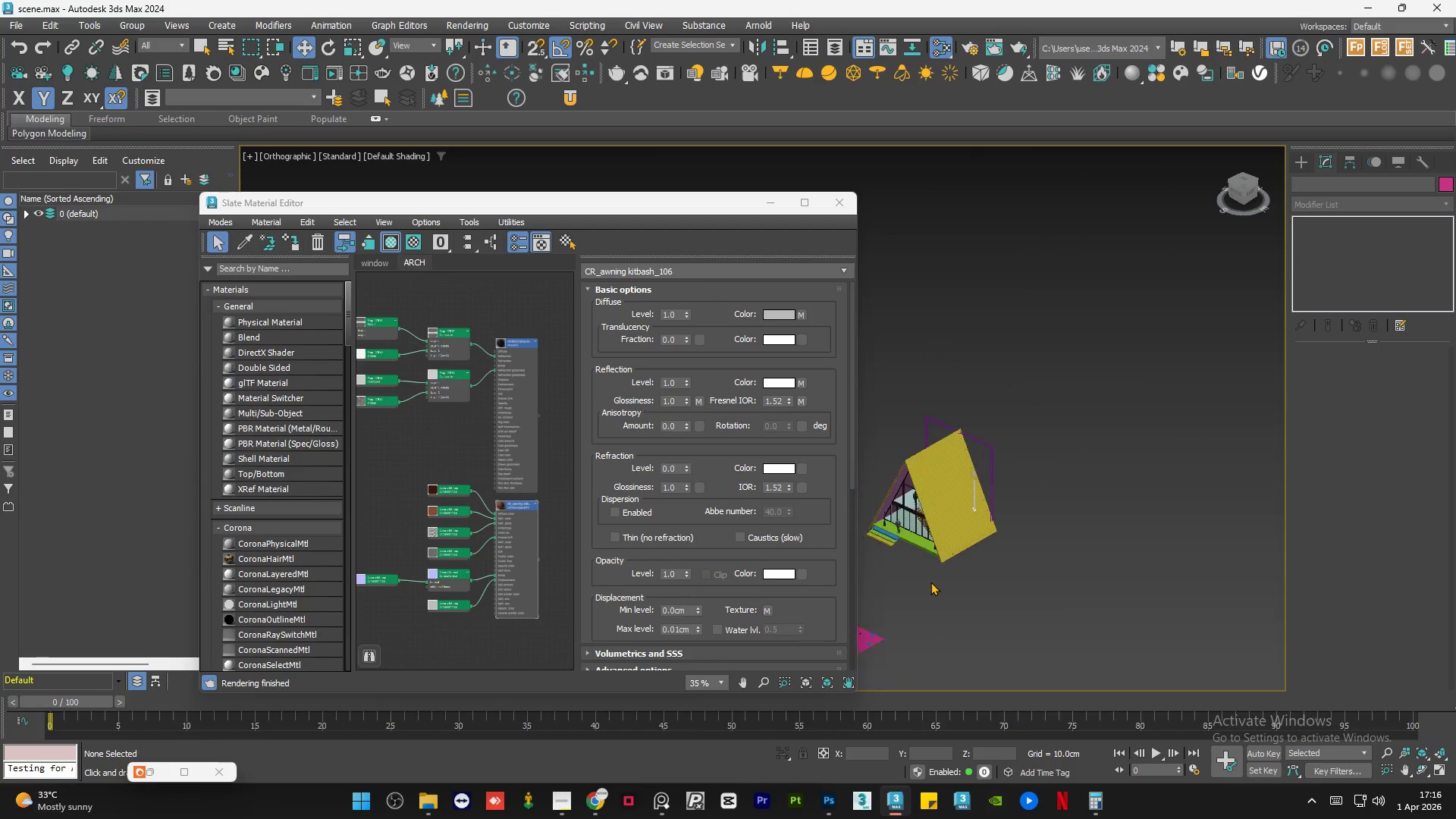 
scroll: coordinate [991, 580], scroll_direction: up, amount: 3.0
 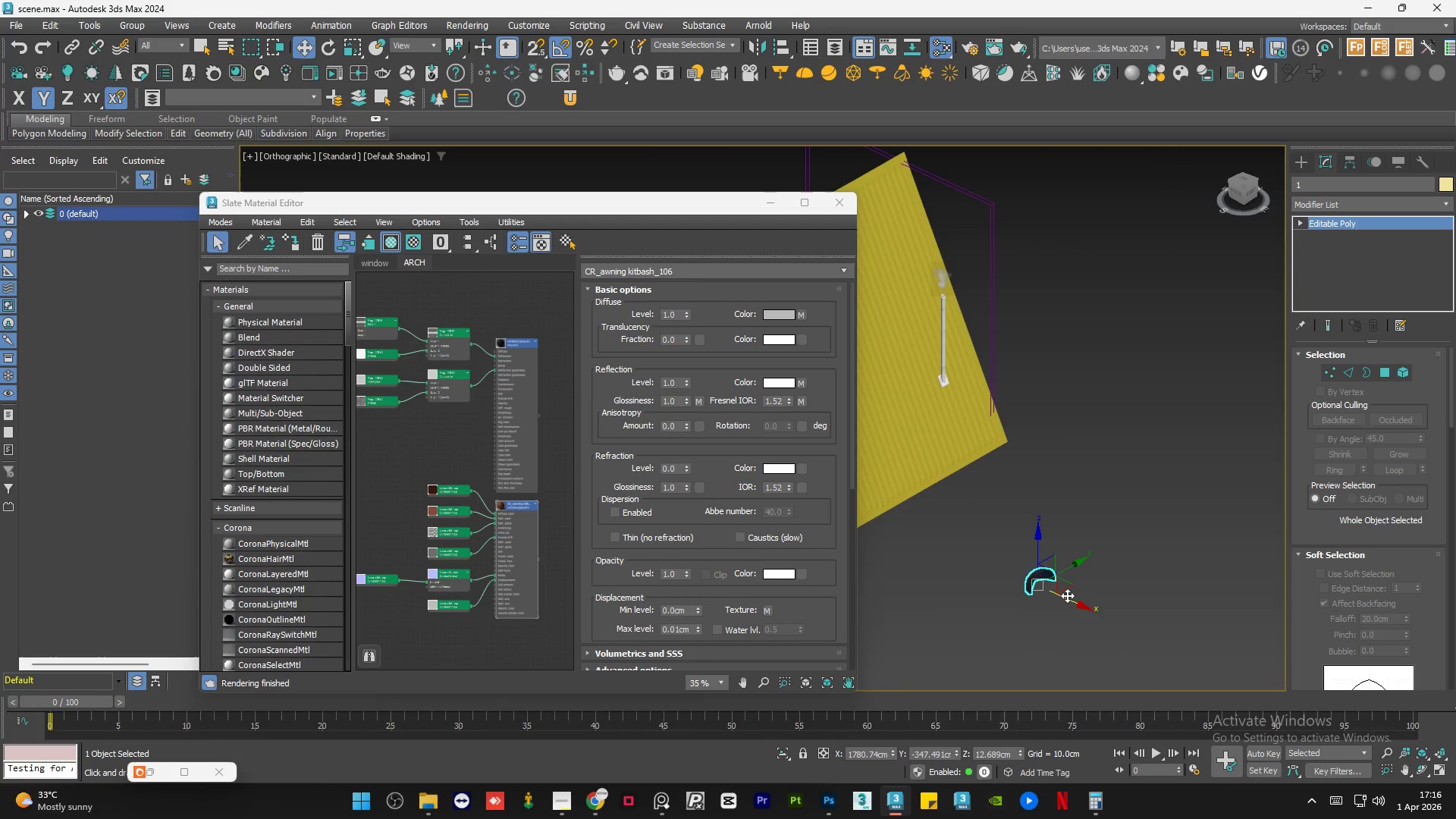 
left_click_drag(start_coordinate=[1066, 597], to_coordinate=[942, 532])
 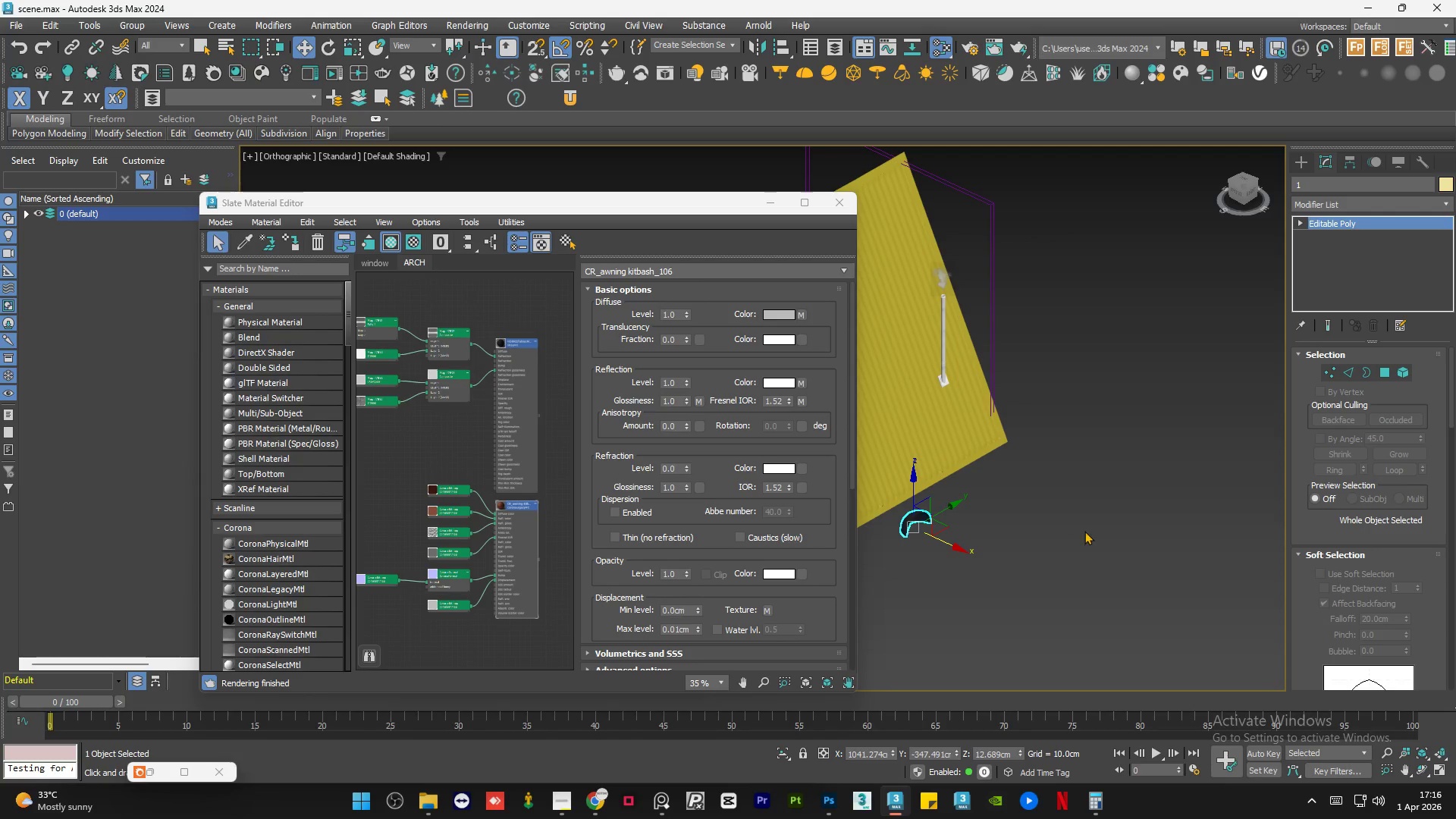 
left_click([1085, 530])
 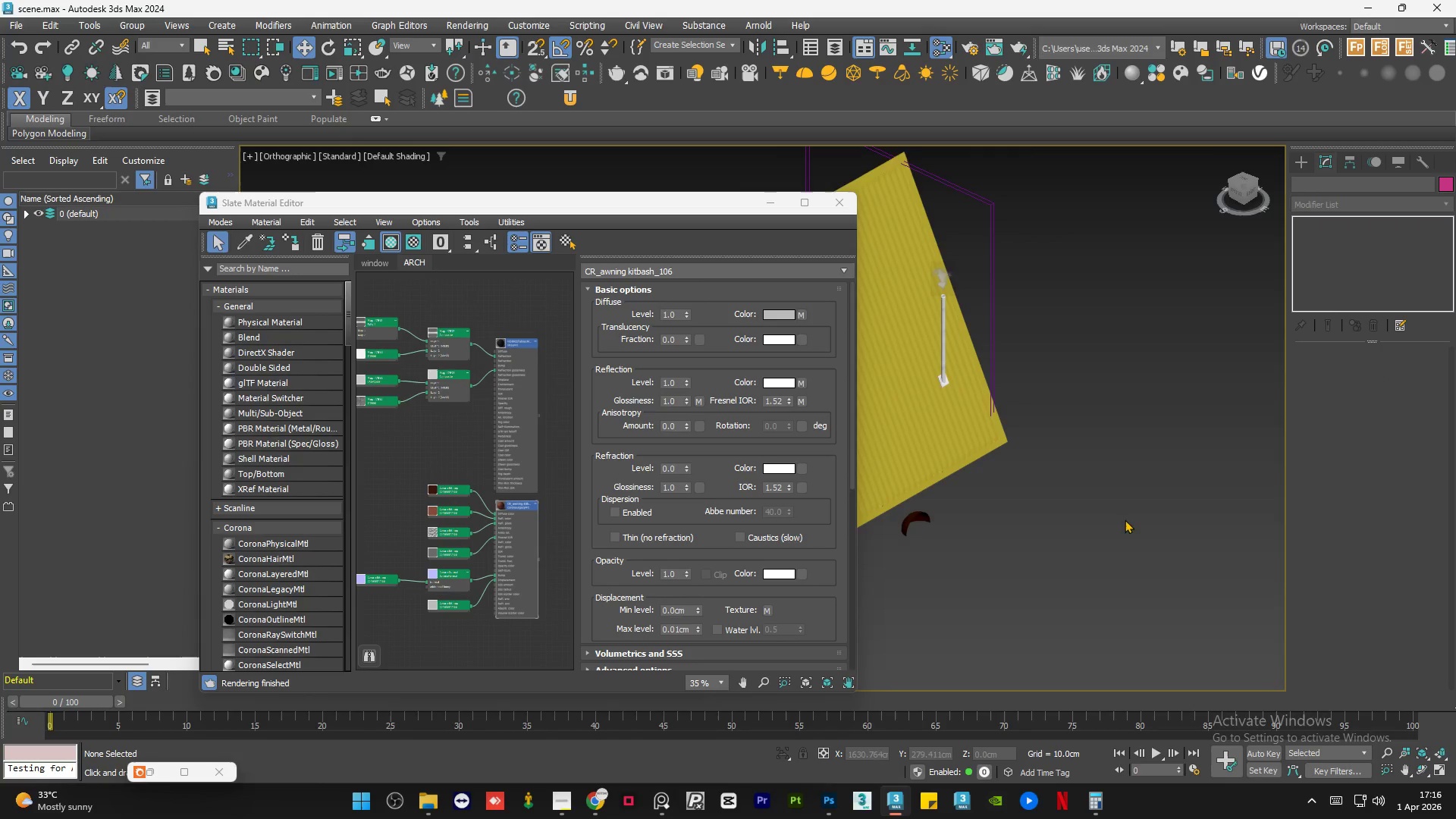 
hold_key(key=AltLeft, duration=0.86)
 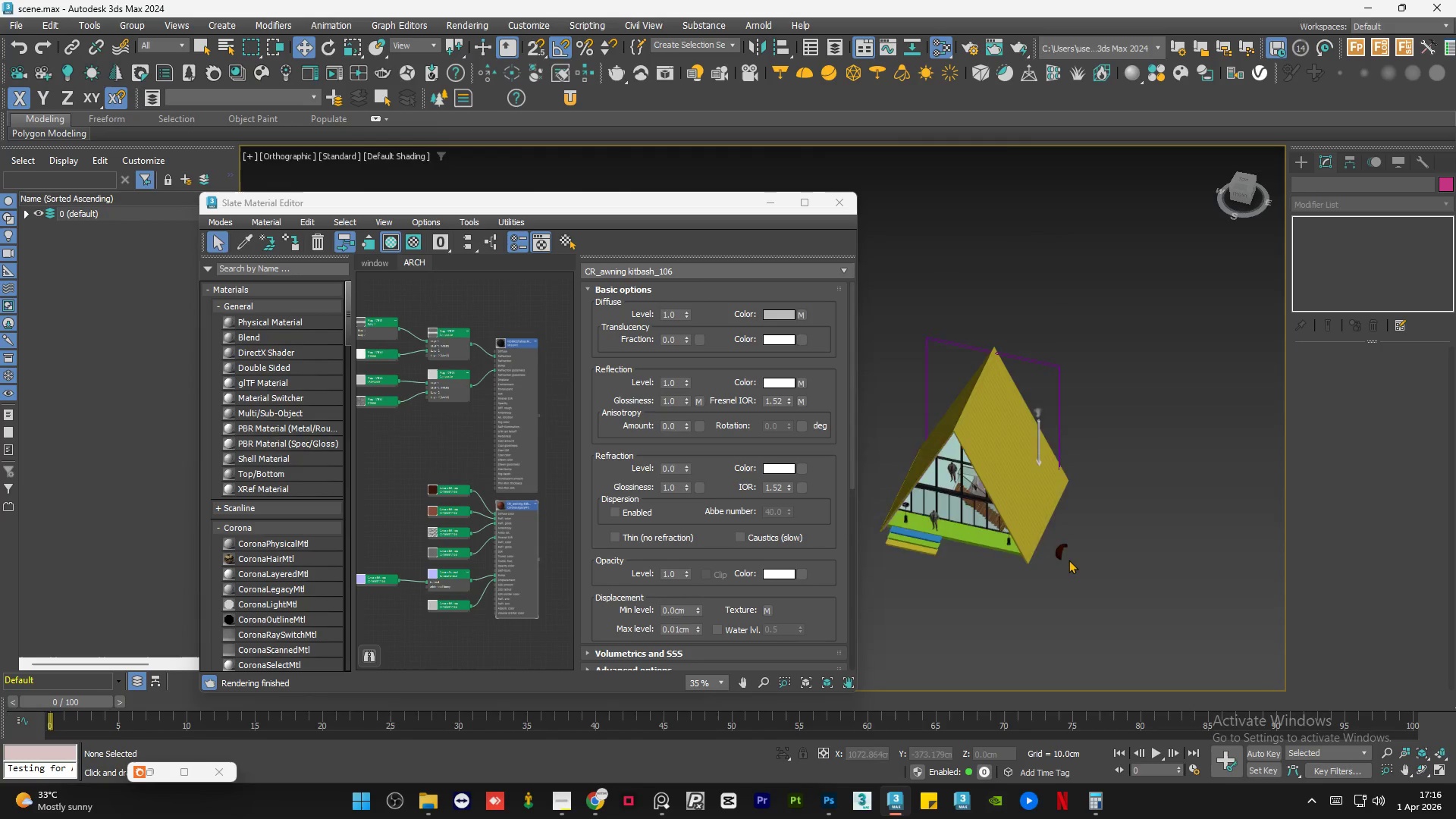 
scroll: coordinate [1151, 516], scroll_direction: down, amount: 2.0
 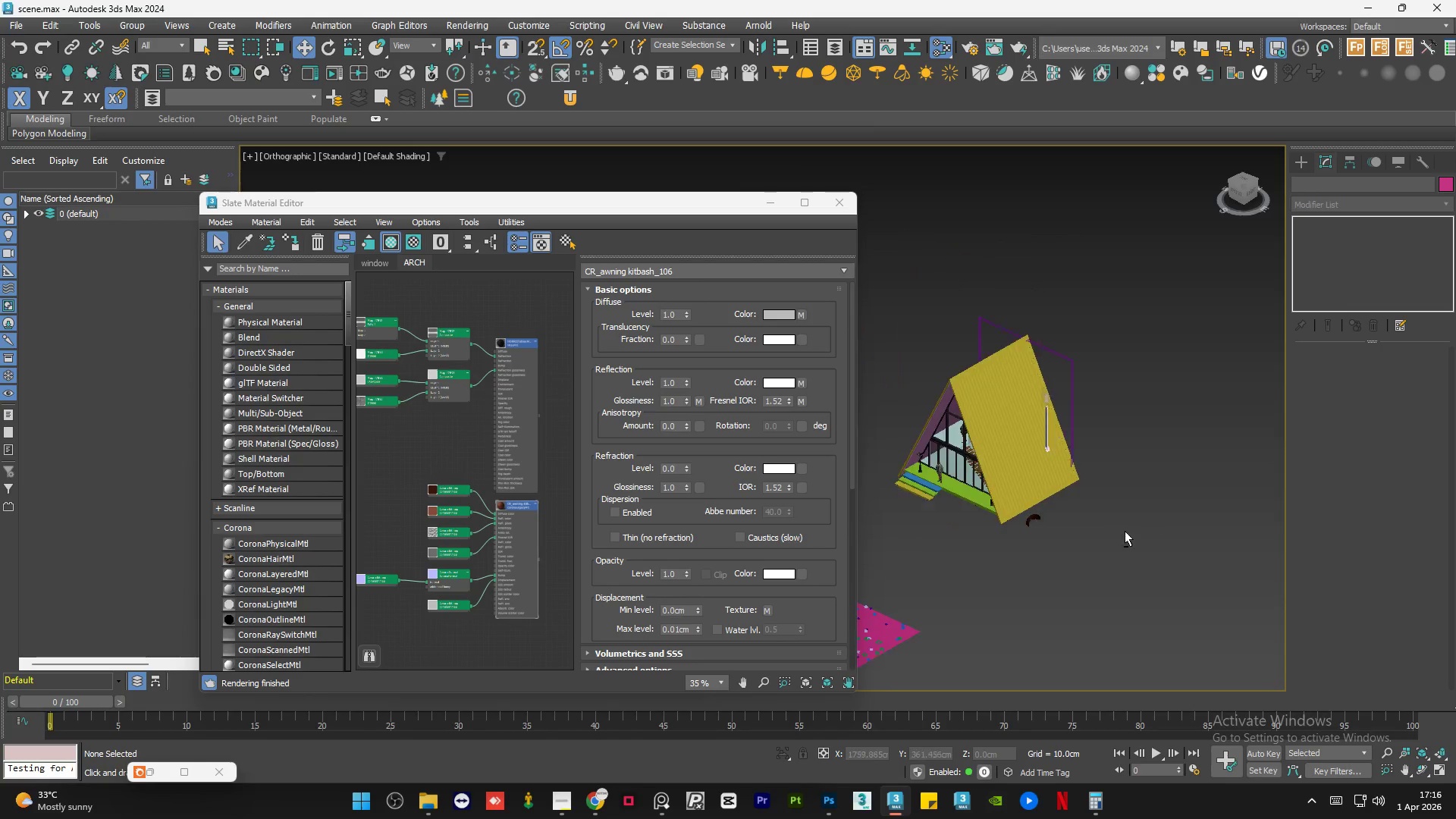 
scroll: coordinate [1131, 551], scroll_direction: up, amount: 1.0
 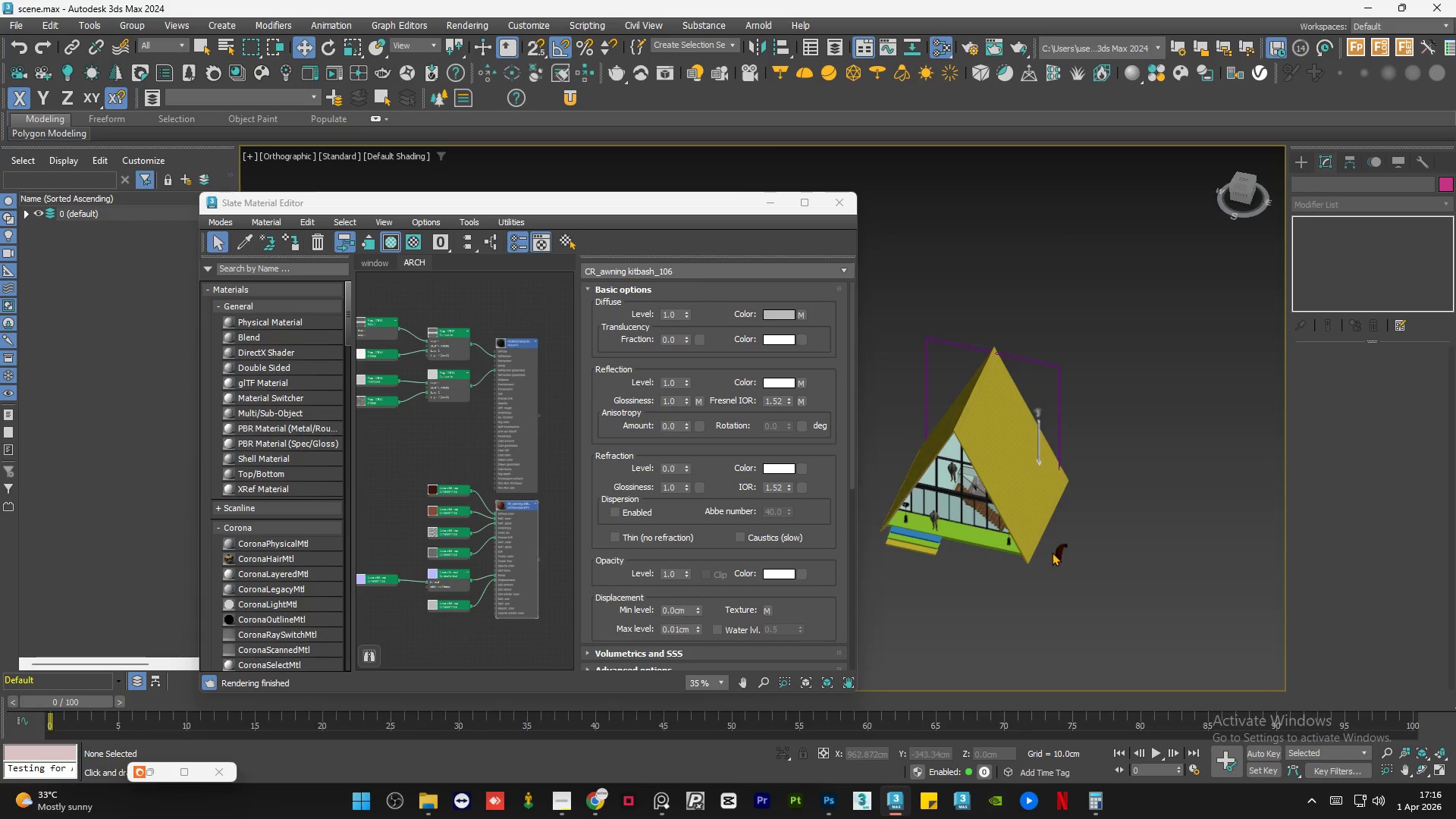 
hold_key(key=AltLeft, duration=0.89)
scroll: coordinate [1081, 543], scroll_direction: up, amount: 2.0
 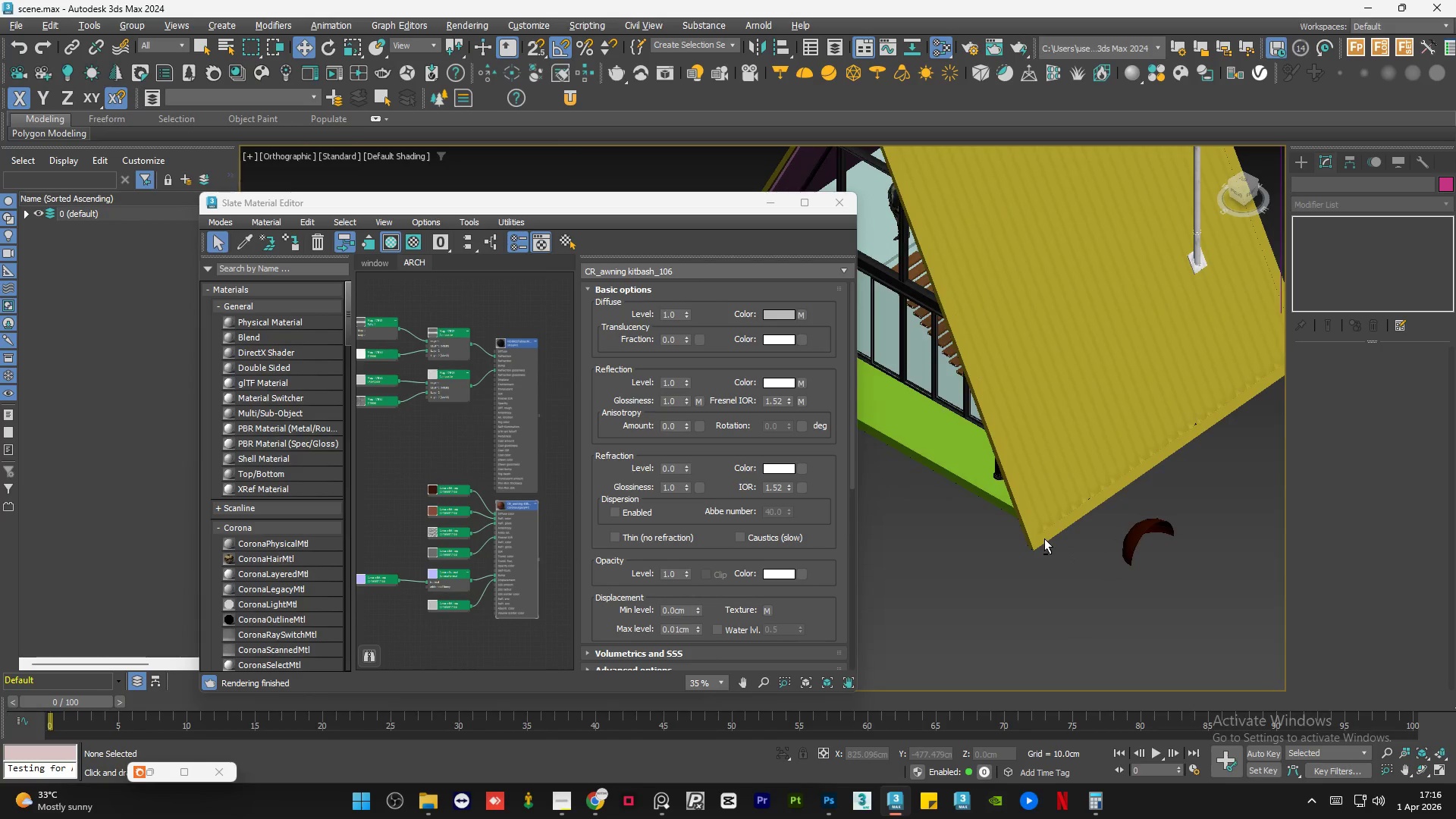 
left_click([1044, 532])
 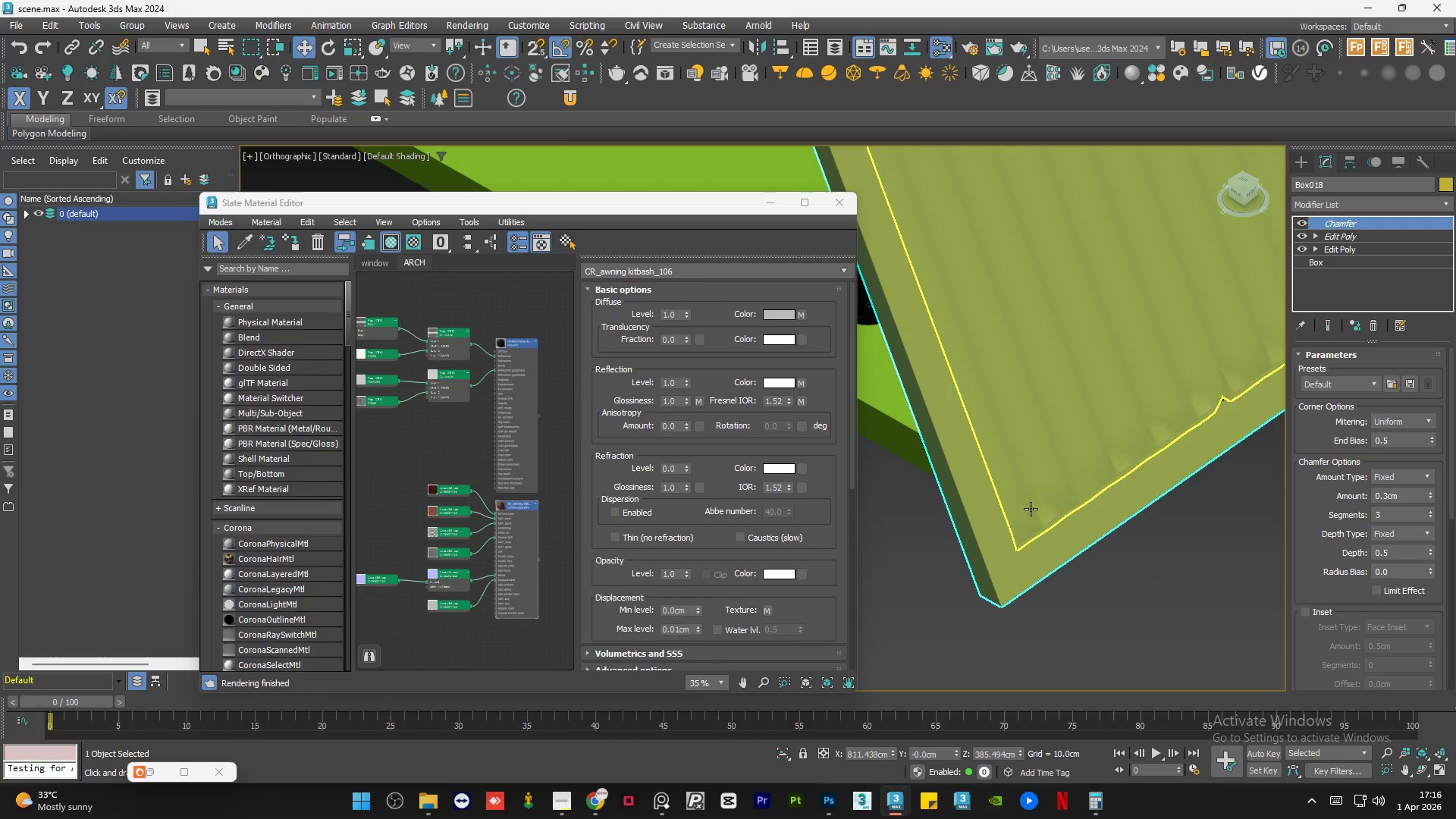 
scroll: coordinate [1044, 532], scroll_direction: up, amount: 4.0
 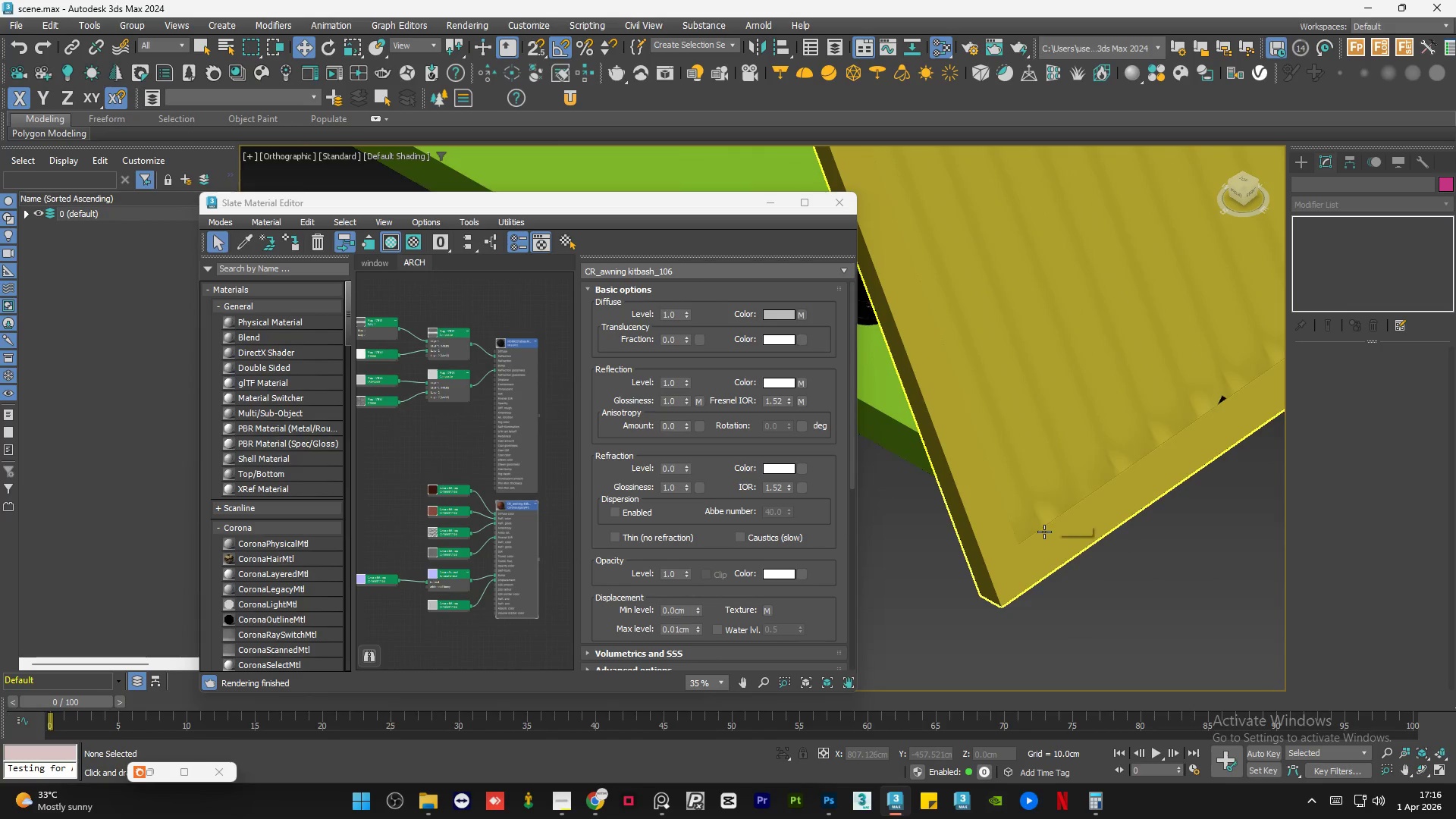 
hold_key(key=ControlLeft, duration=0.53)
left_click([1025, 498])
 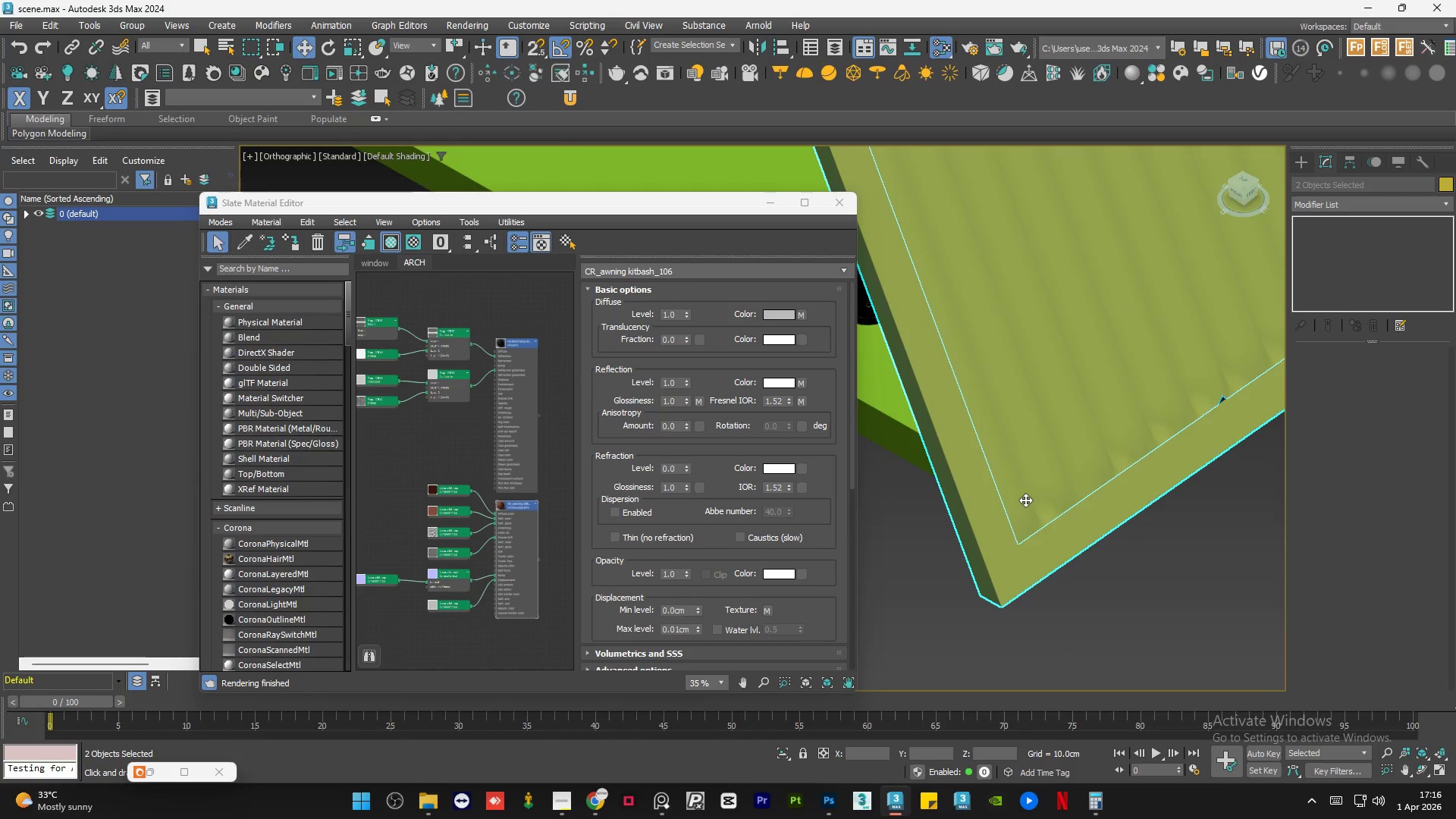 
hold_key(key=AltLeft, duration=0.8)
 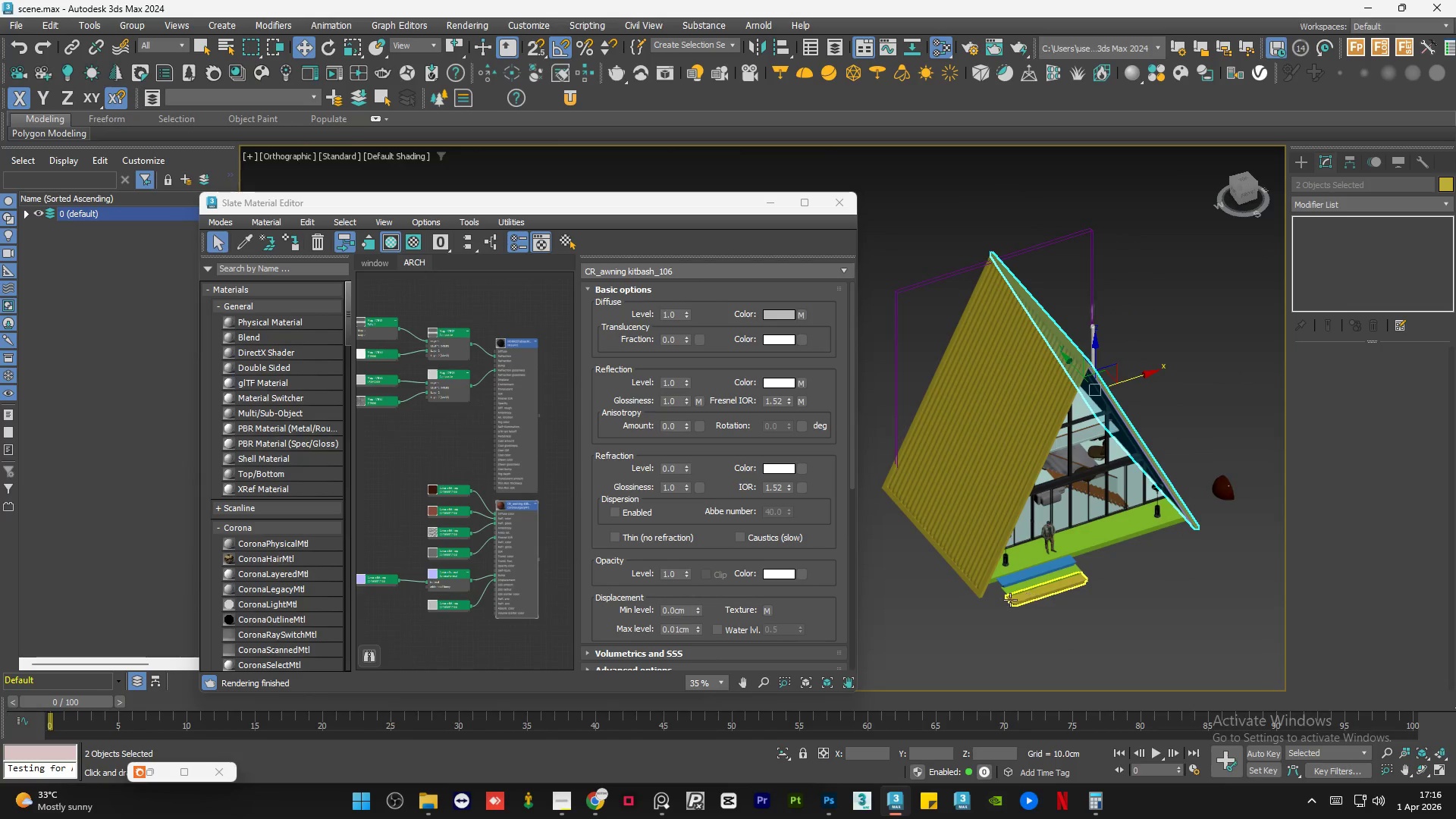 
scroll: coordinate [1104, 550], scroll_direction: down, amount: 6.0
 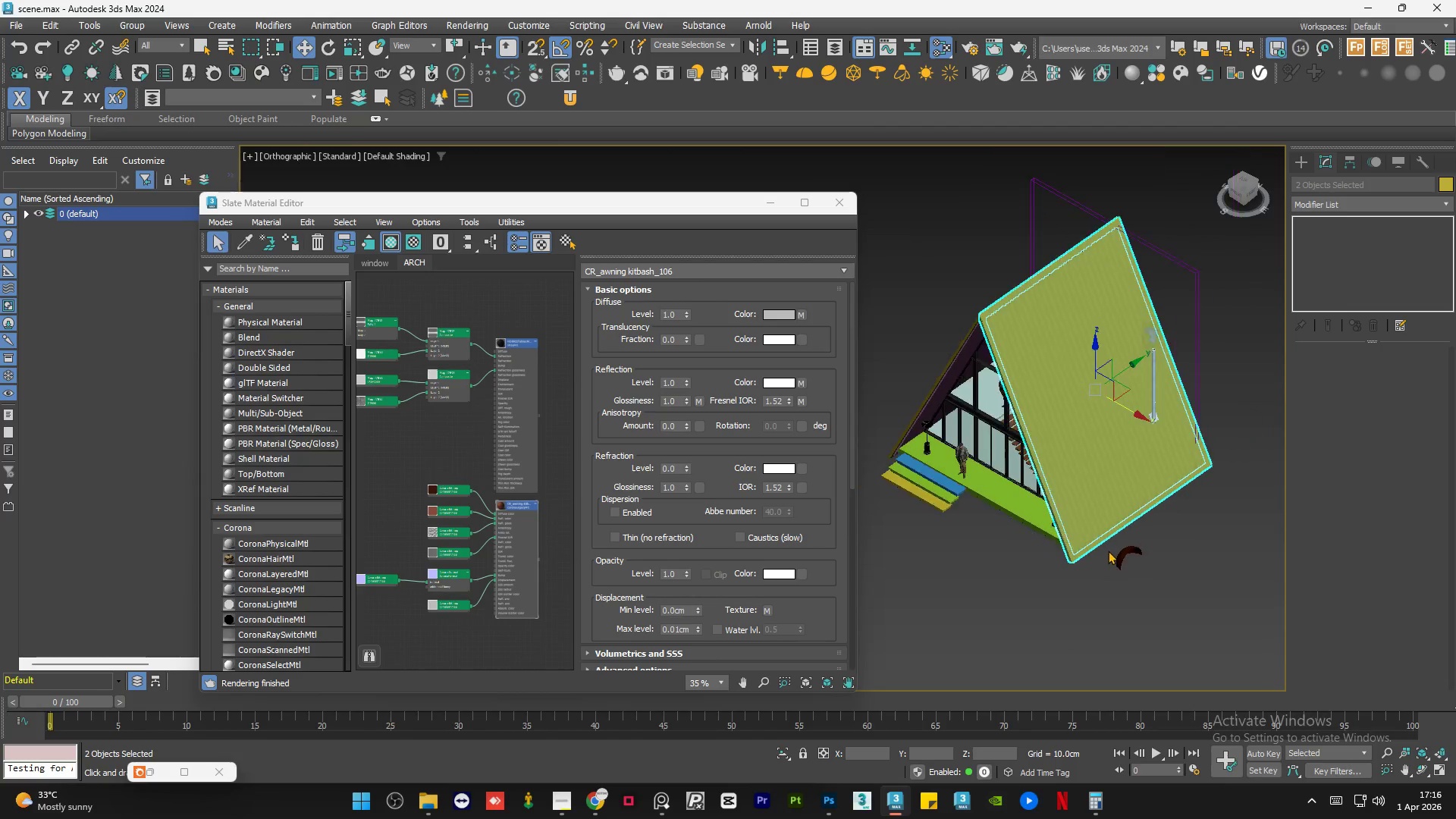 
hold_key(key=ControlLeft, duration=0.56)
left_click([930, 580])
 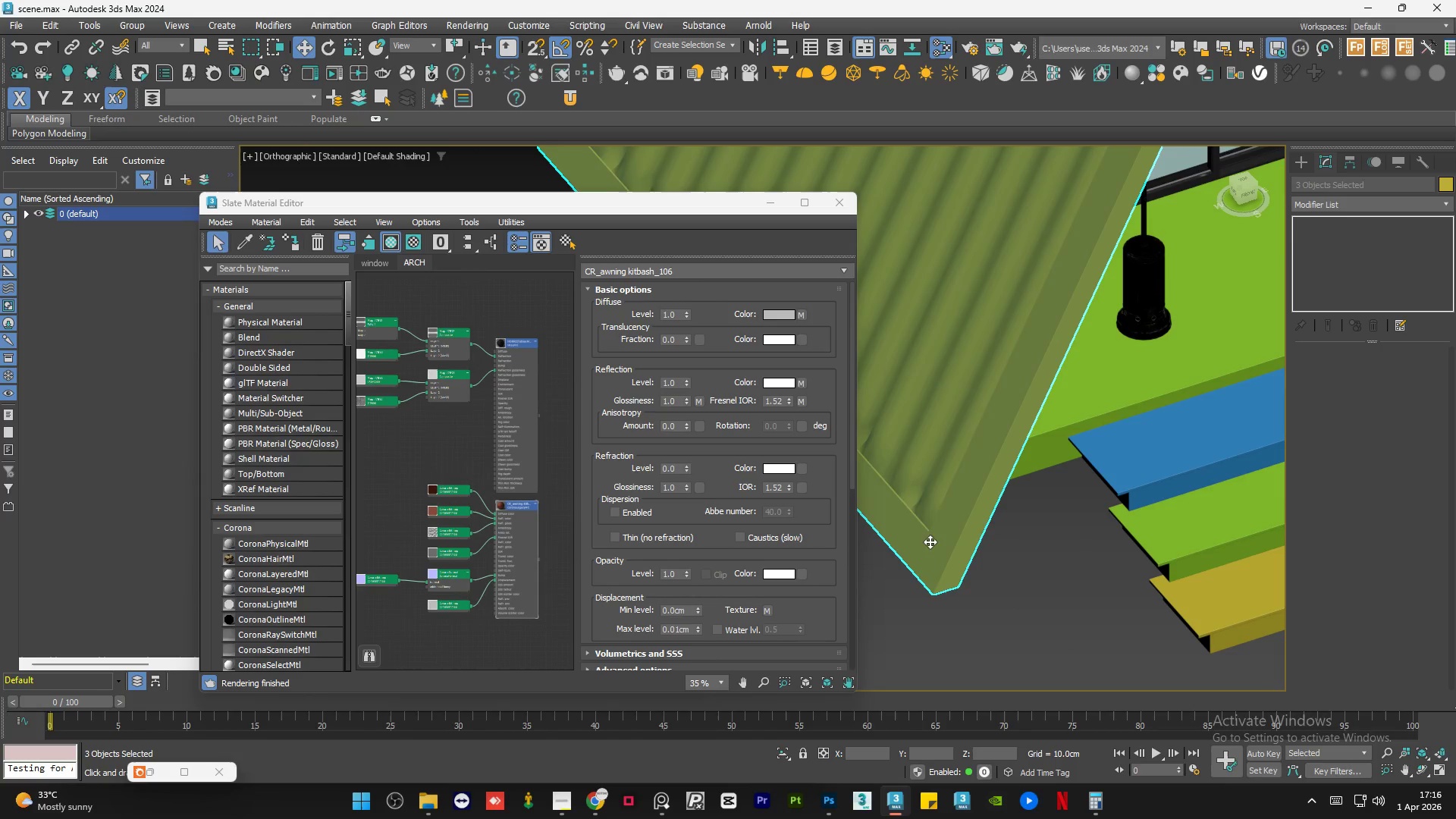 
scroll: coordinate [974, 599], scroll_direction: up, amount: 6.0
 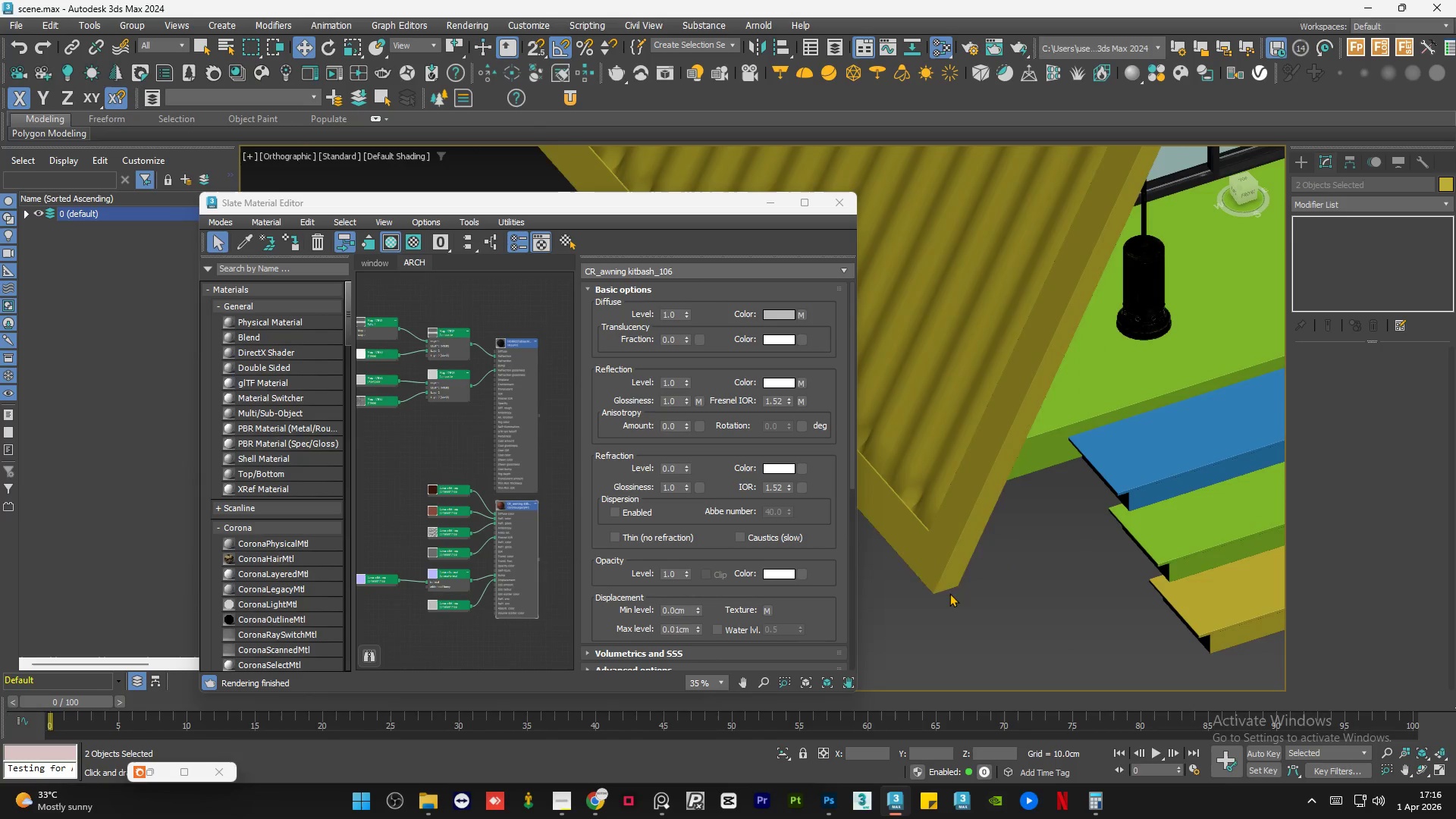 
hold_key(key=ControlLeft, duration=0.47)
left_click([938, 453])
 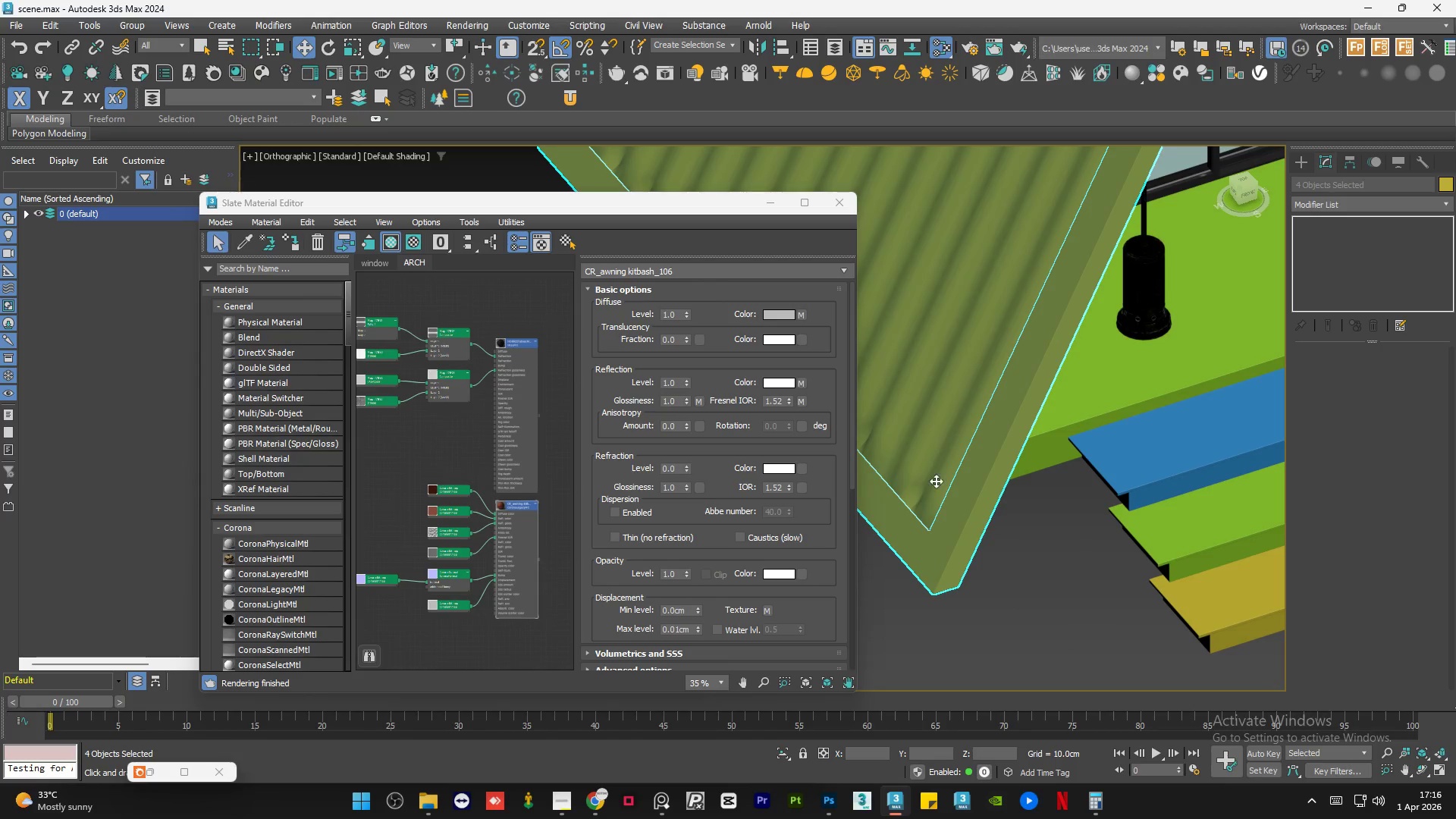 
scroll: coordinate [971, 537], scroll_direction: down, amount: 6.0
 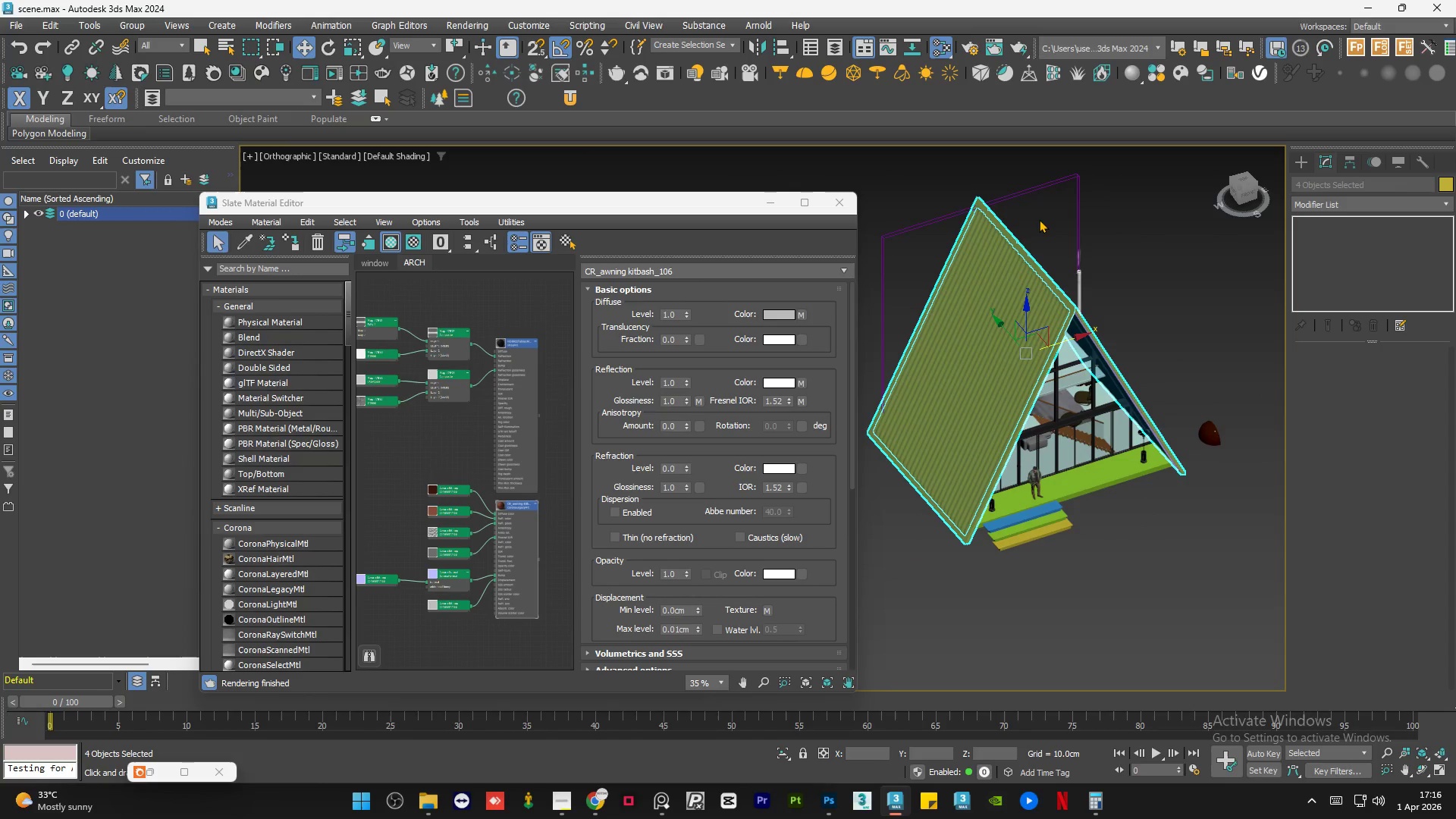 
hold_key(key=ControlLeft, duration=0.61)
 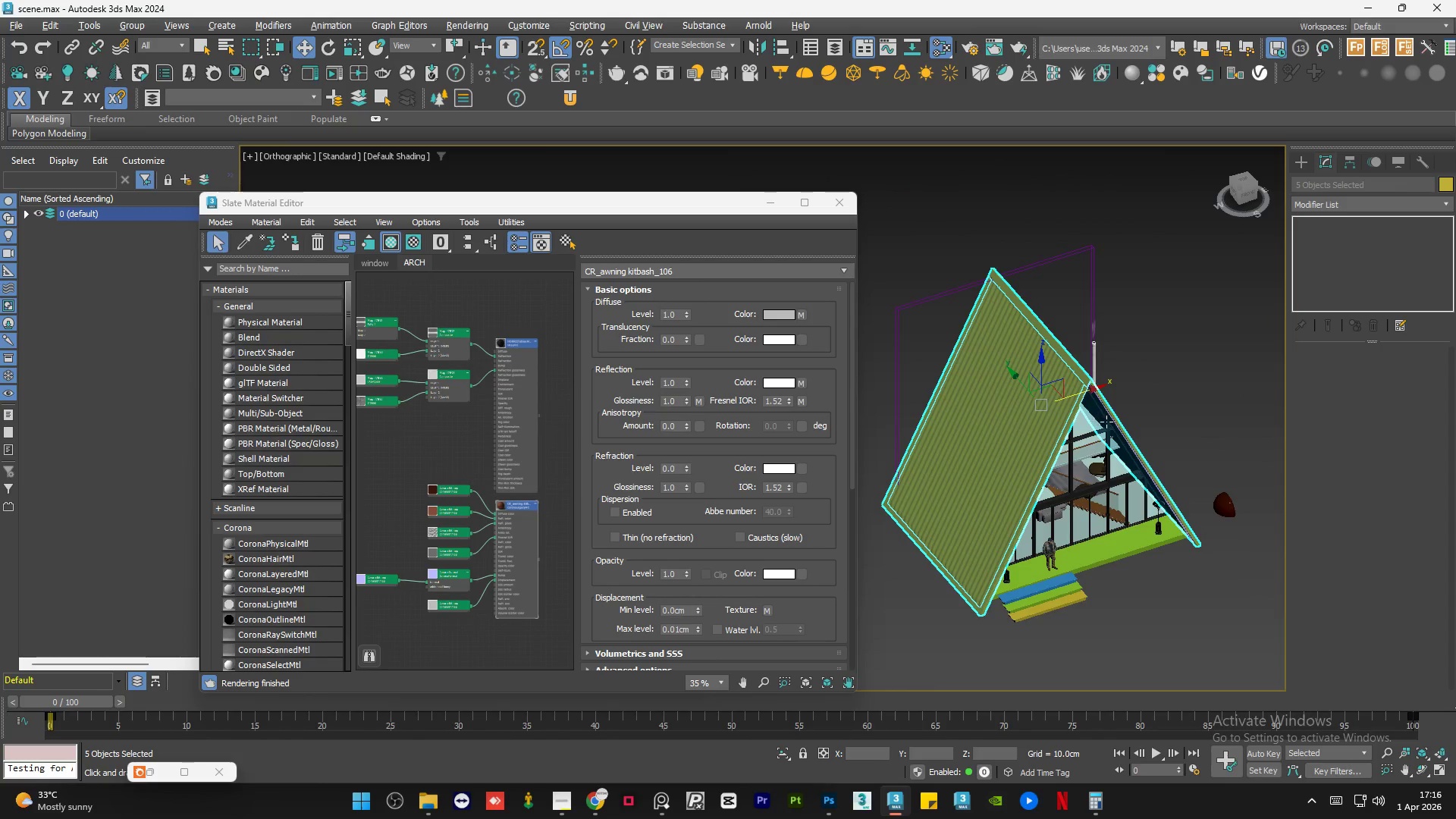 
scroll: coordinate [1037, 280], scroll_direction: up, amount: 5.0
 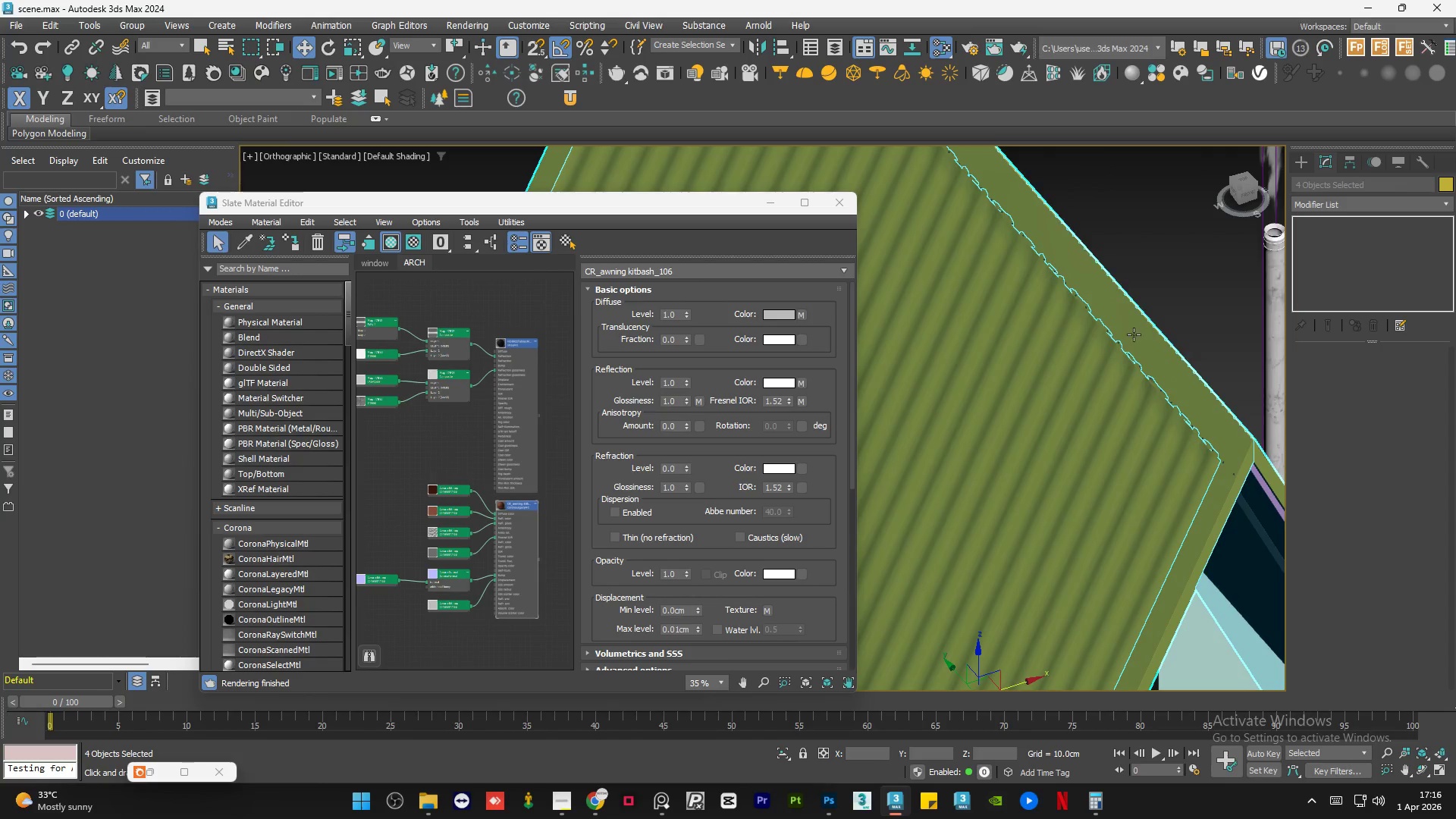 
left_click([1172, 359])
 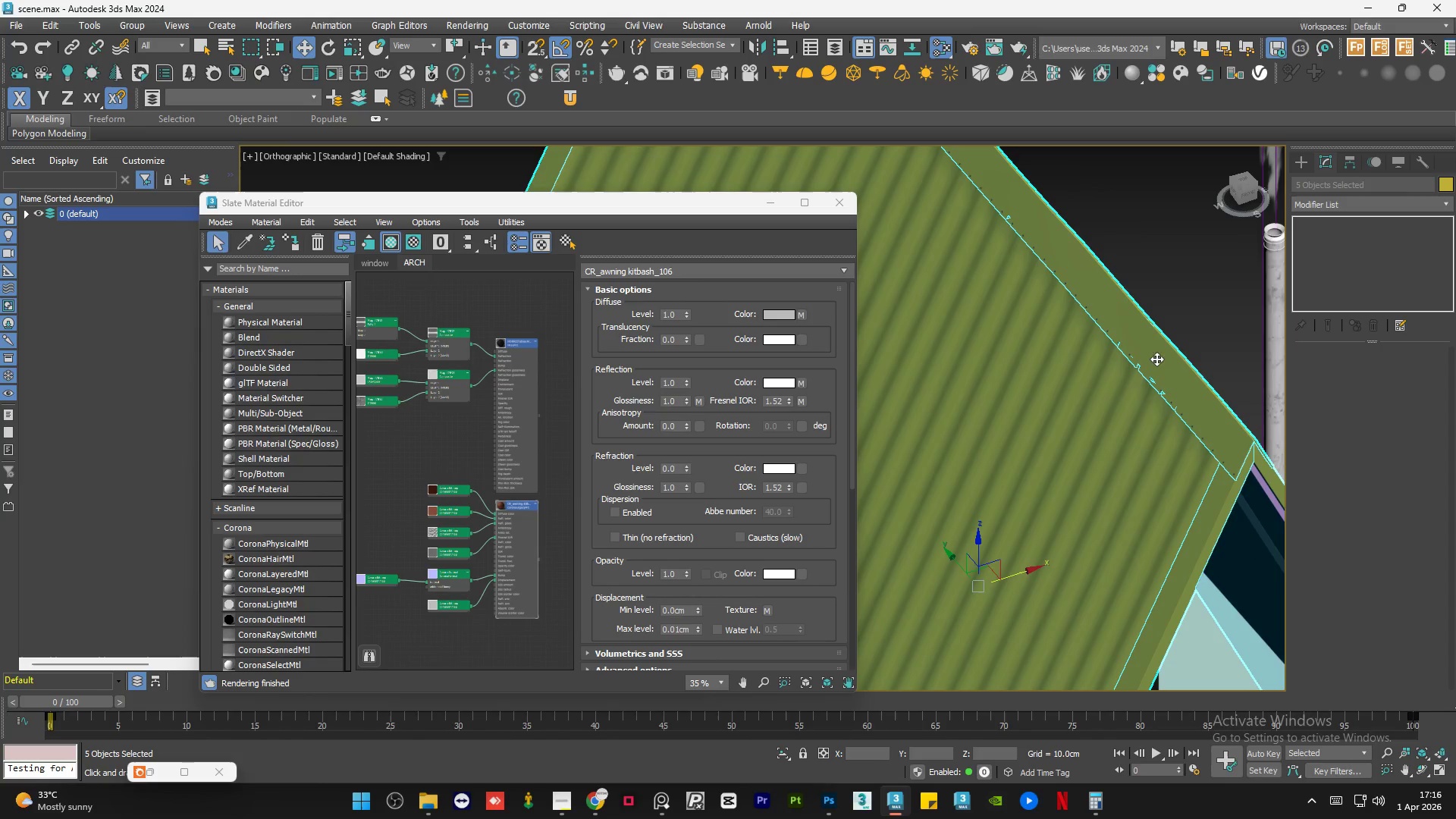 
hold_key(key=AltLeft, duration=1.0)
 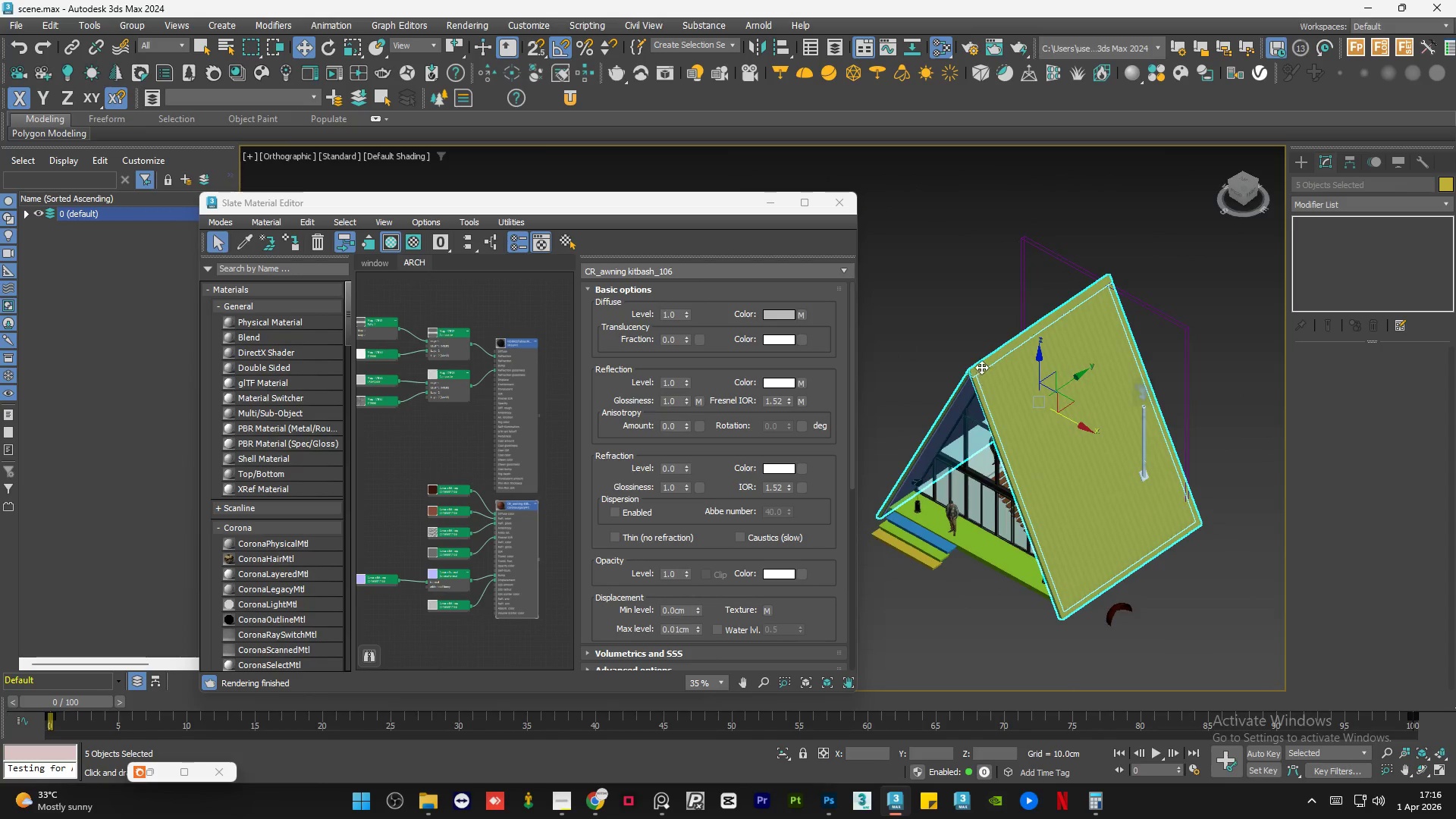 
scroll: coordinate [1053, 374], scroll_direction: down, amount: 5.0
 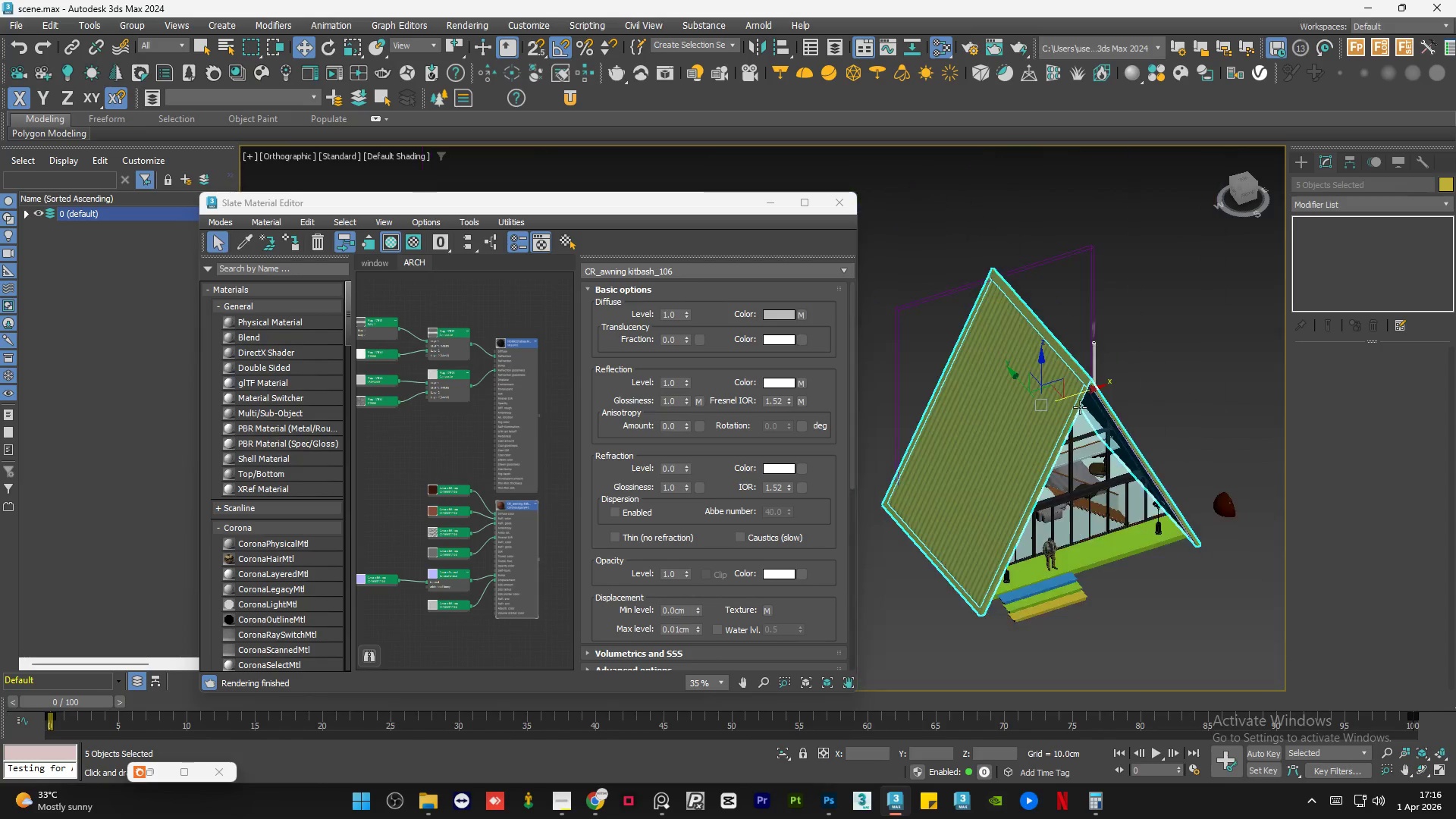 
hold_key(key=AltLeft, duration=0.91)
 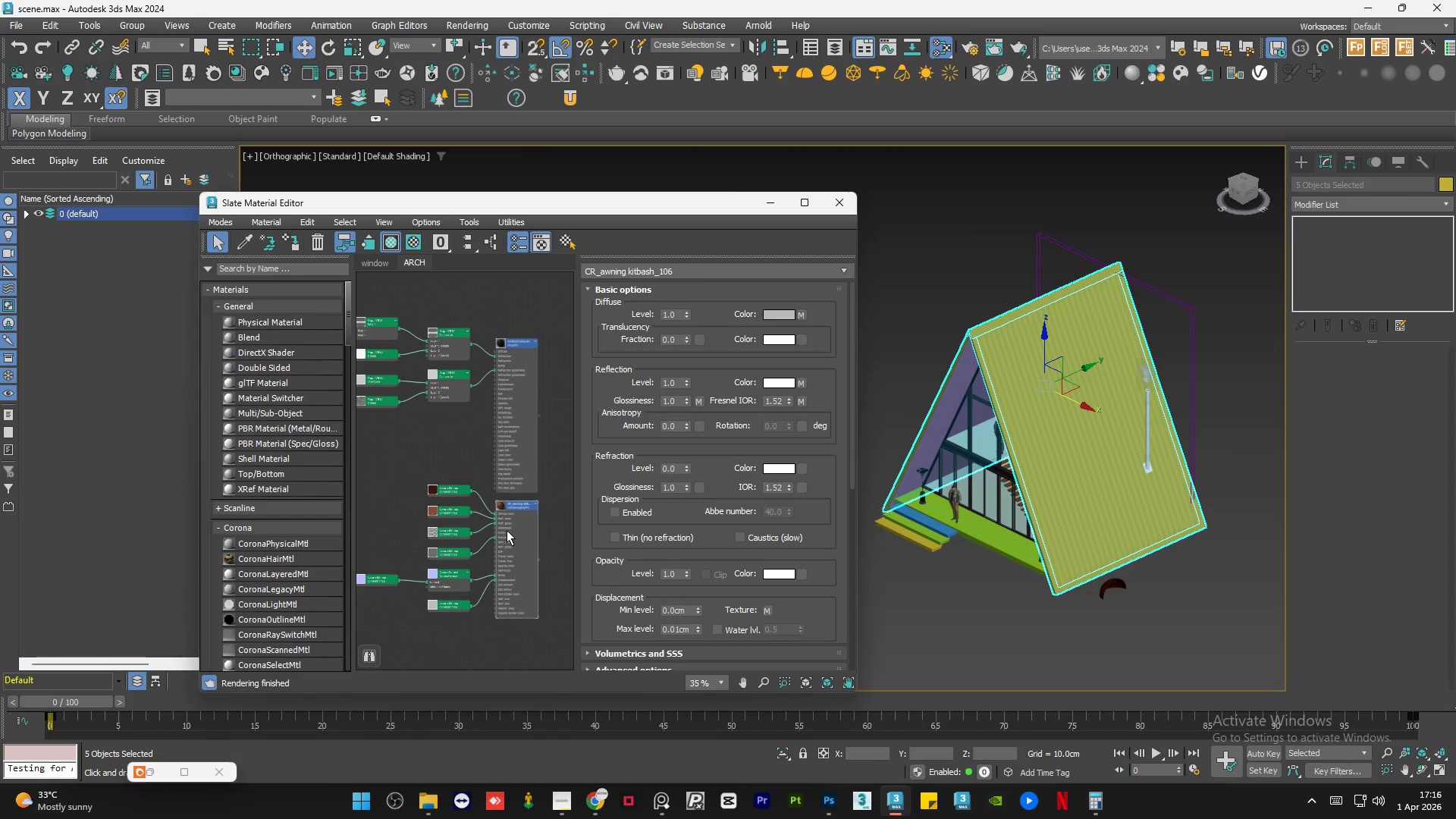 
scroll: coordinate [993, 381], scroll_direction: none, amount: 0.0
 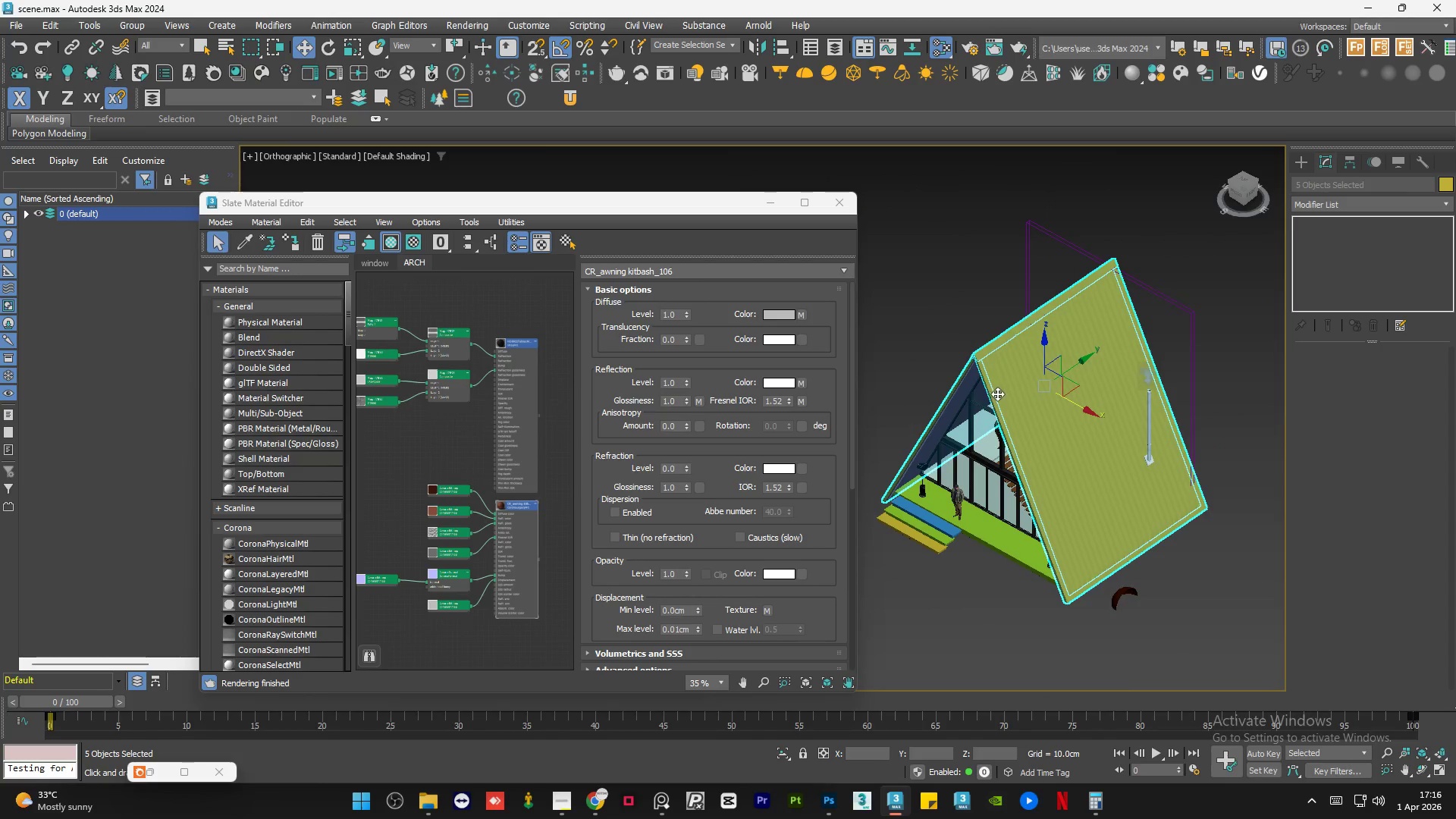 
key(A)
 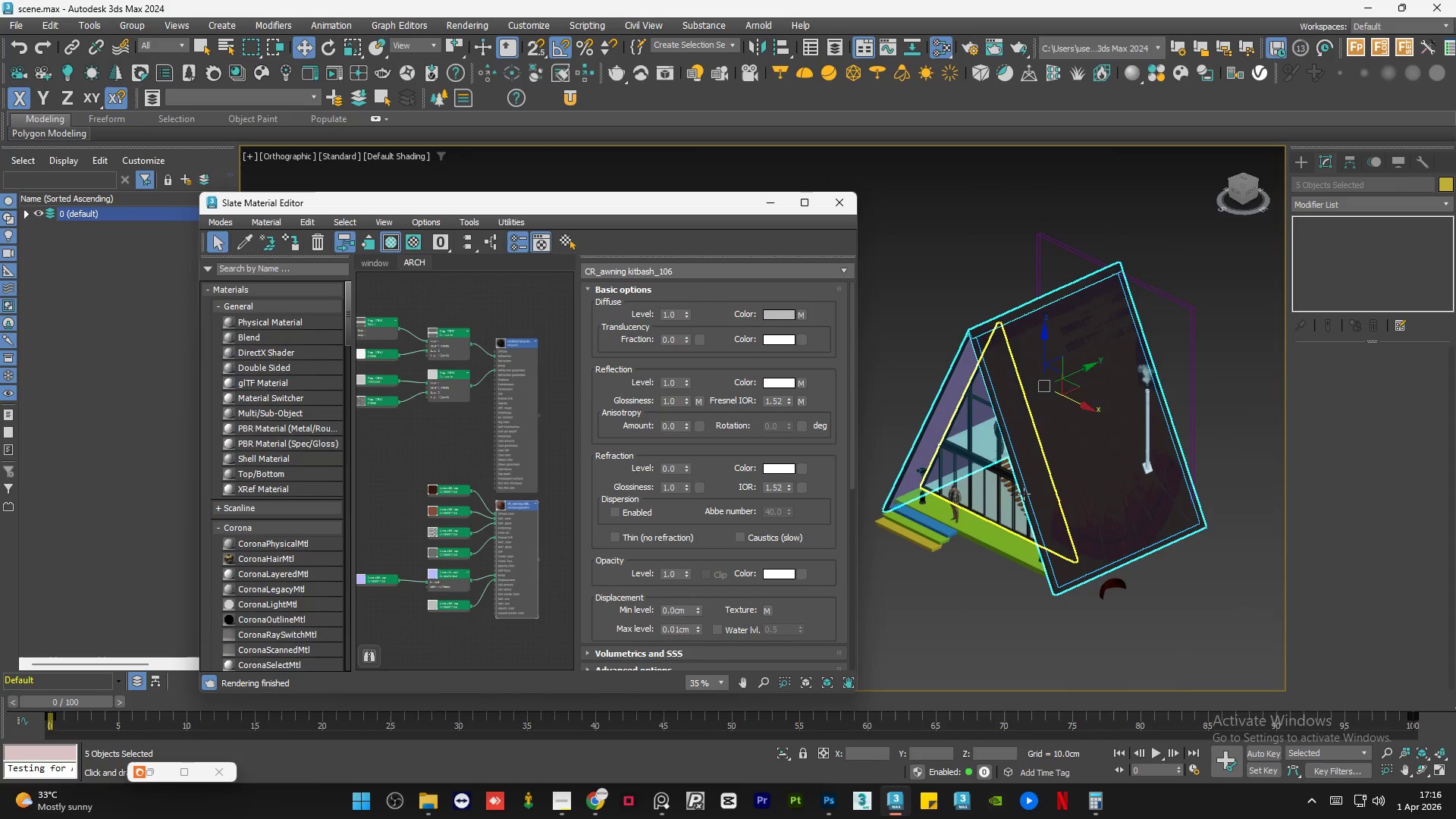 
scroll: coordinate [1103, 526], scroll_direction: up, amount: 6.0
 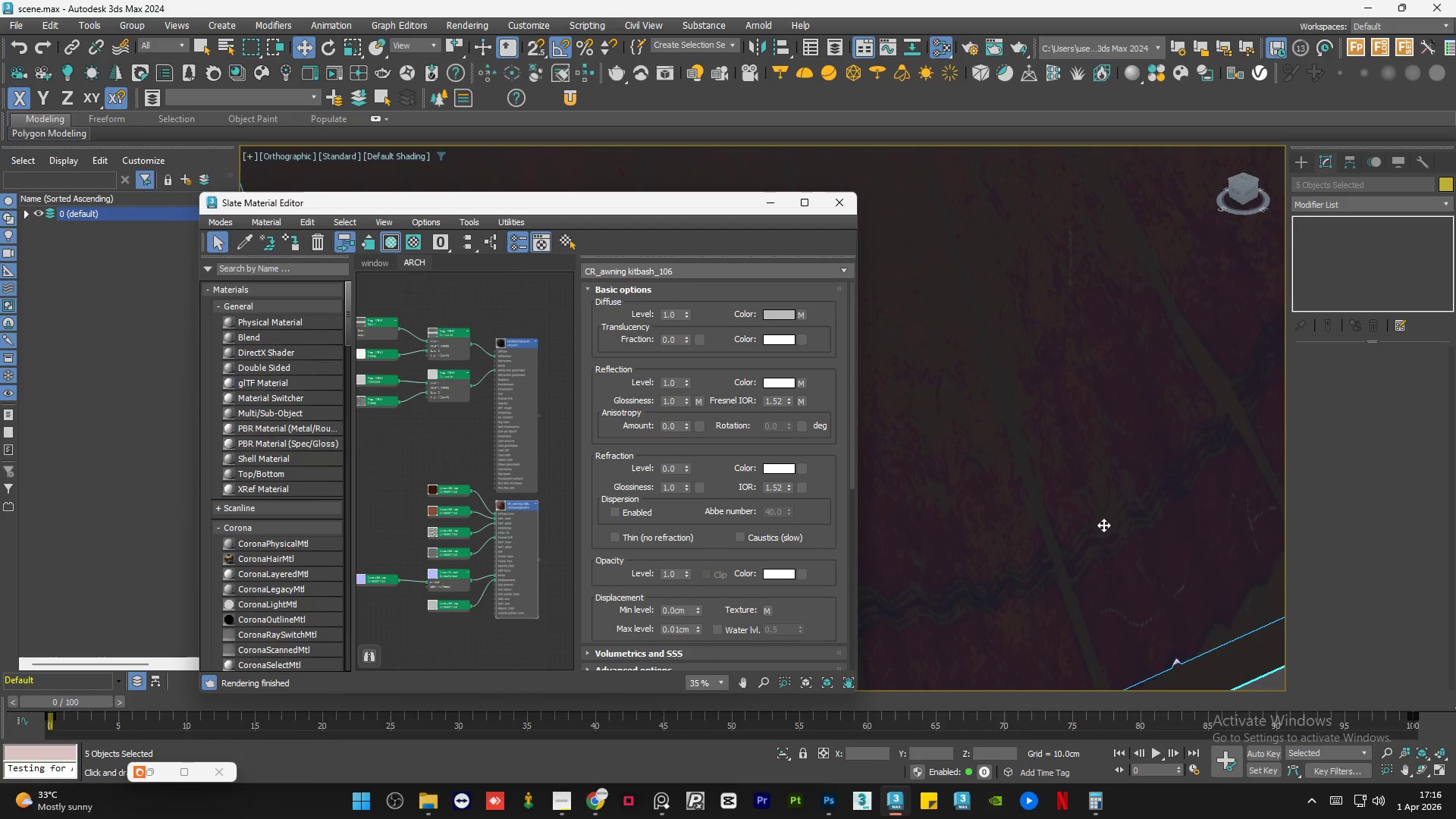 
scroll: coordinate [1103, 525], scroll_direction: down, amount: 4.0
 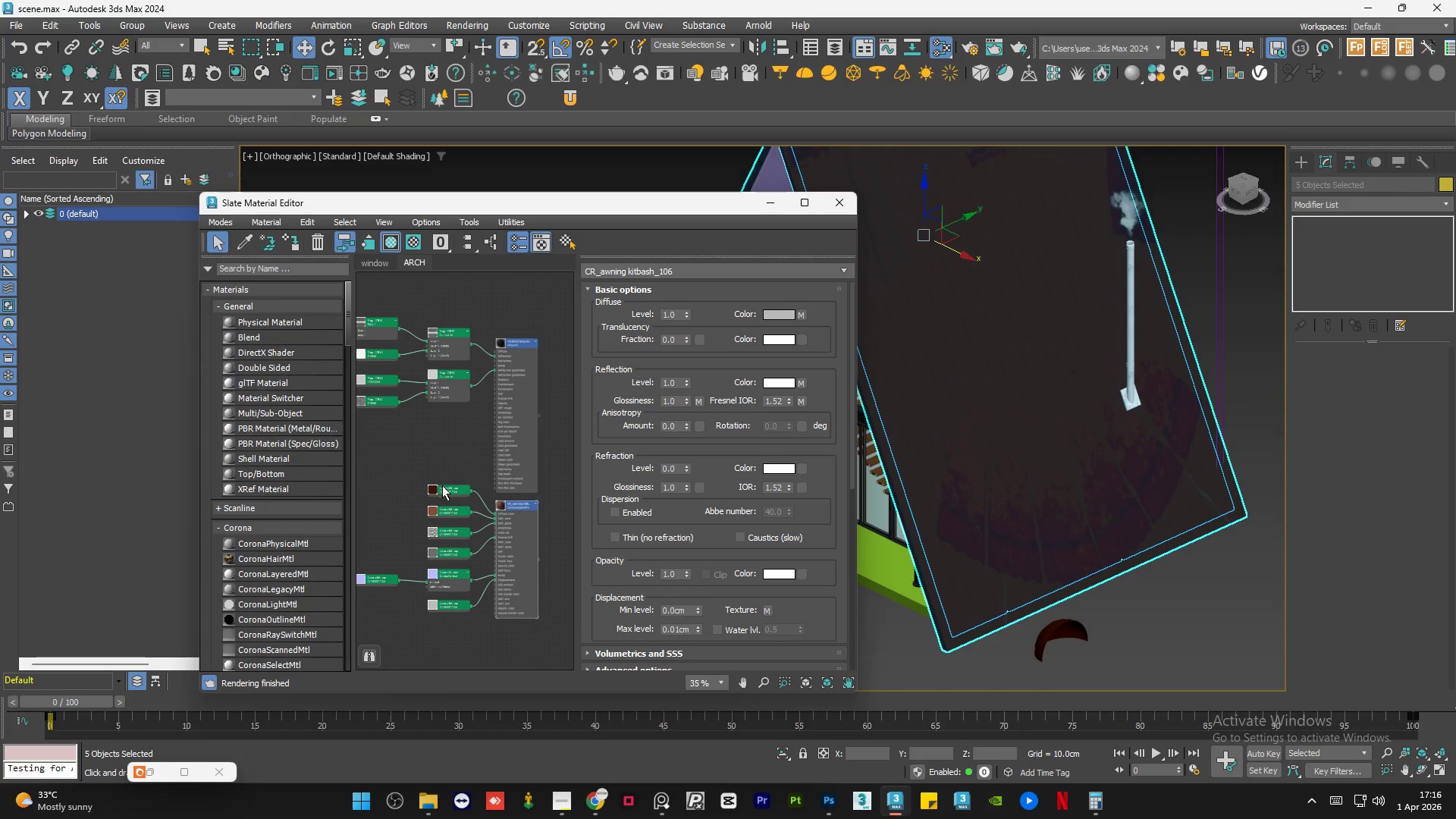 
double_click([447, 488])
 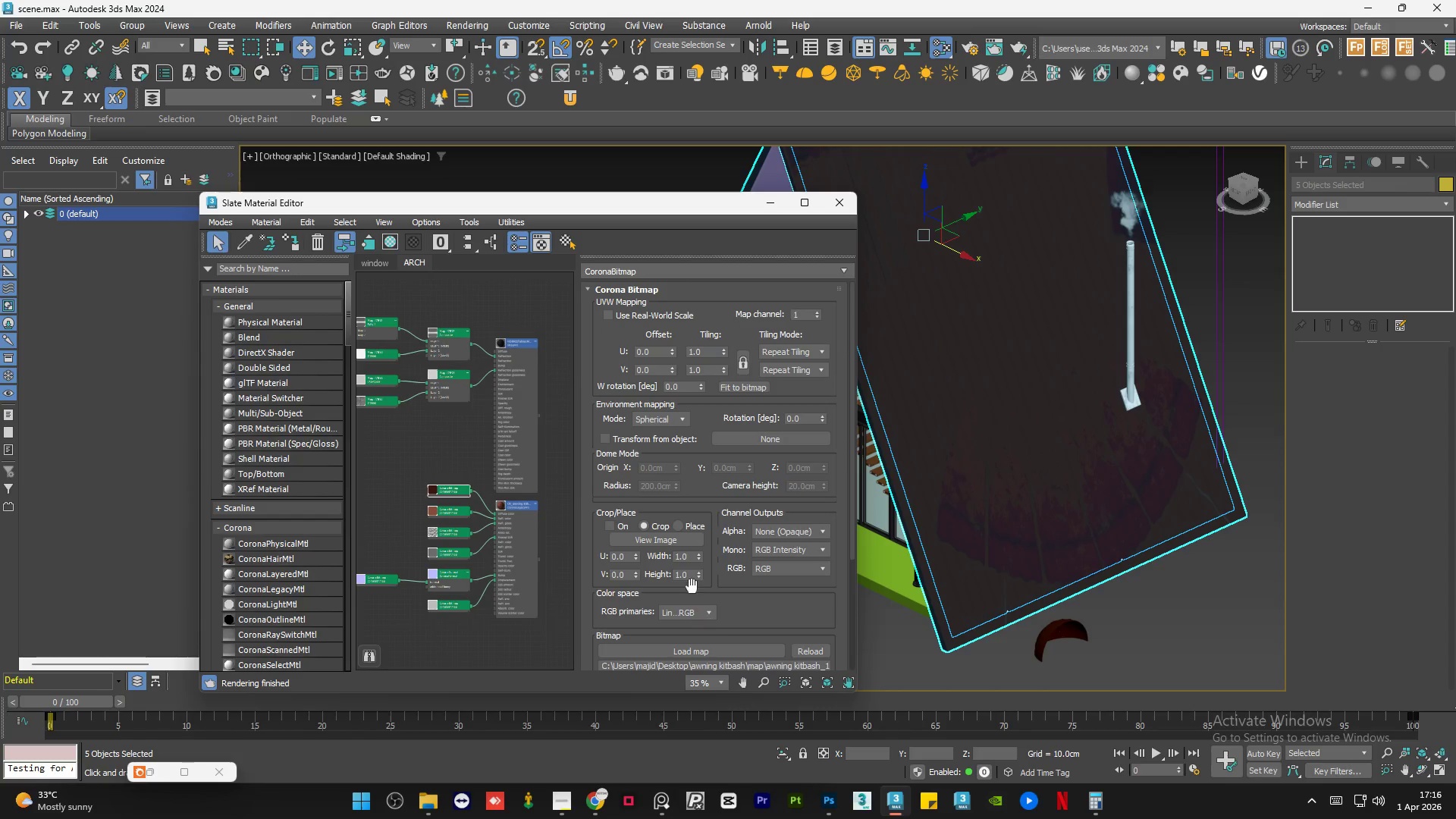 
left_click([671, 538])
 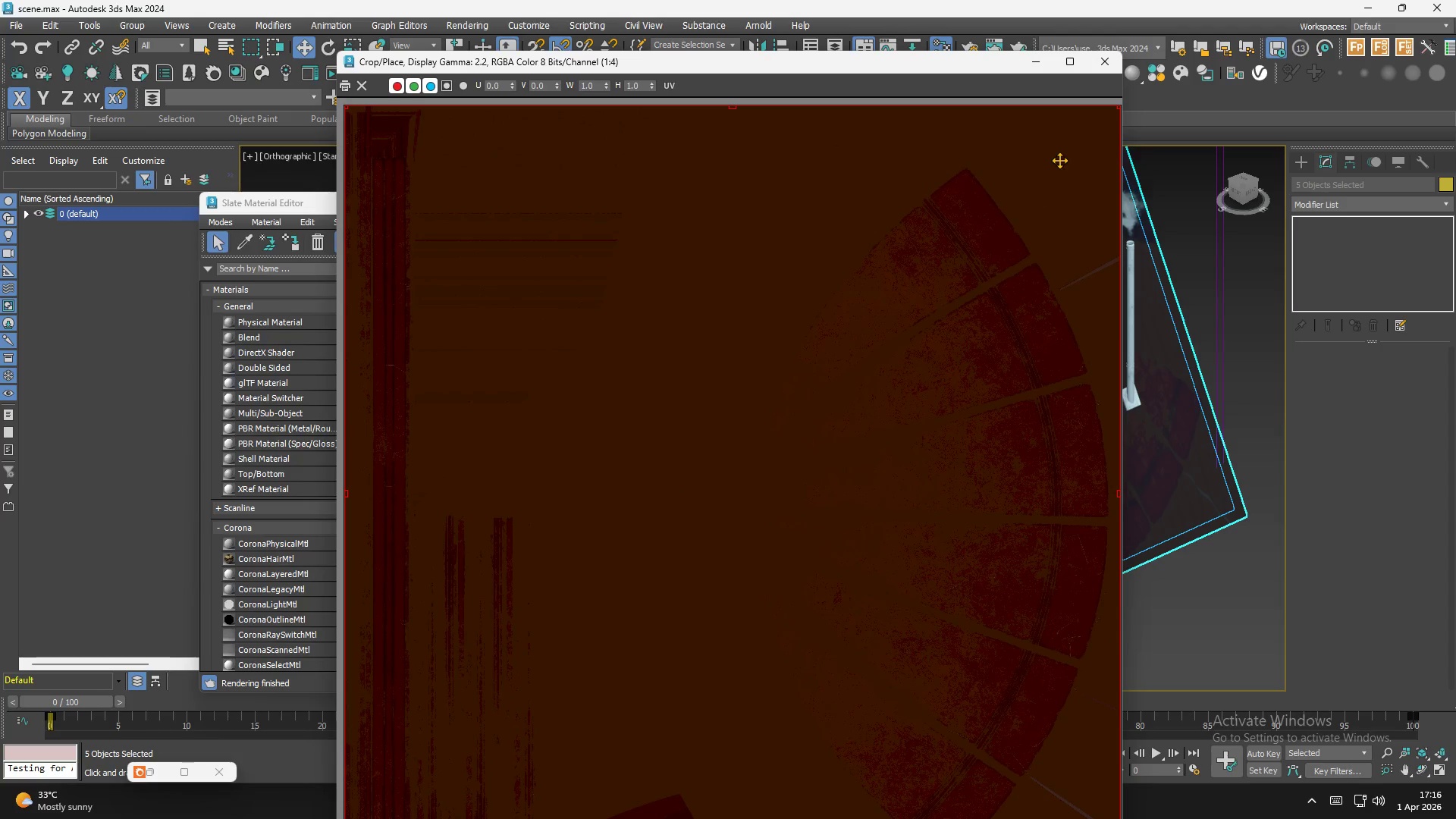 
left_click([1104, 68])
 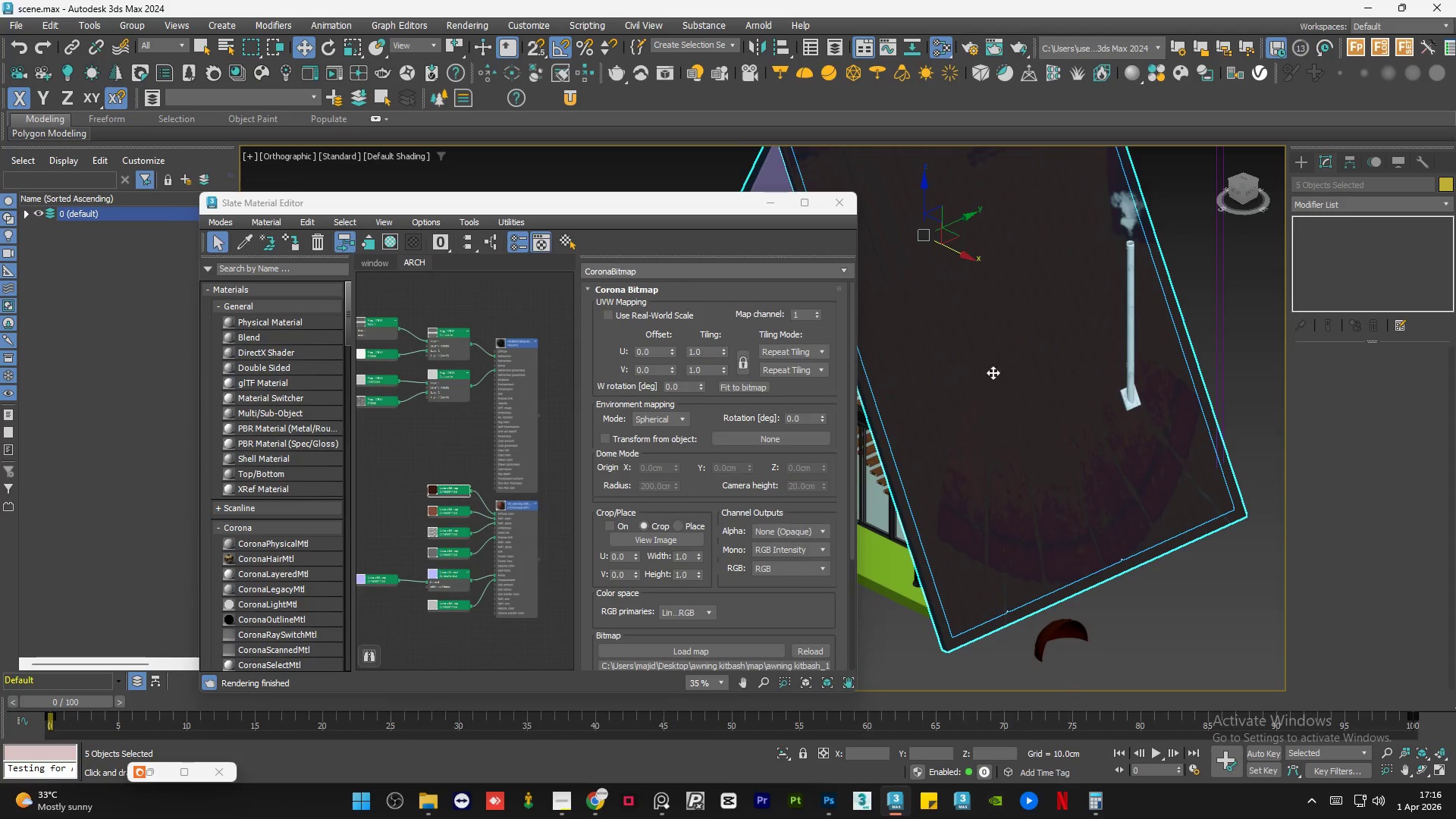 
hold_key(key=AltLeft, duration=1.36)
 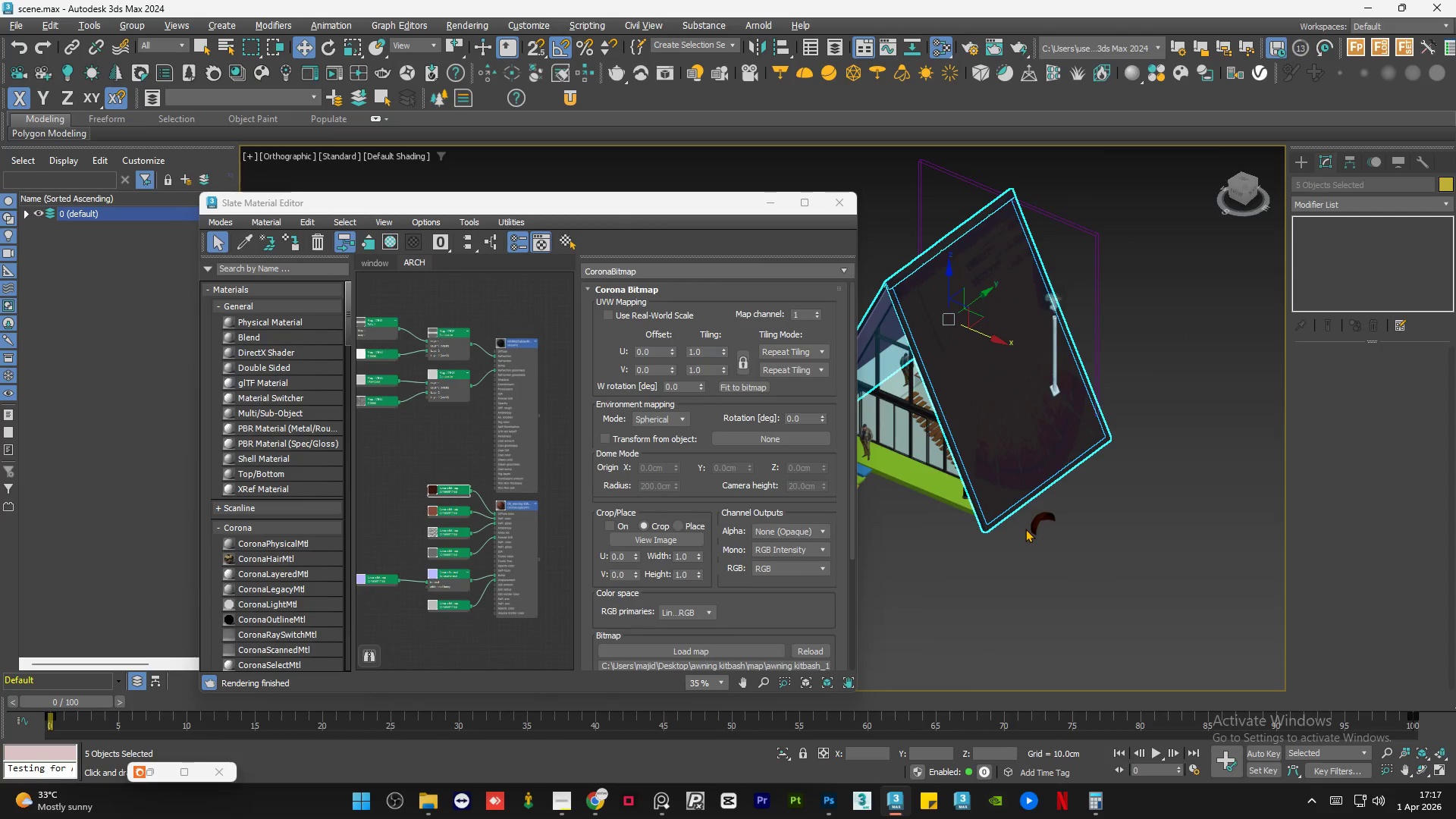 
scroll: coordinate [974, 403], scroll_direction: down, amount: 2.0
 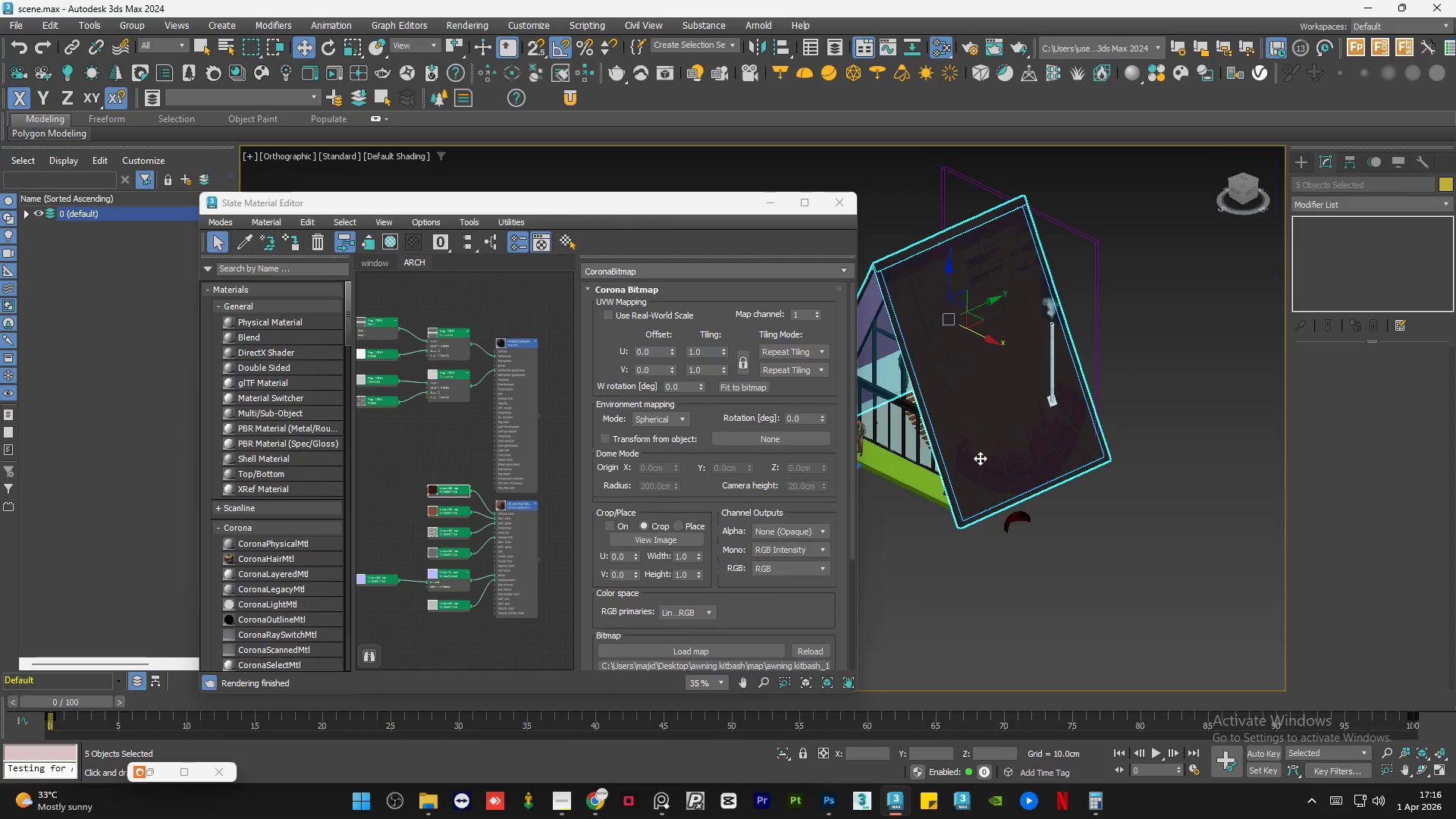 
key(Control+Z)
 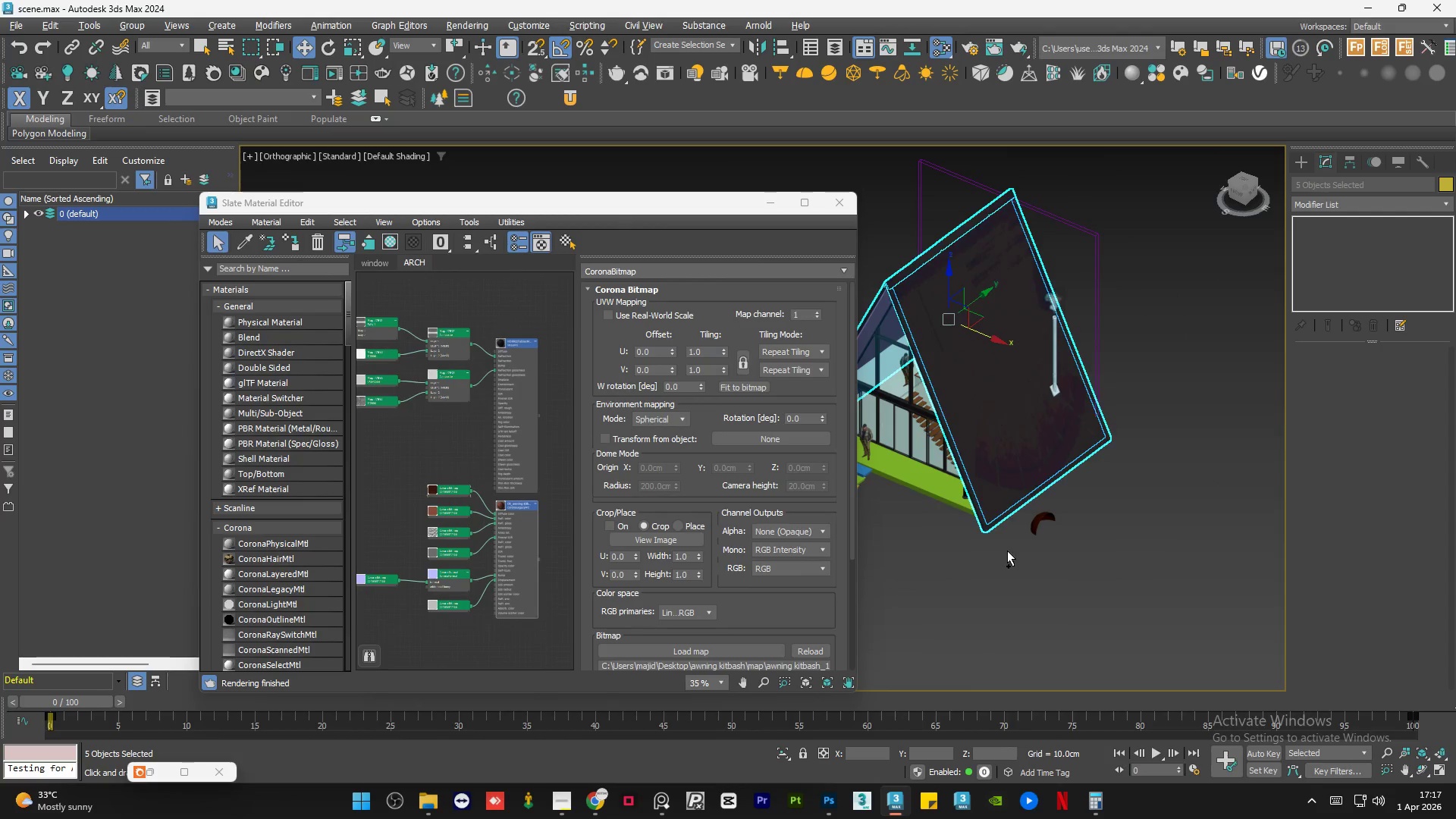 
key(Control+Z)
 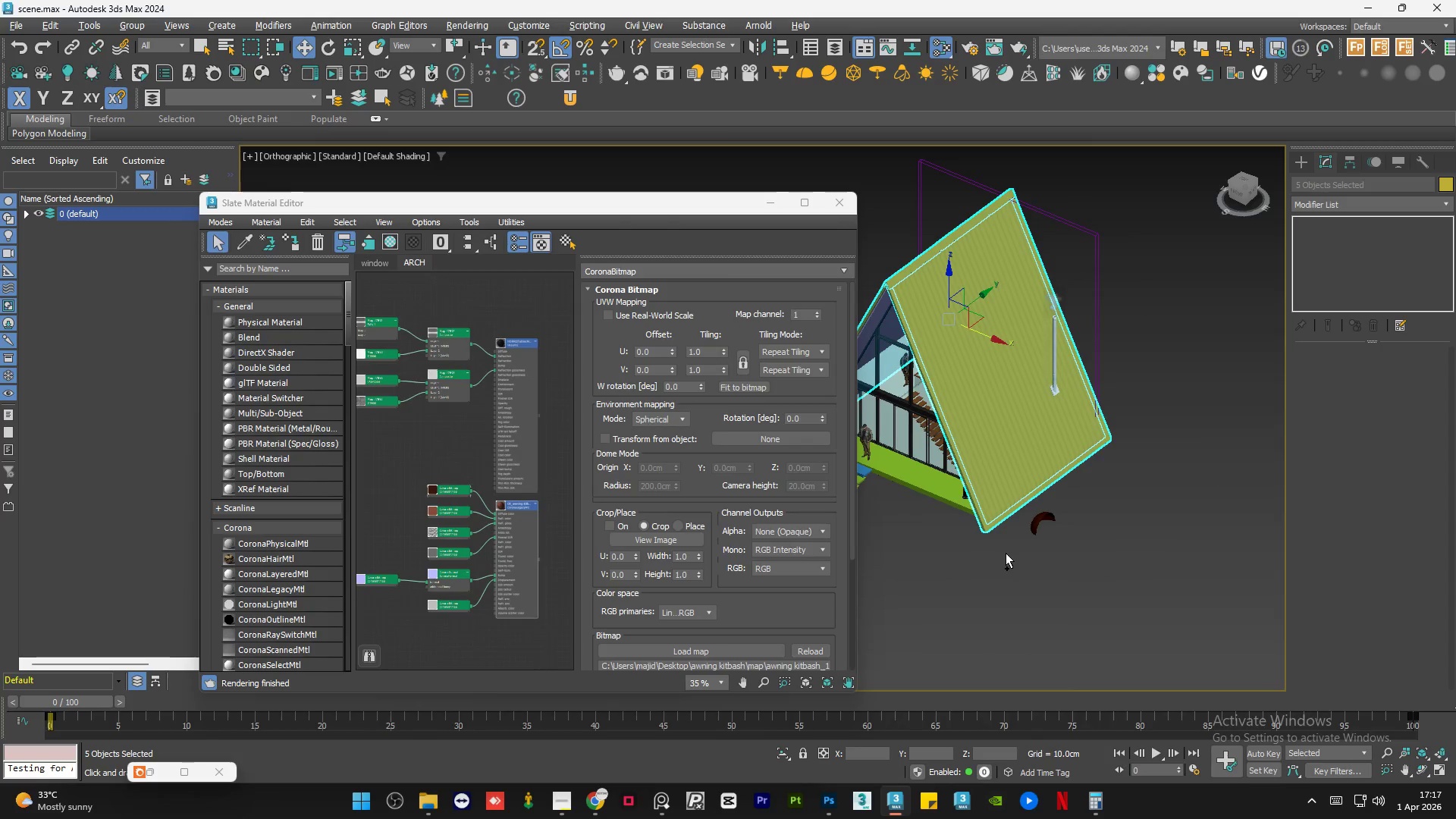 
key(Control+Z)
 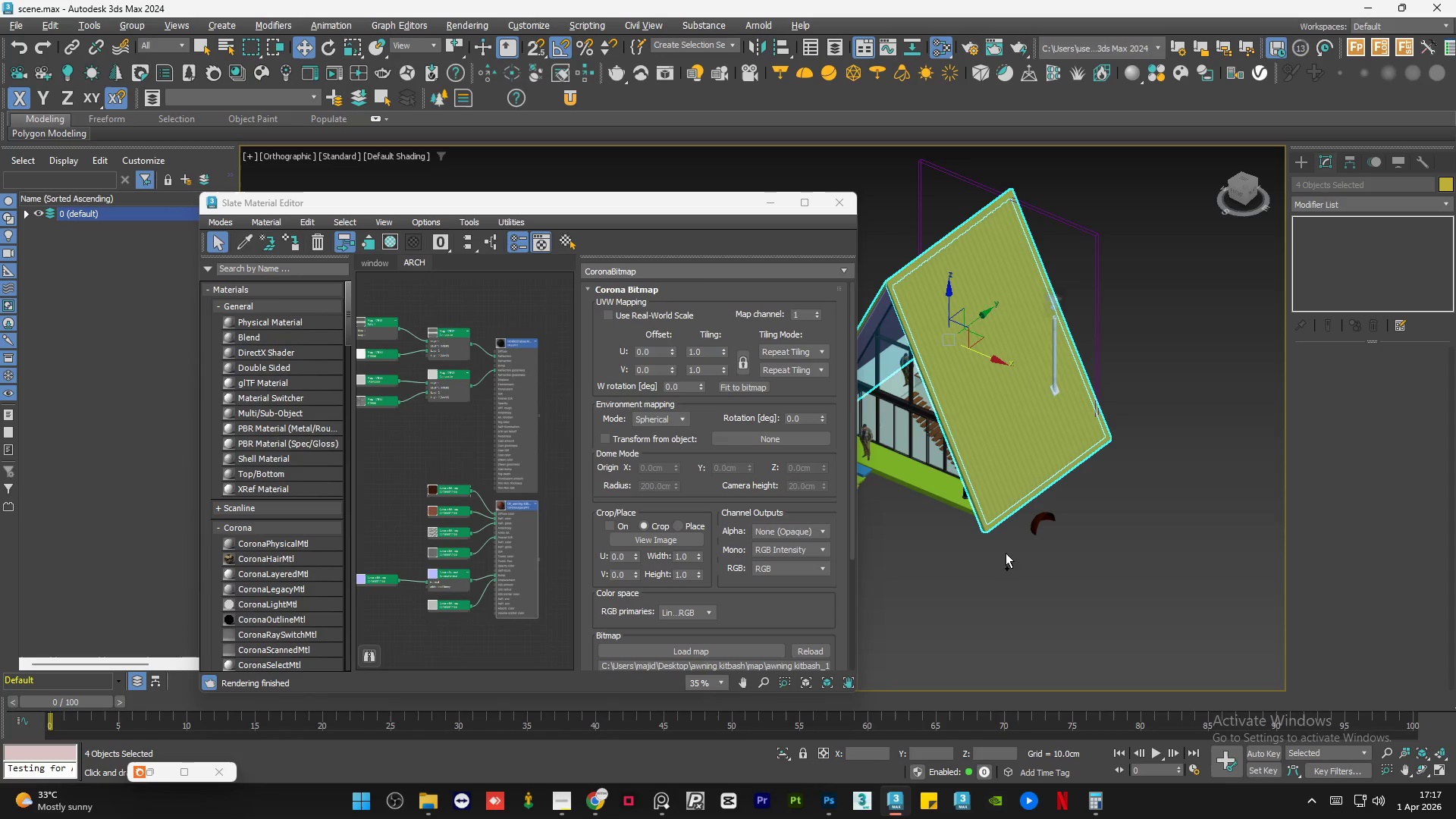 
key(Control+Z)
 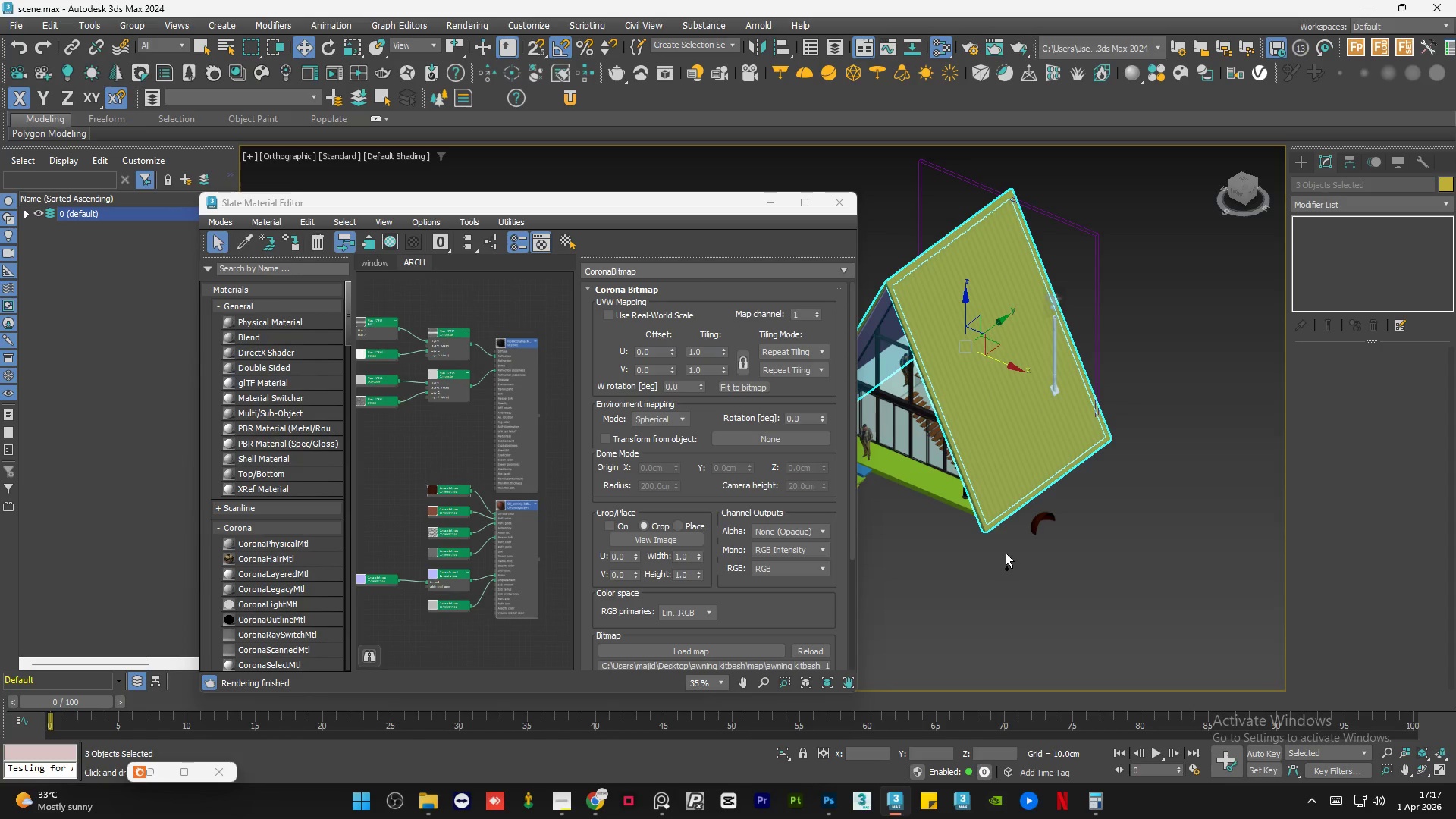 
key(Control+Z)
 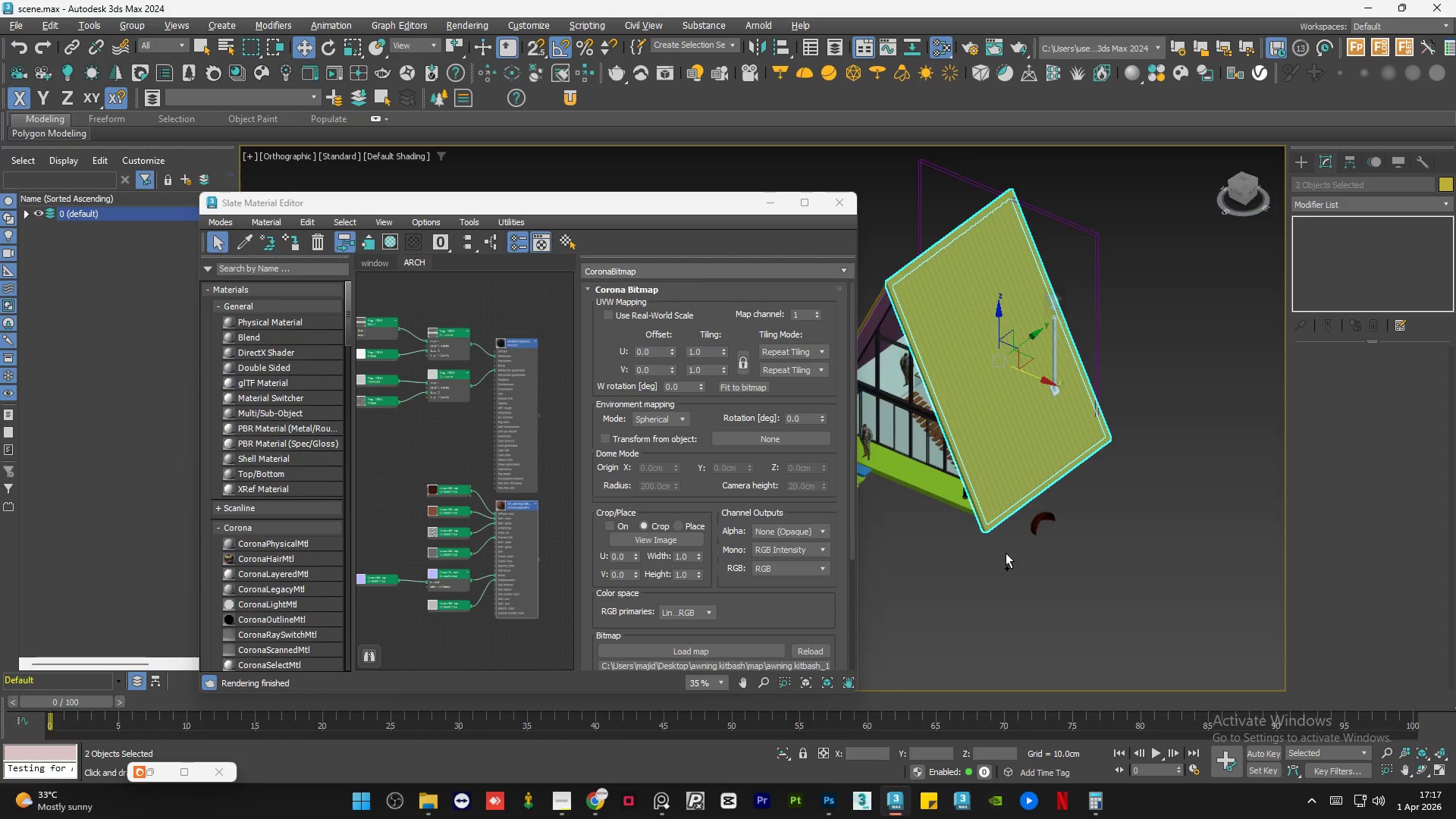 
key(Control+Z)
 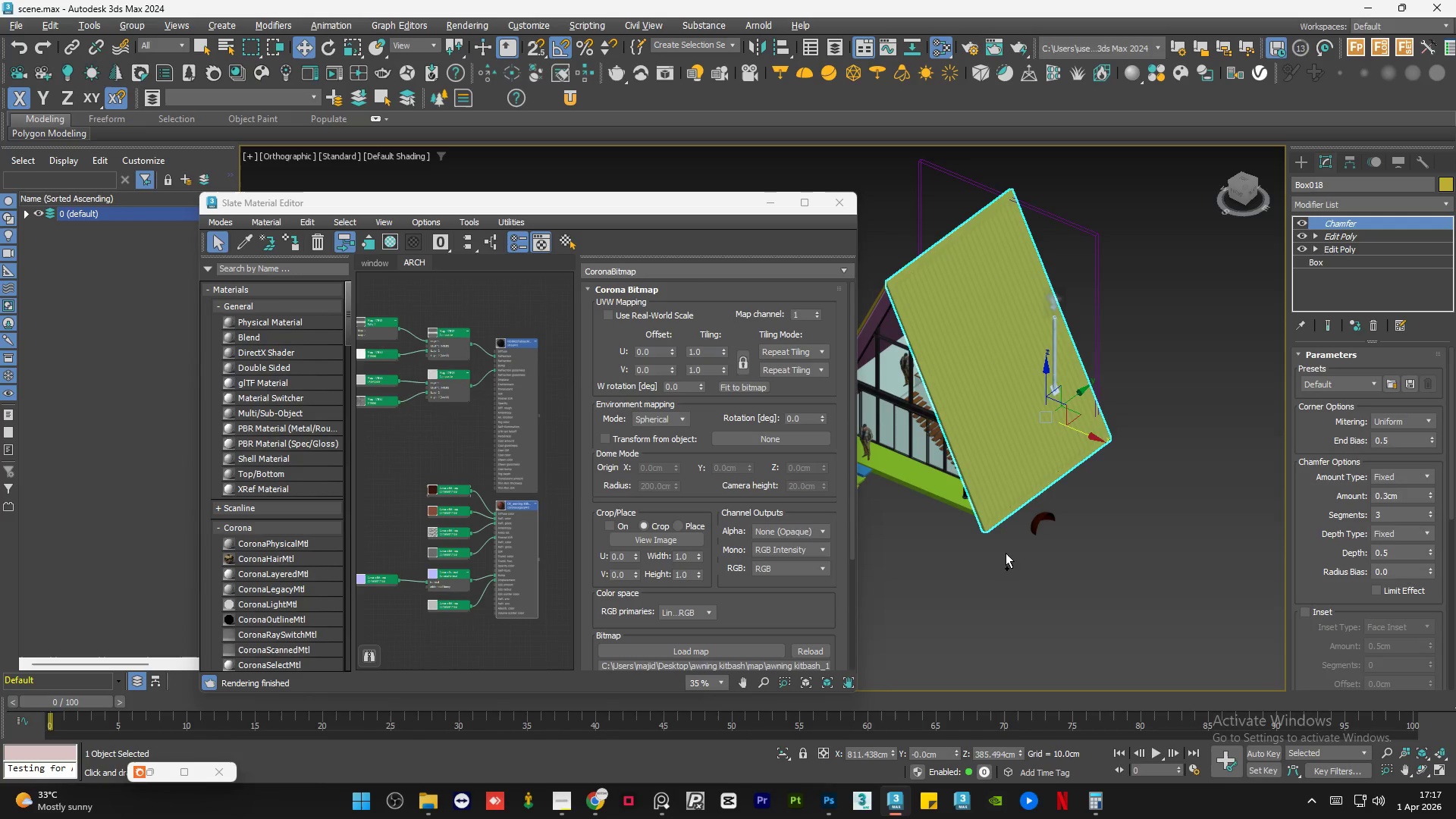 
key(Control+Z)
 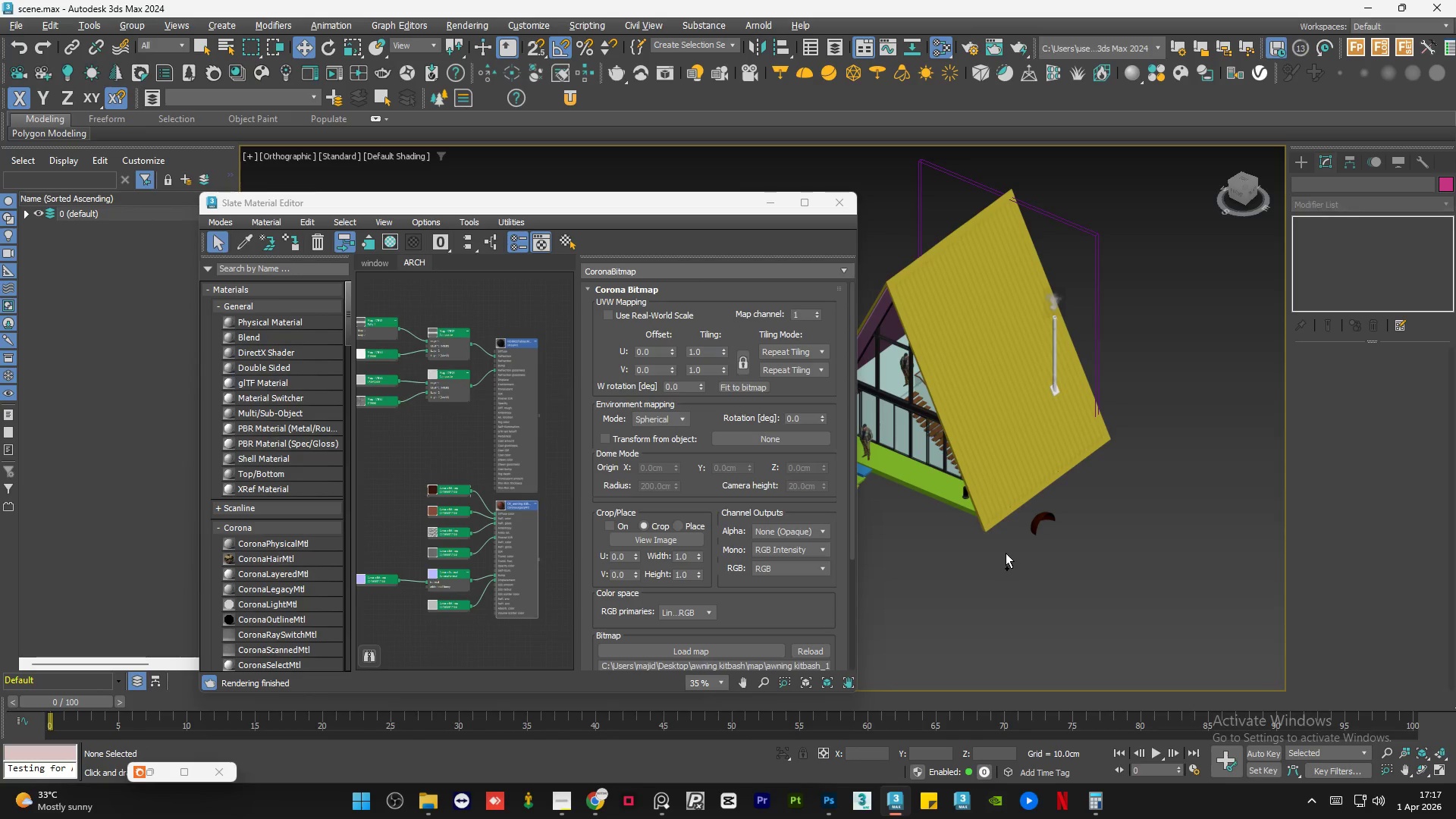 
key(Control+Z)
 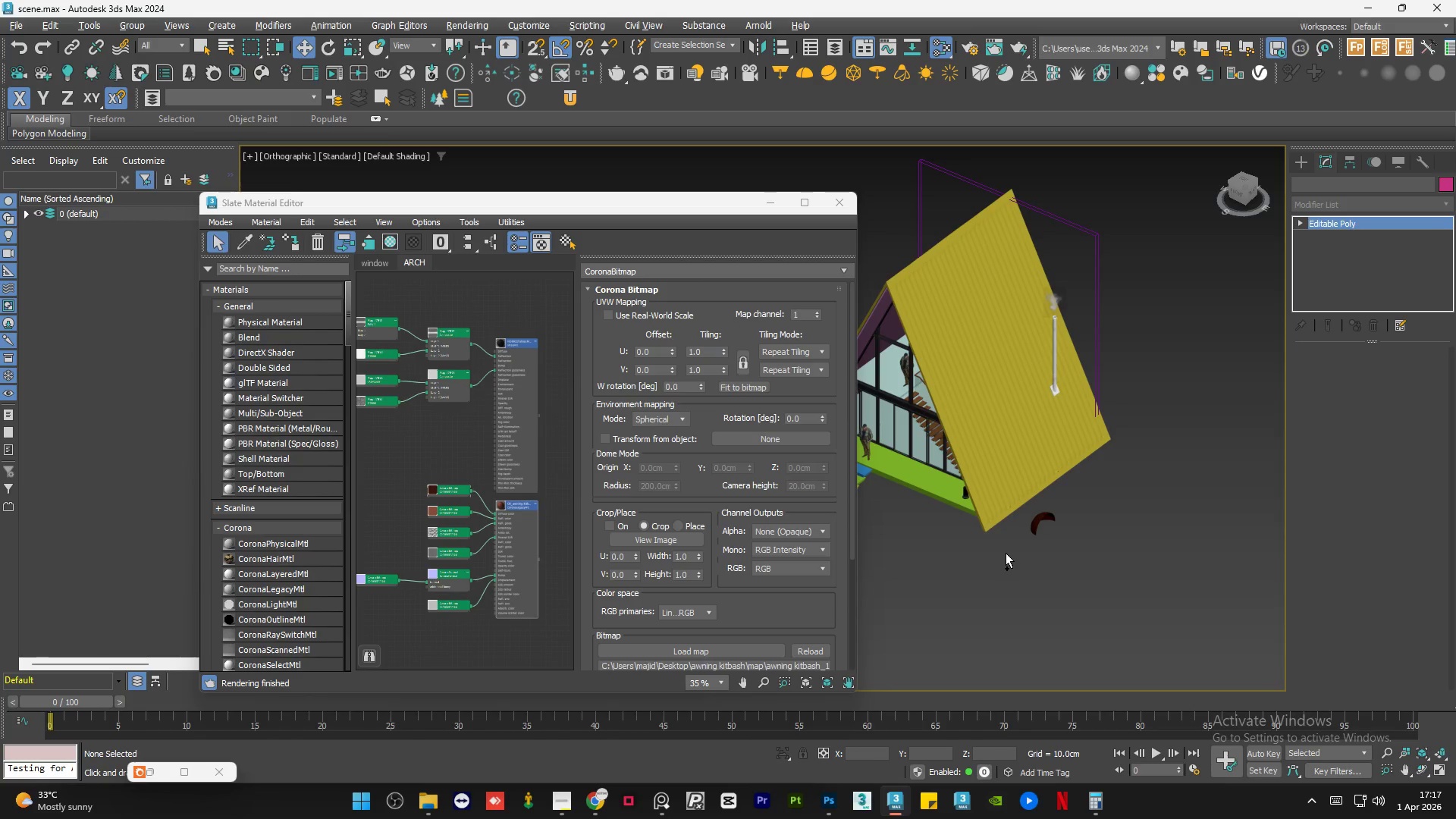 
key(Control+Z)
 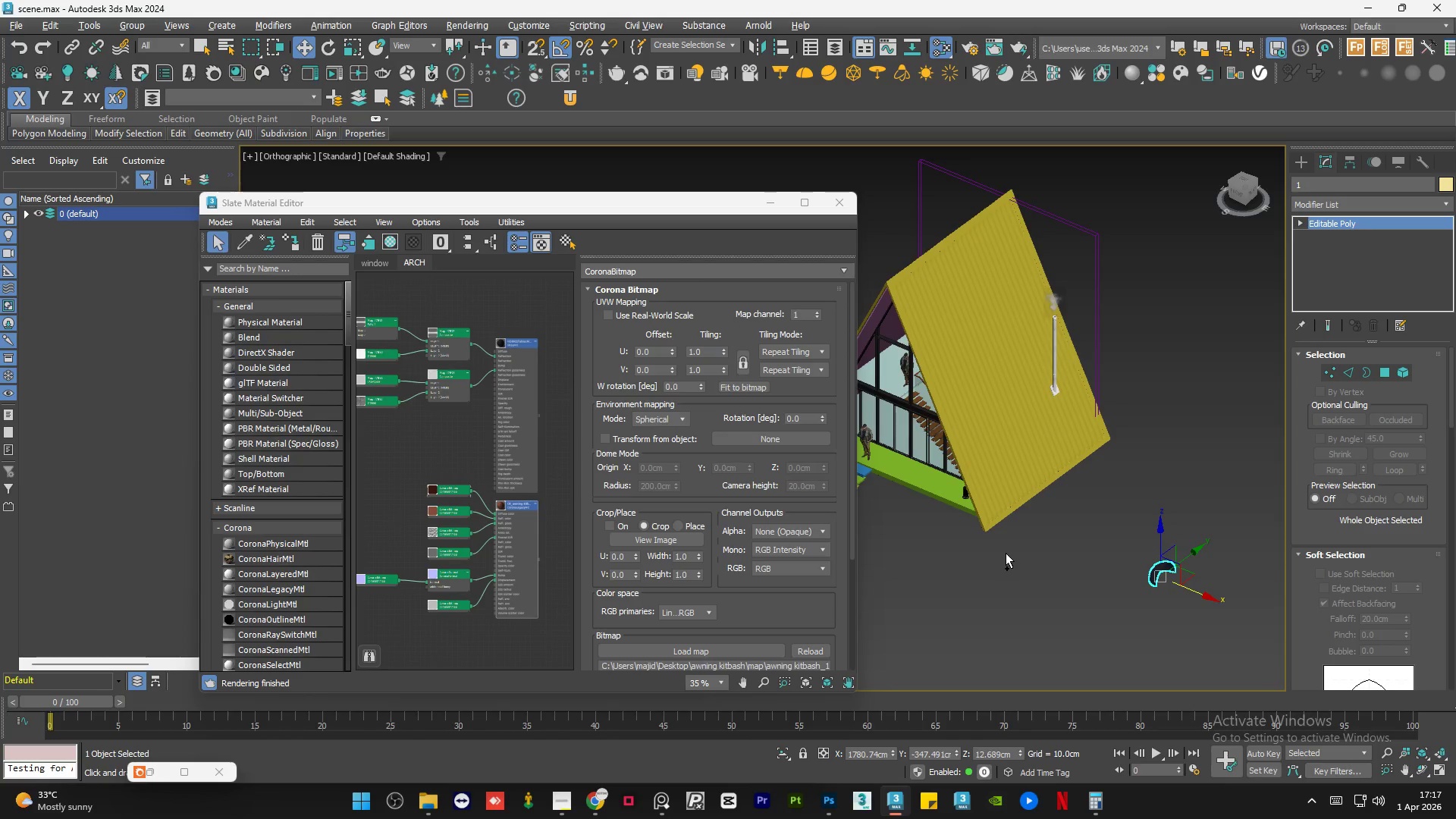 
key(Control+Z)
 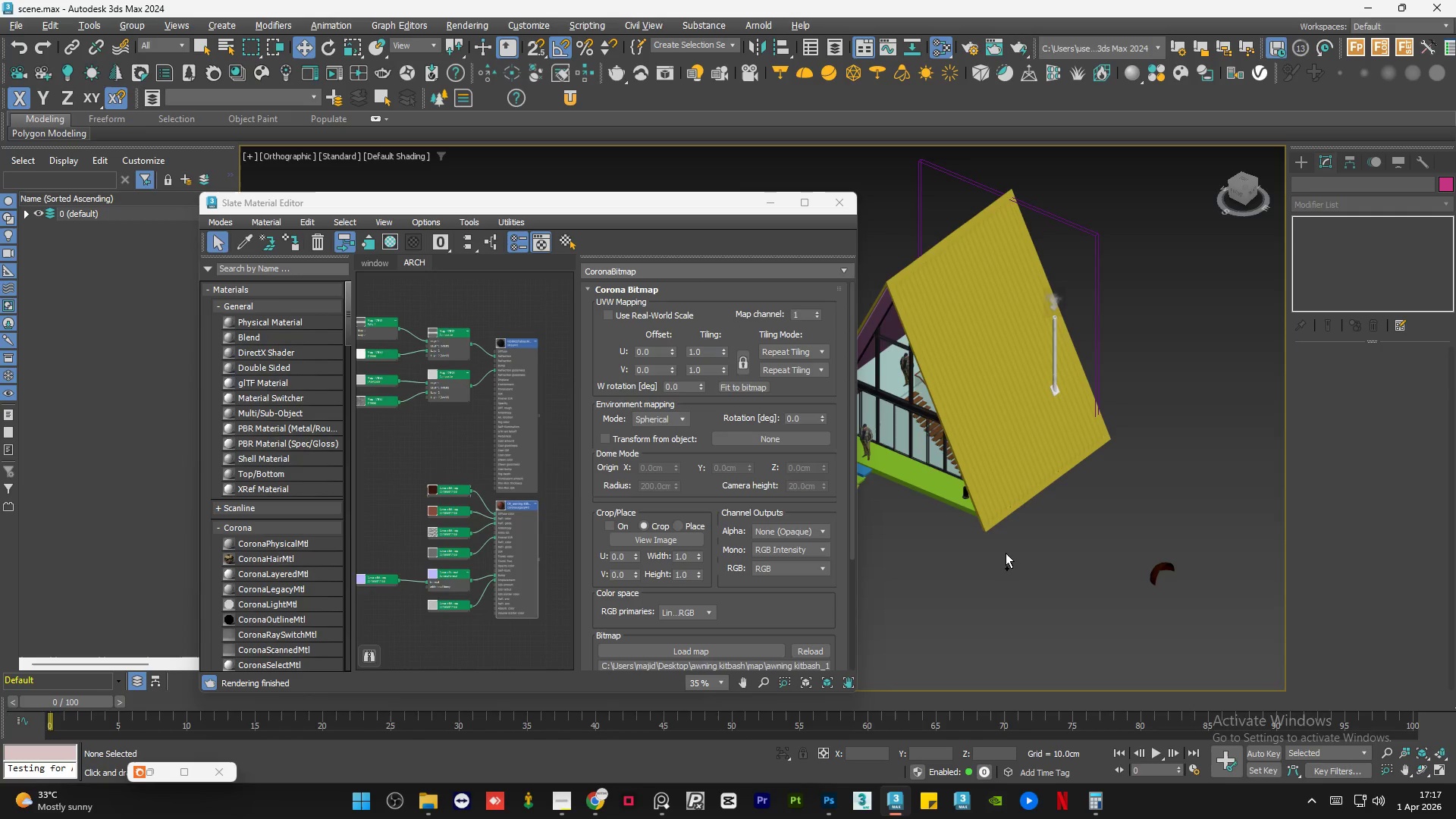 
key(Control+Z)
 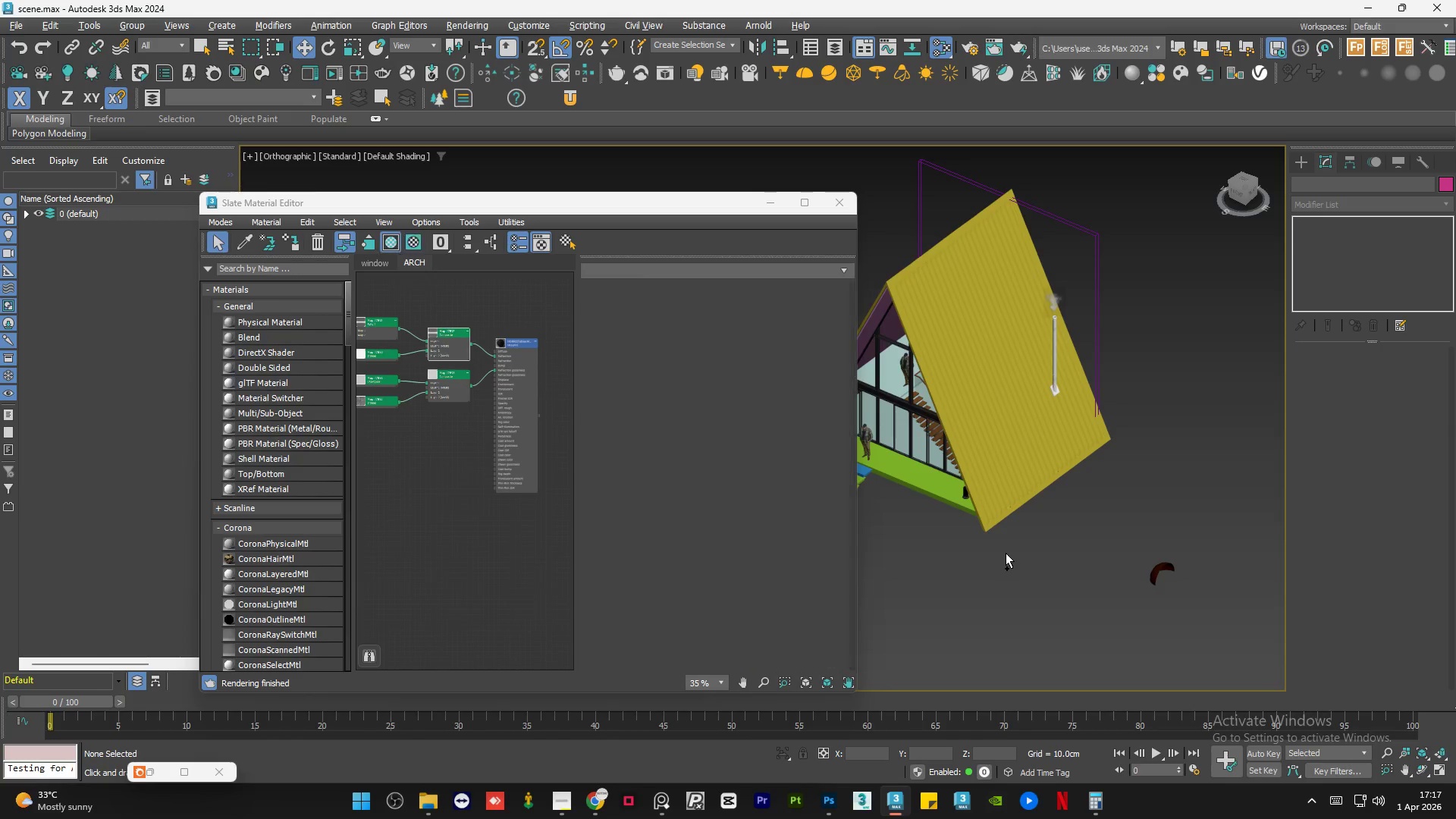 
key(Control+Z)
 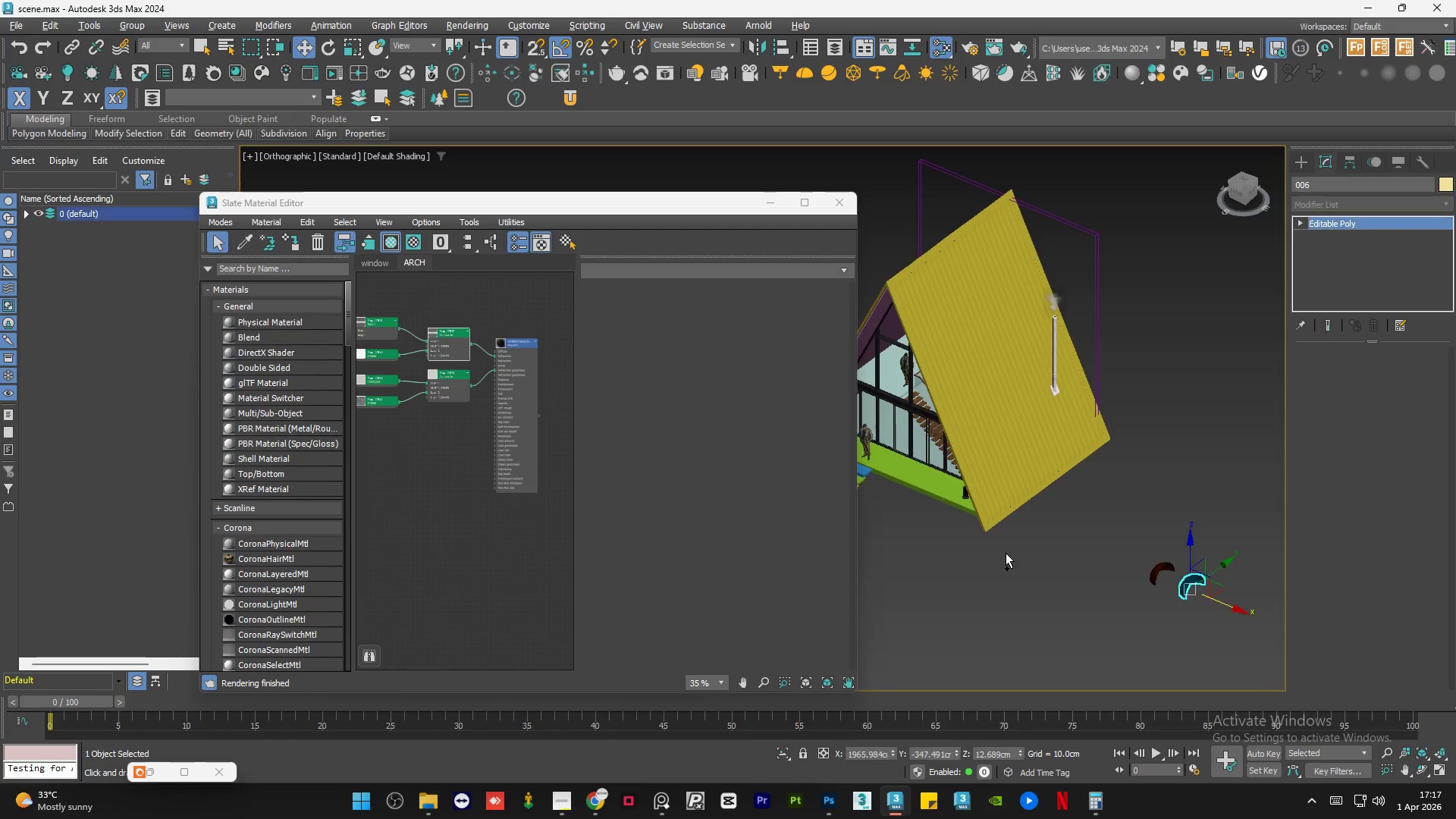 
key(Control+Z)
 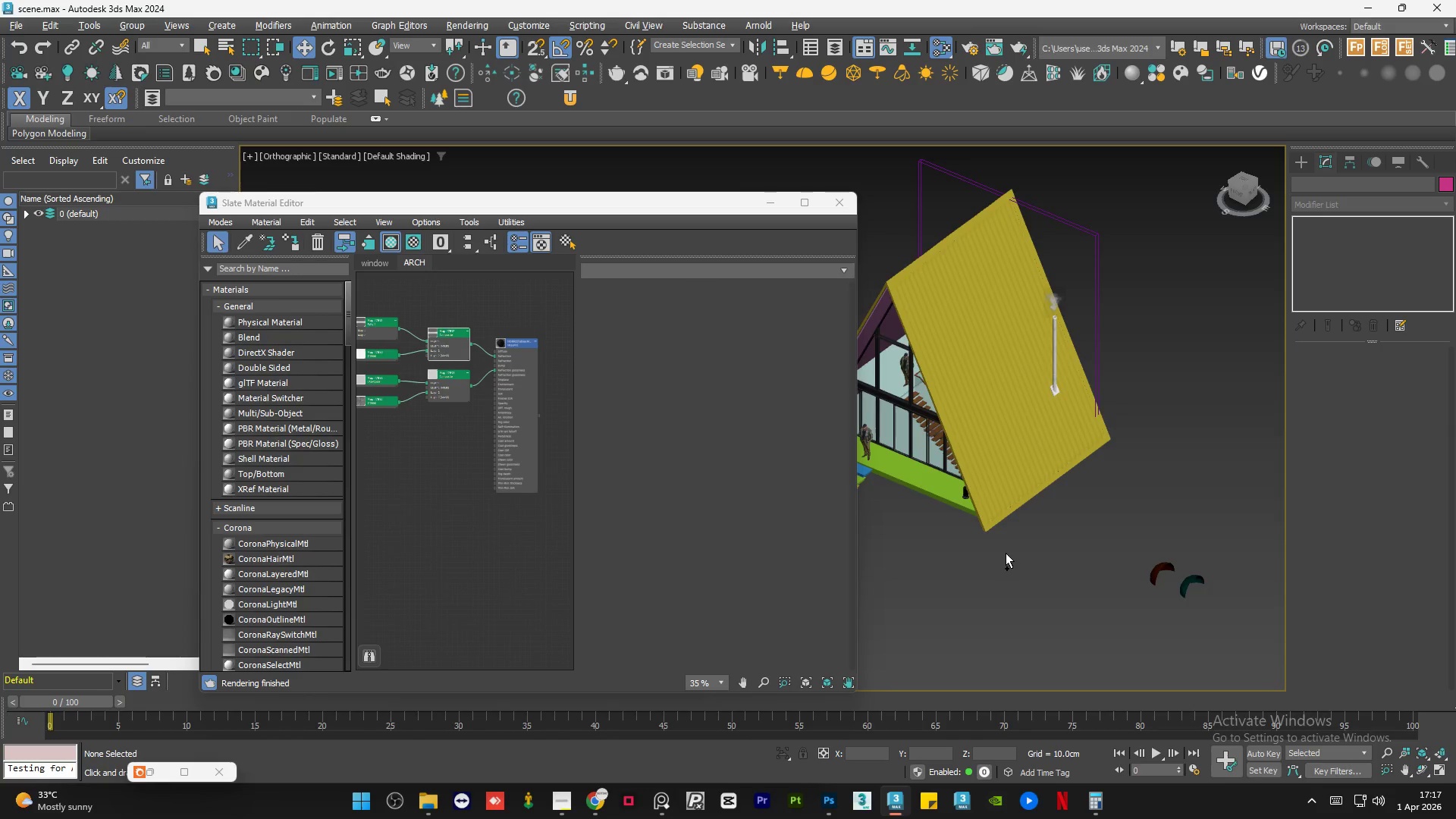 
key(Control+Z)
 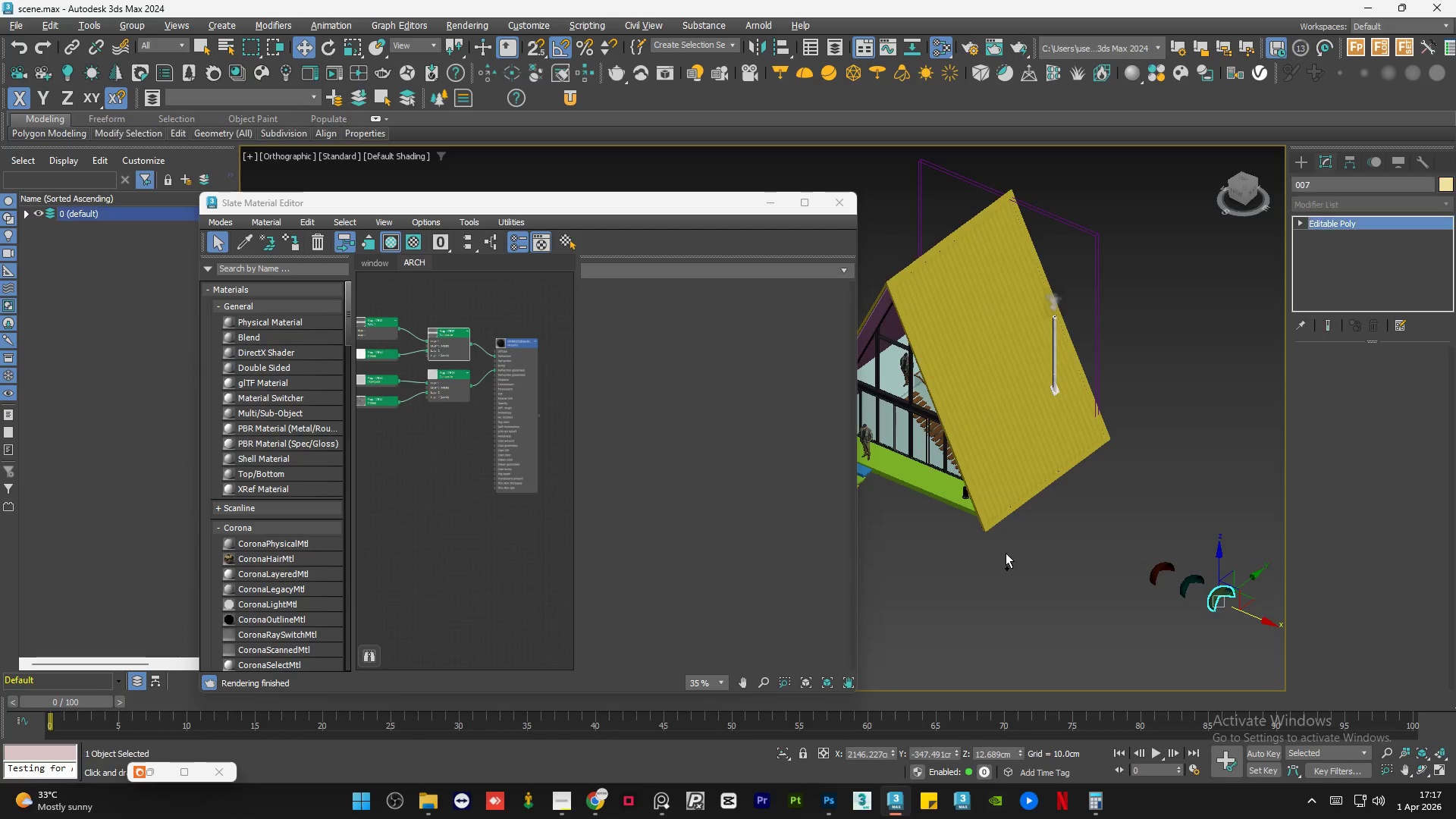 
key(Control+Z)
 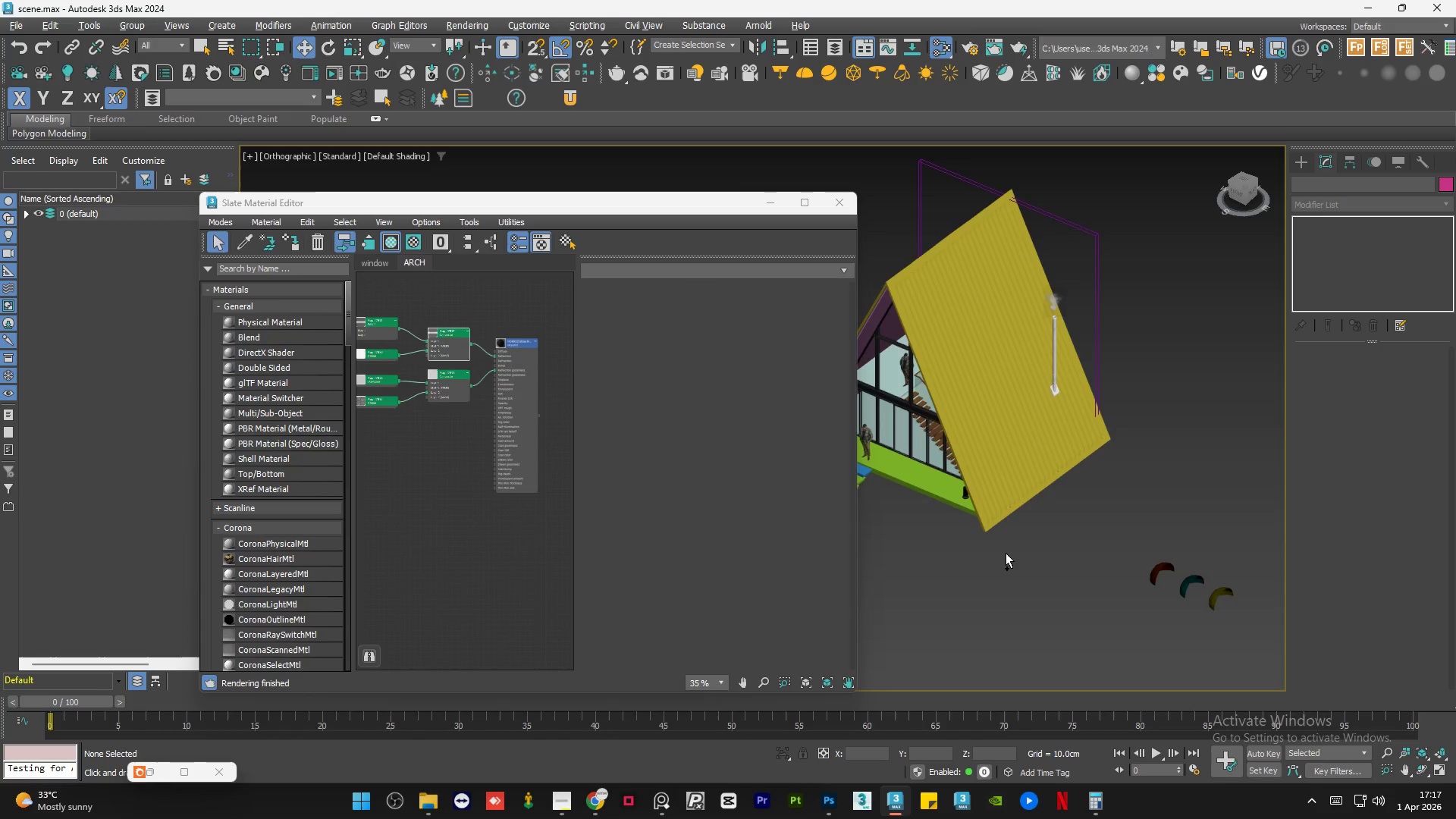 
key(Control+Z)
 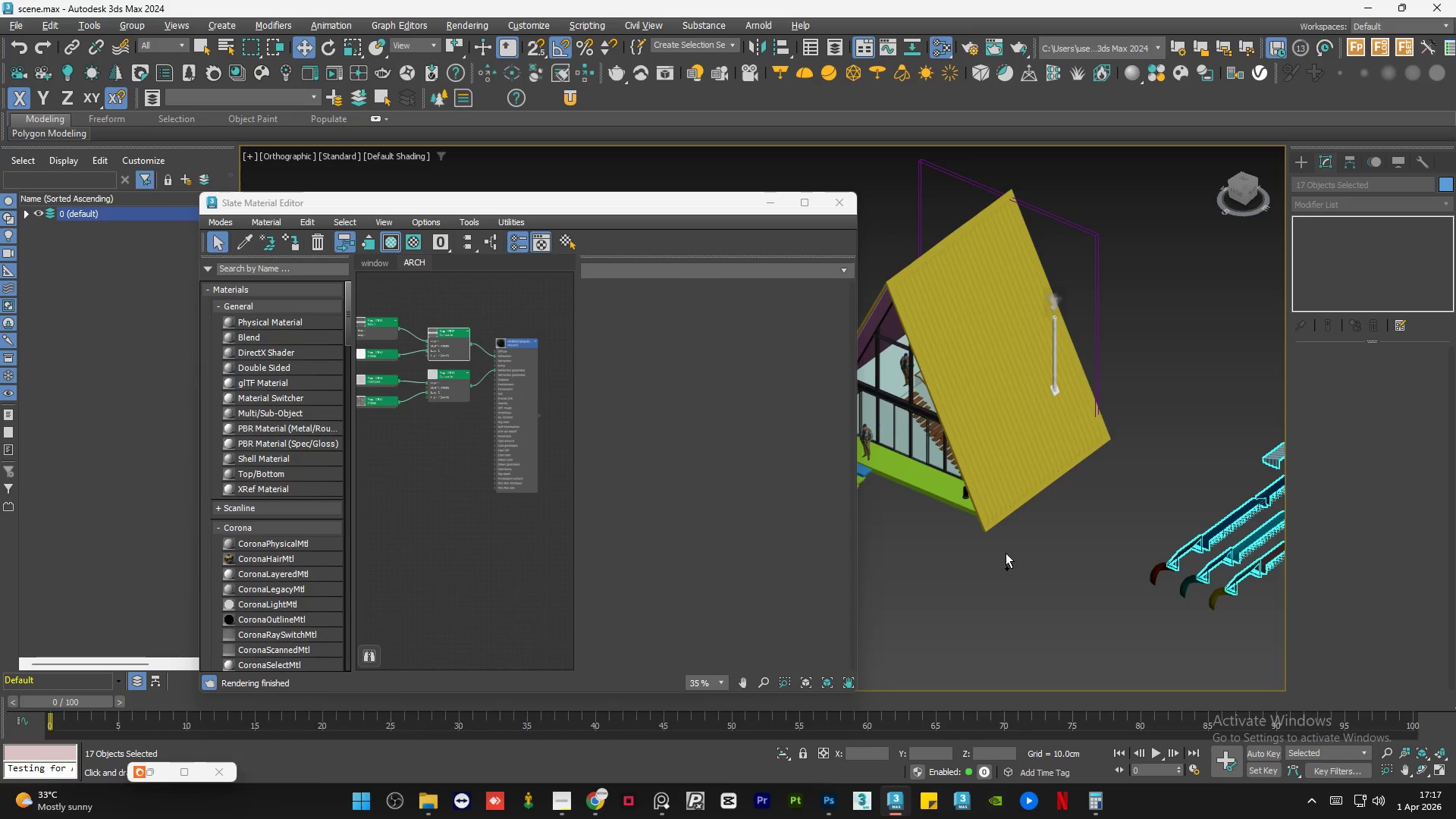 
hold_key(key=AltLeft, duration=0.66)
 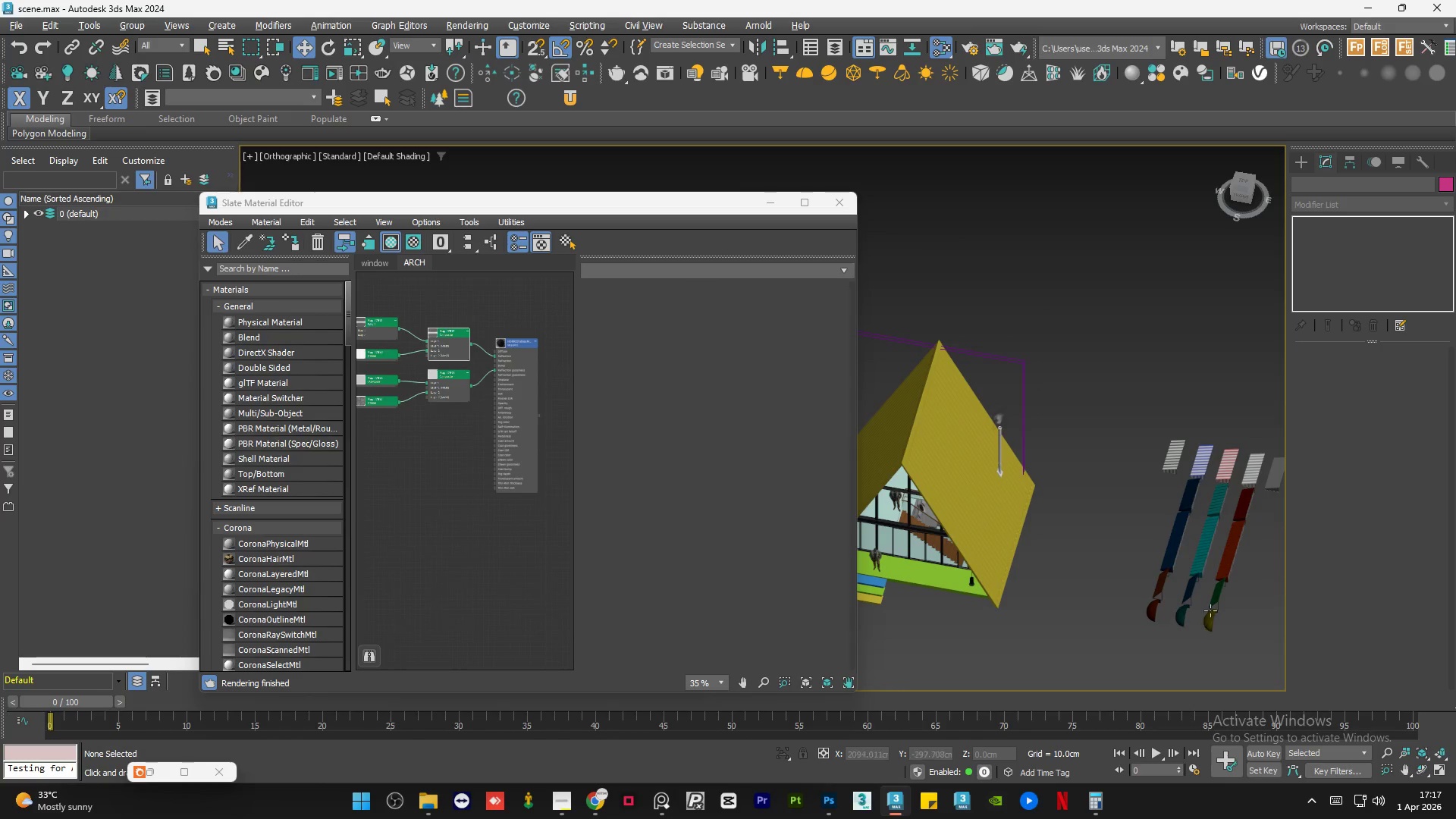 
scroll: coordinate [1006, 553], scroll_direction: down, amount: 1.0
 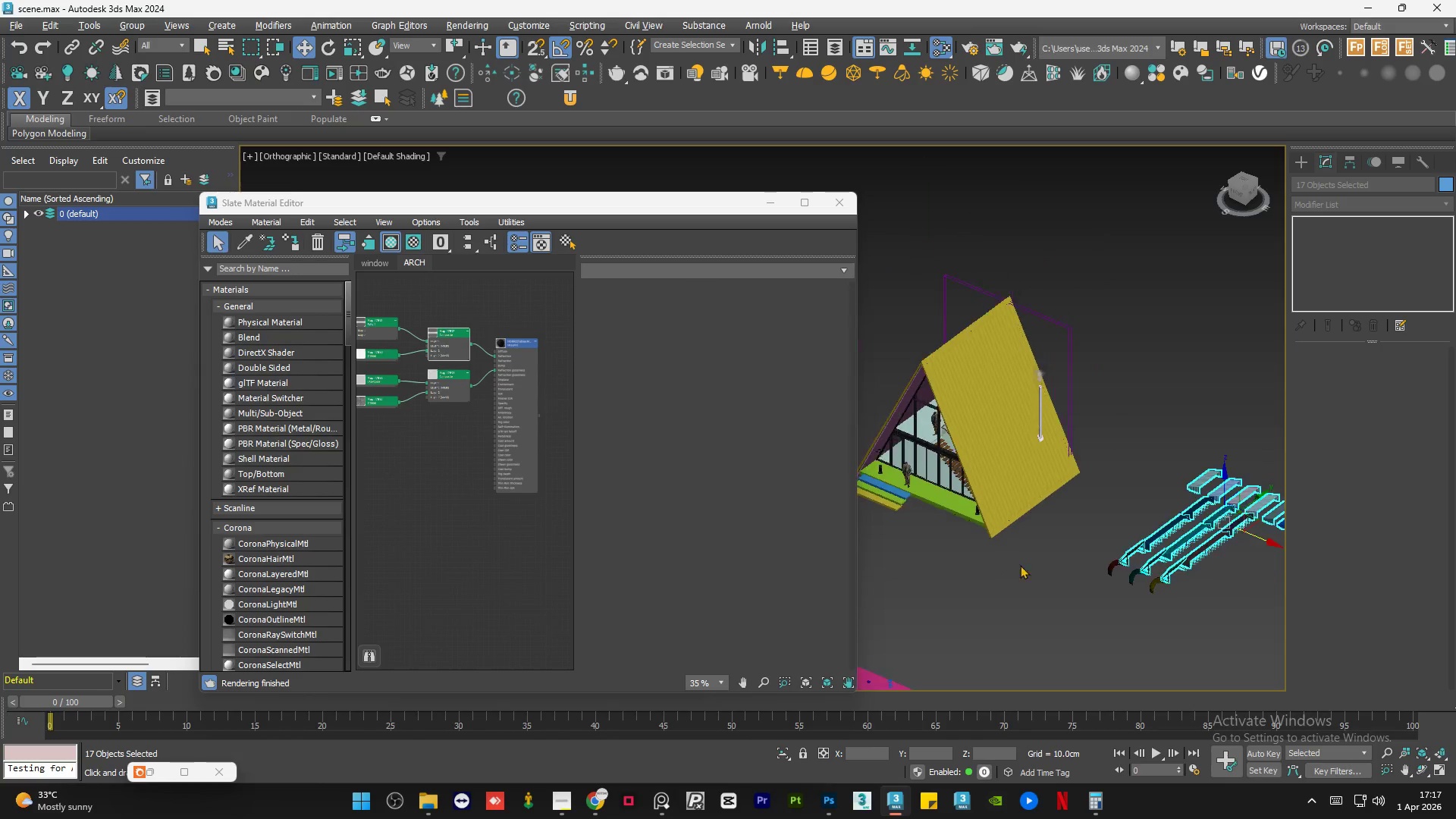 
hold_key(key=AltLeft, duration=3.14)
 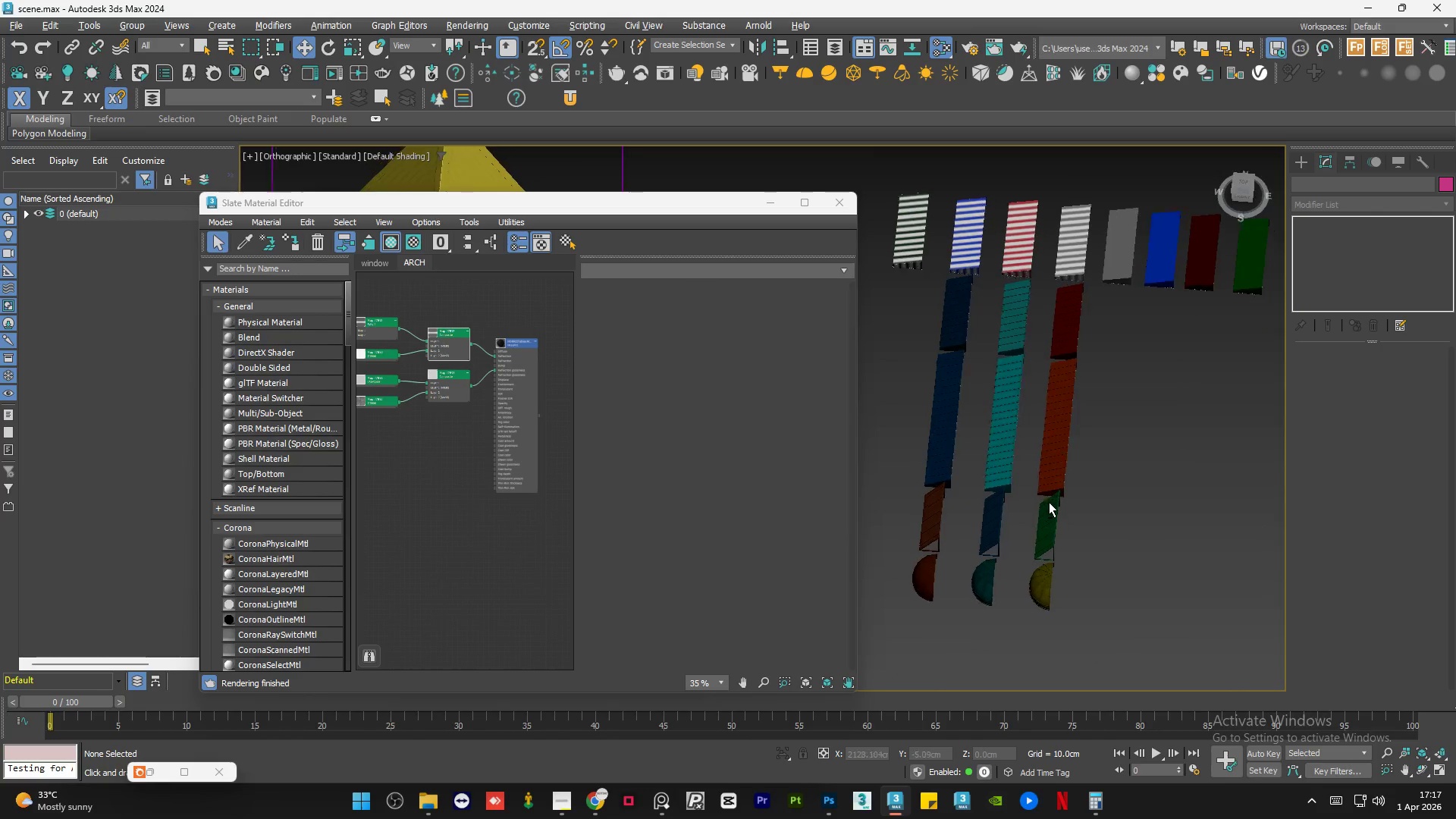 
scroll: coordinate [1260, 560], scroll_direction: up, amount: 8.0
 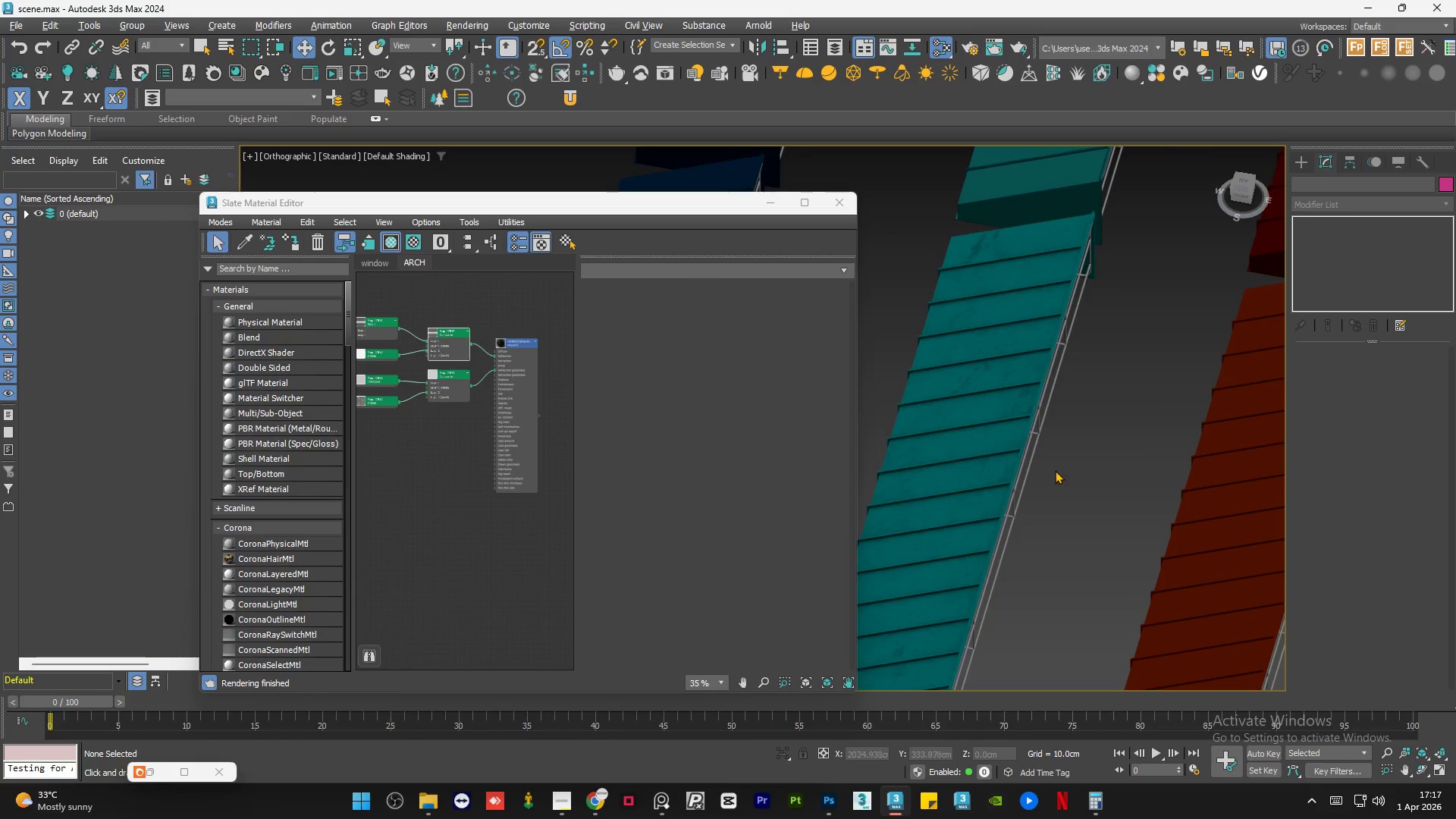 
hold_key(key=AltLeft, duration=0.77)
 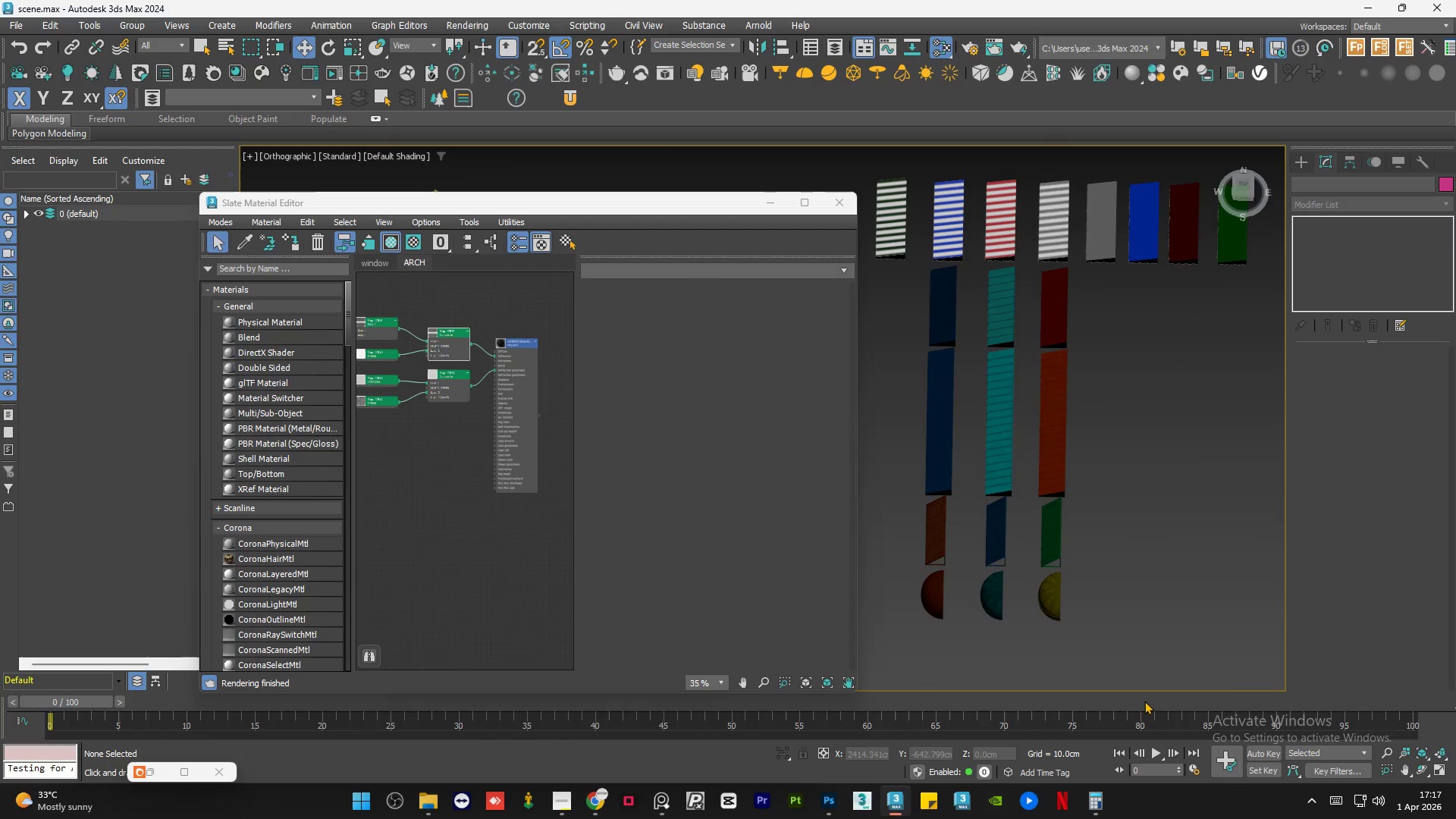 
scroll: coordinate [1025, 400], scroll_direction: down, amount: 6.0
 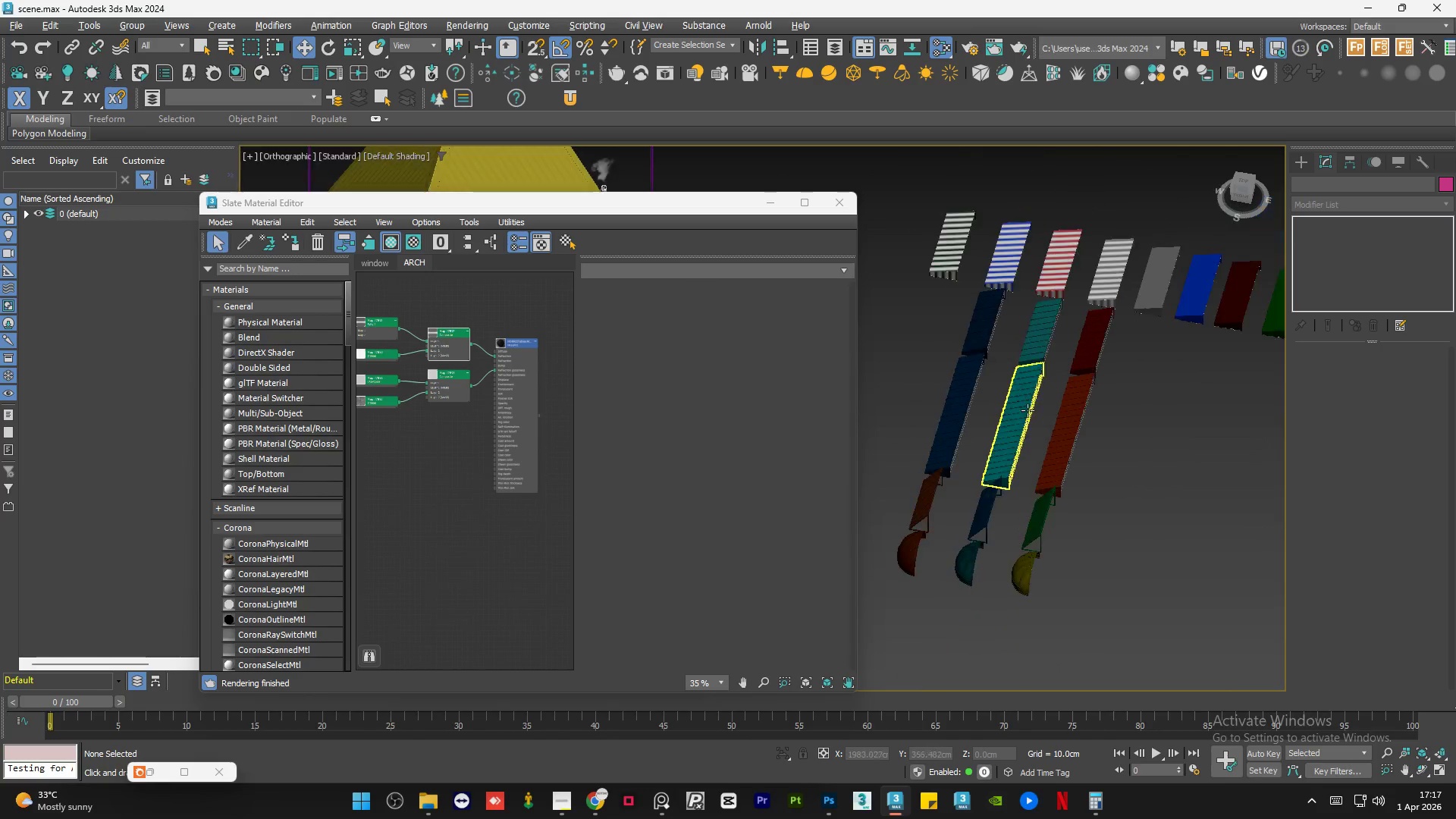 
left_click_drag(start_coordinate=[1143, 711], to_coordinate=[1004, 630])
 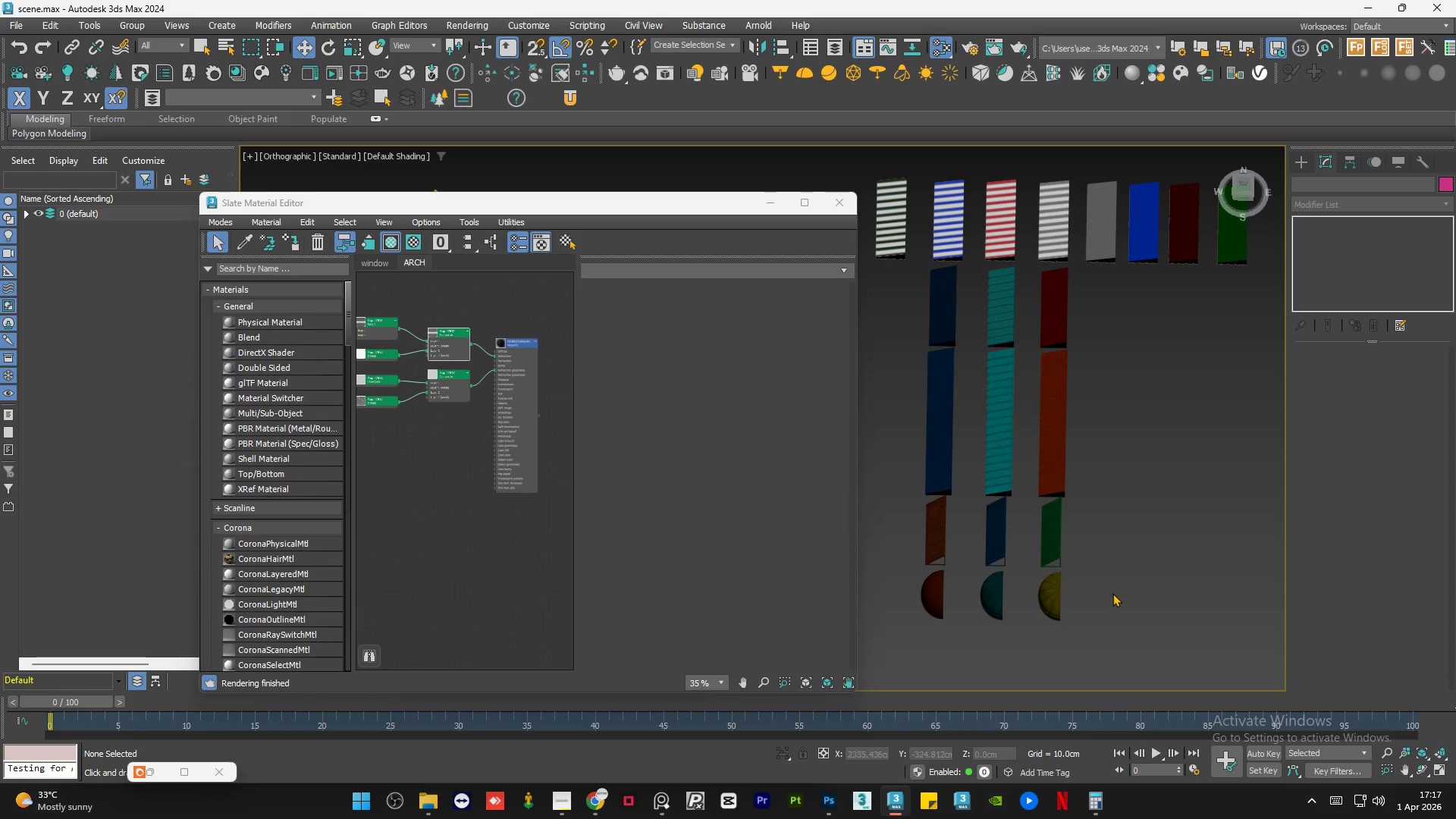 
left_click([1112, 593])
 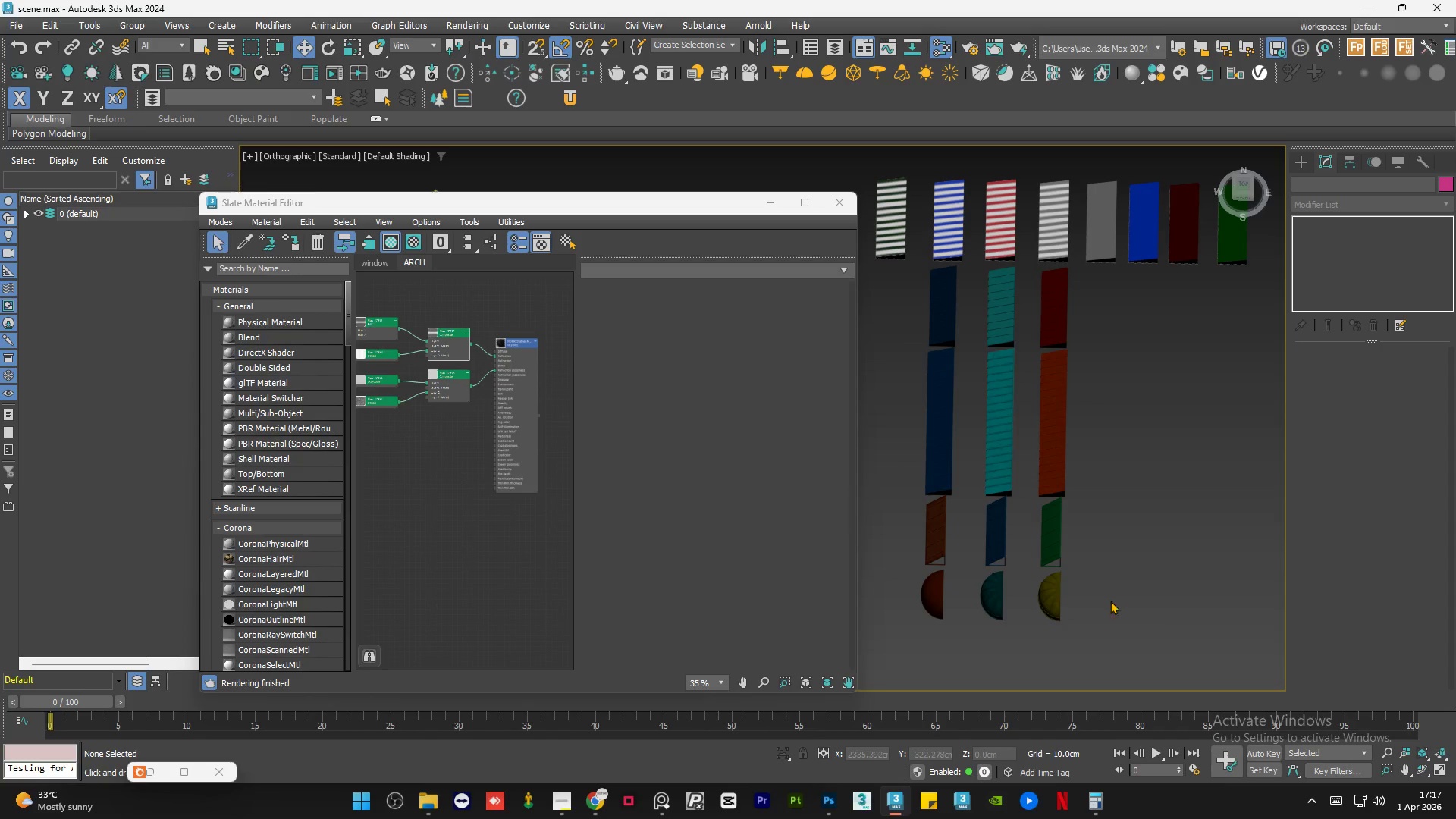 
left_click_drag(start_coordinate=[1096, 644], to_coordinate=[898, 510])
 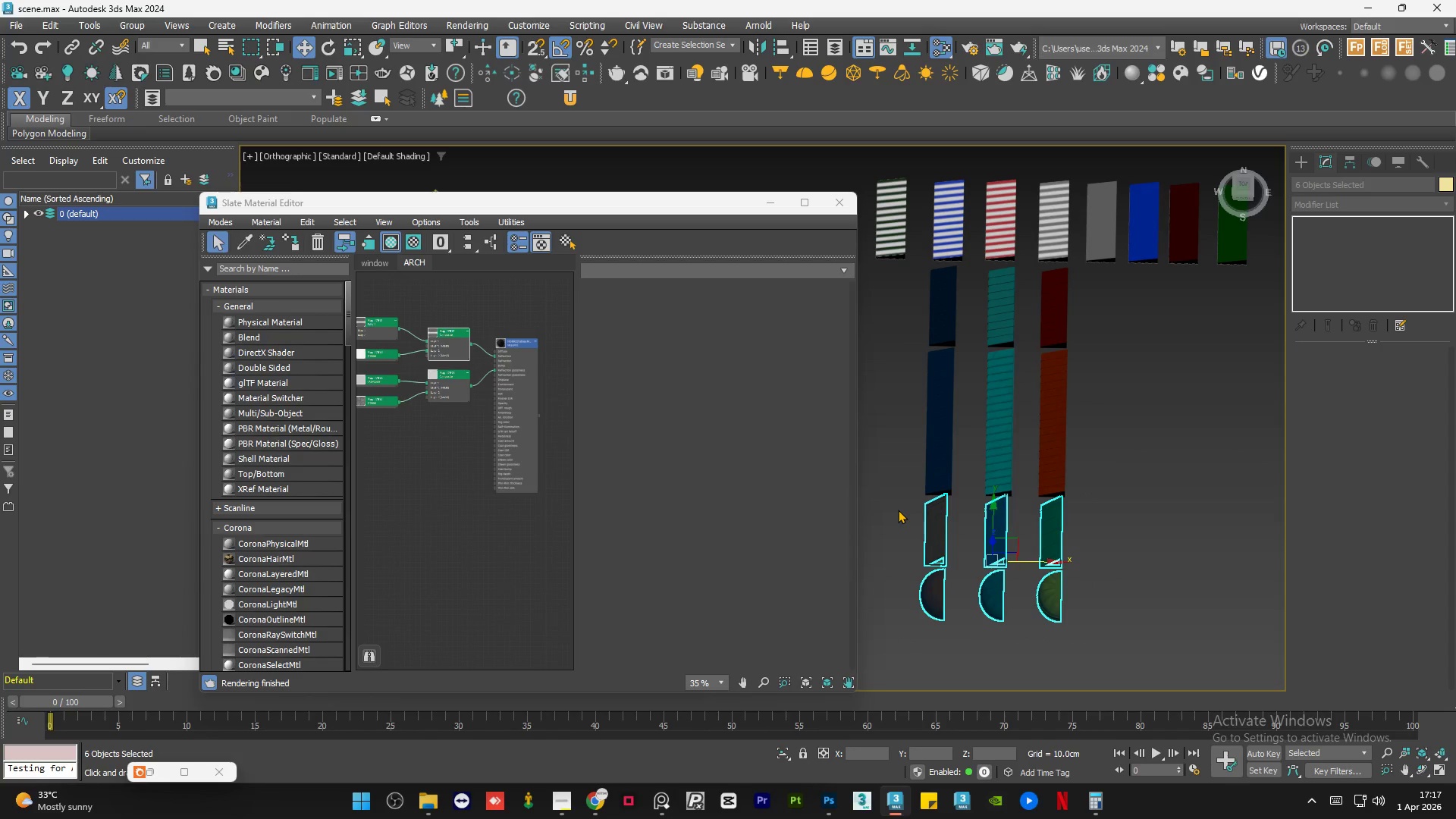 
key(Delete)
 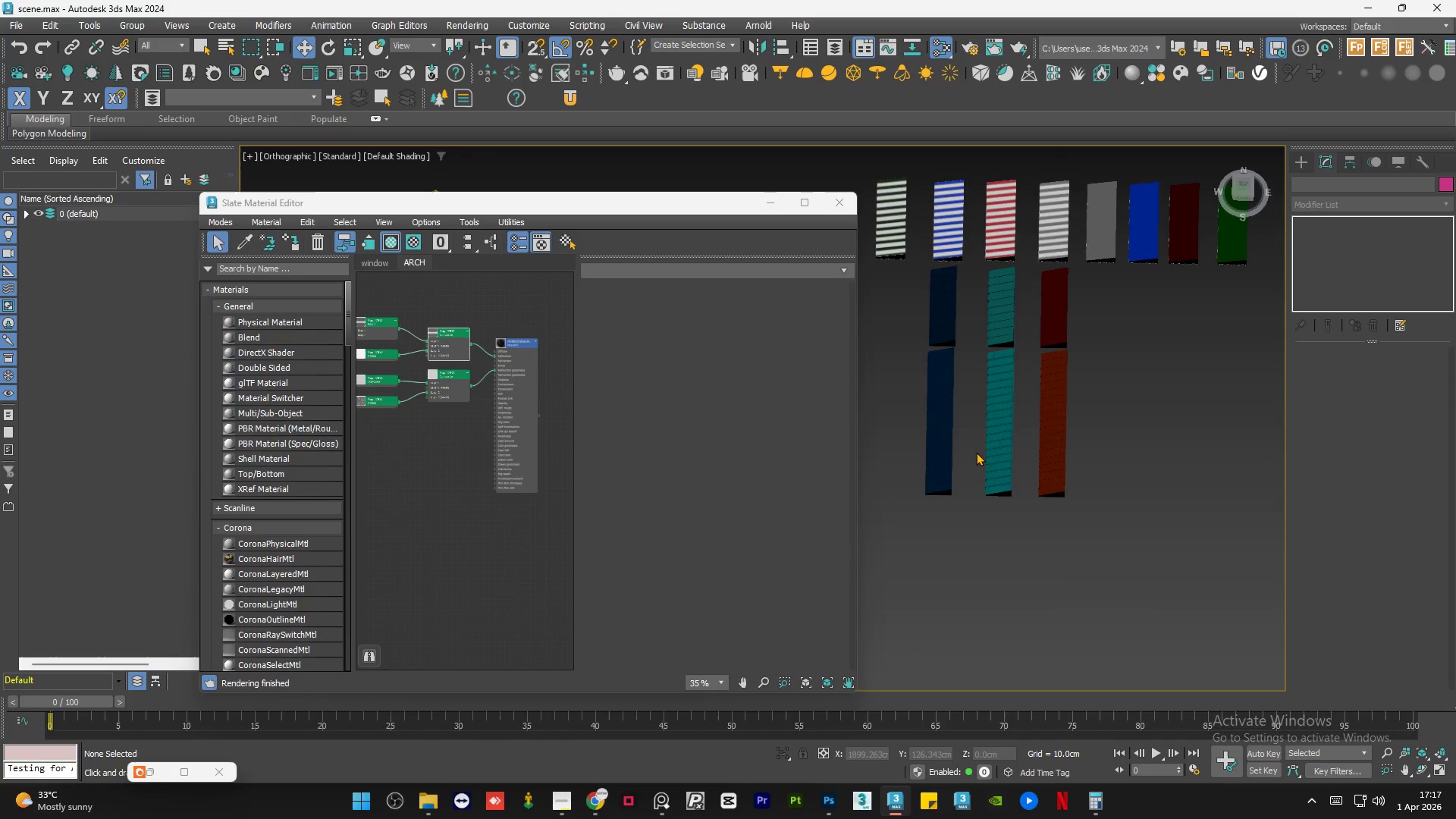 
left_click_drag(start_coordinate=[1050, 452], to_coordinate=[940, 488])
 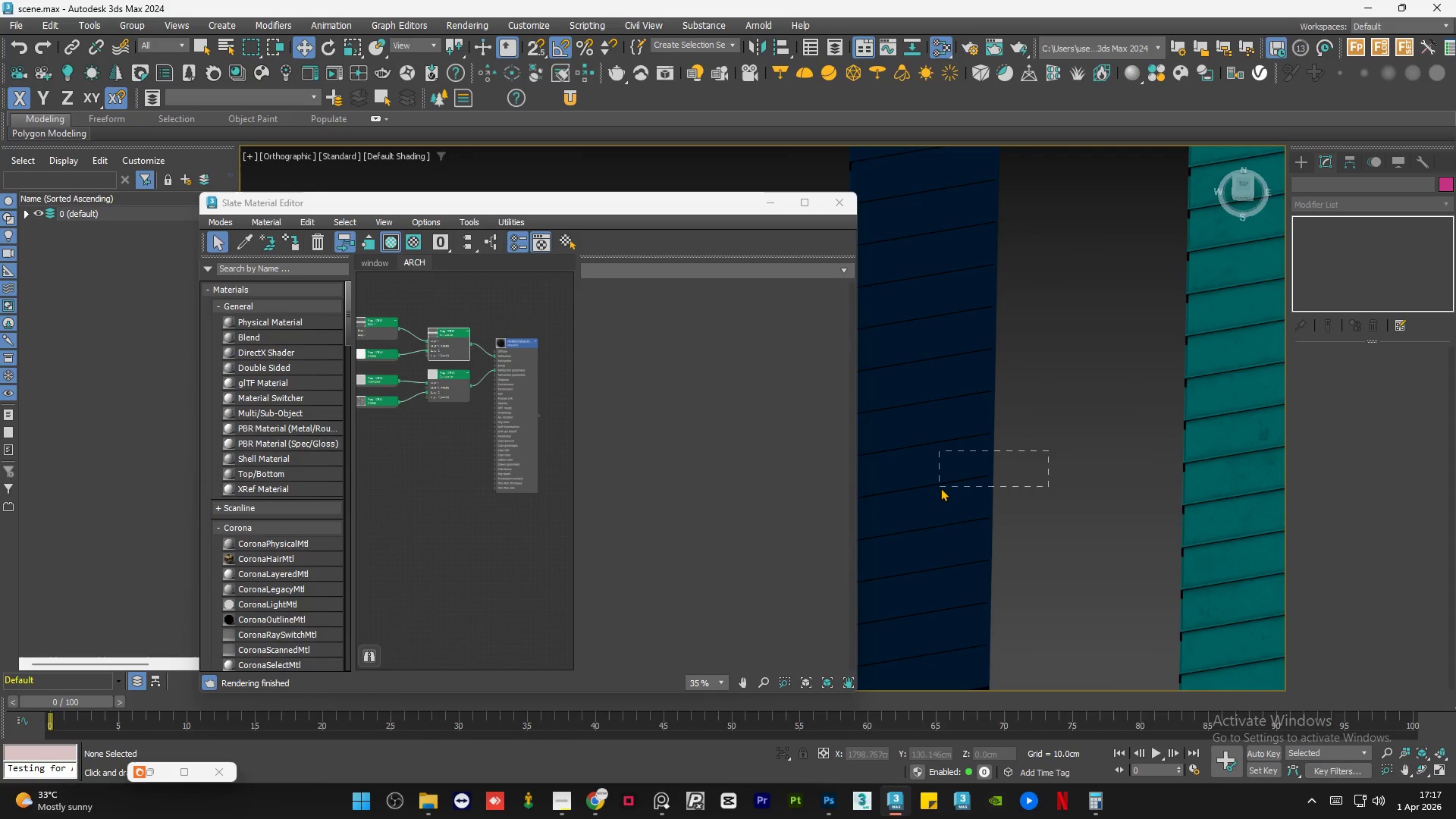 
scroll: coordinate [1024, 450], scroll_direction: up, amount: 5.0
 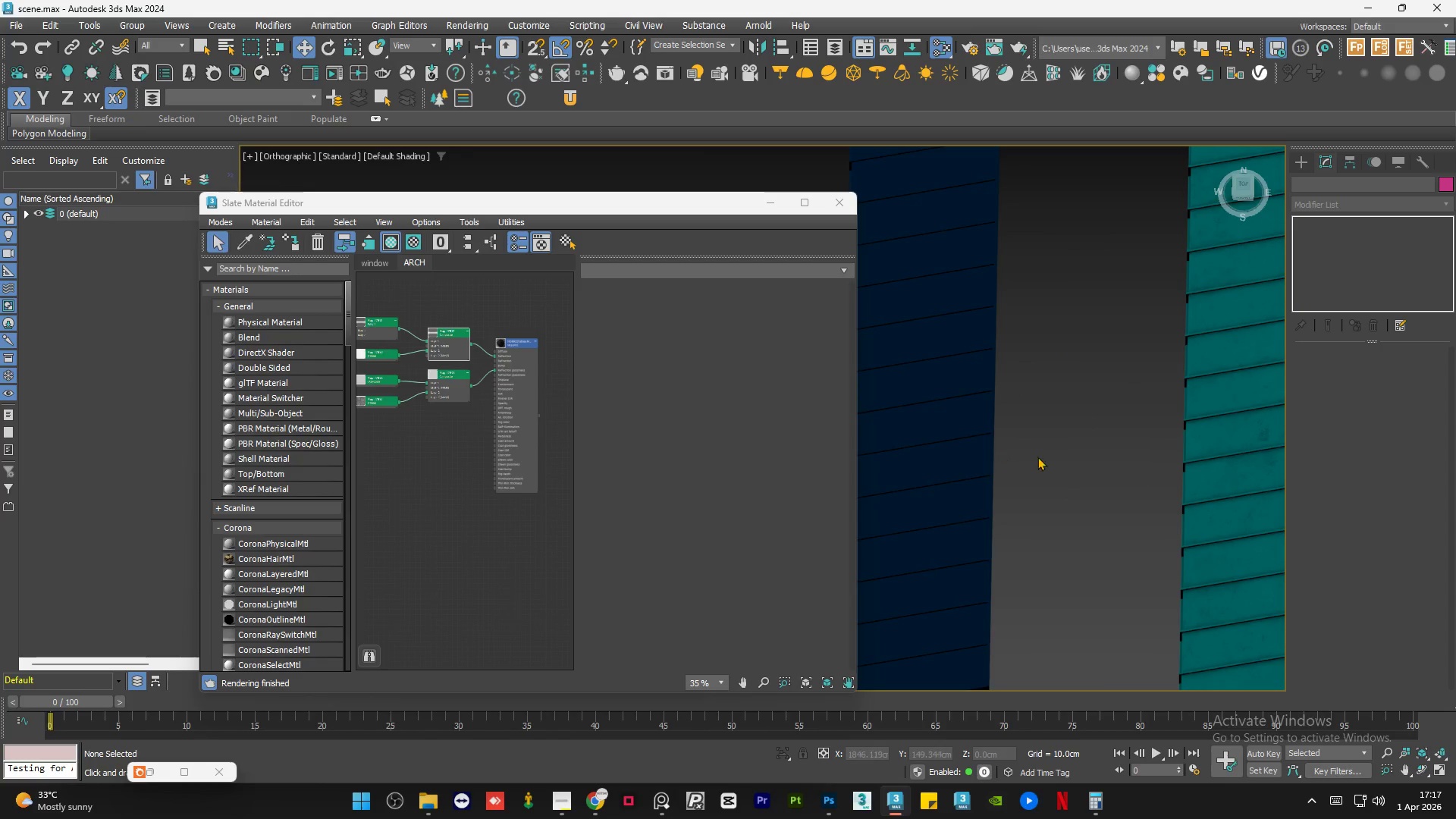 
key(Delete)
 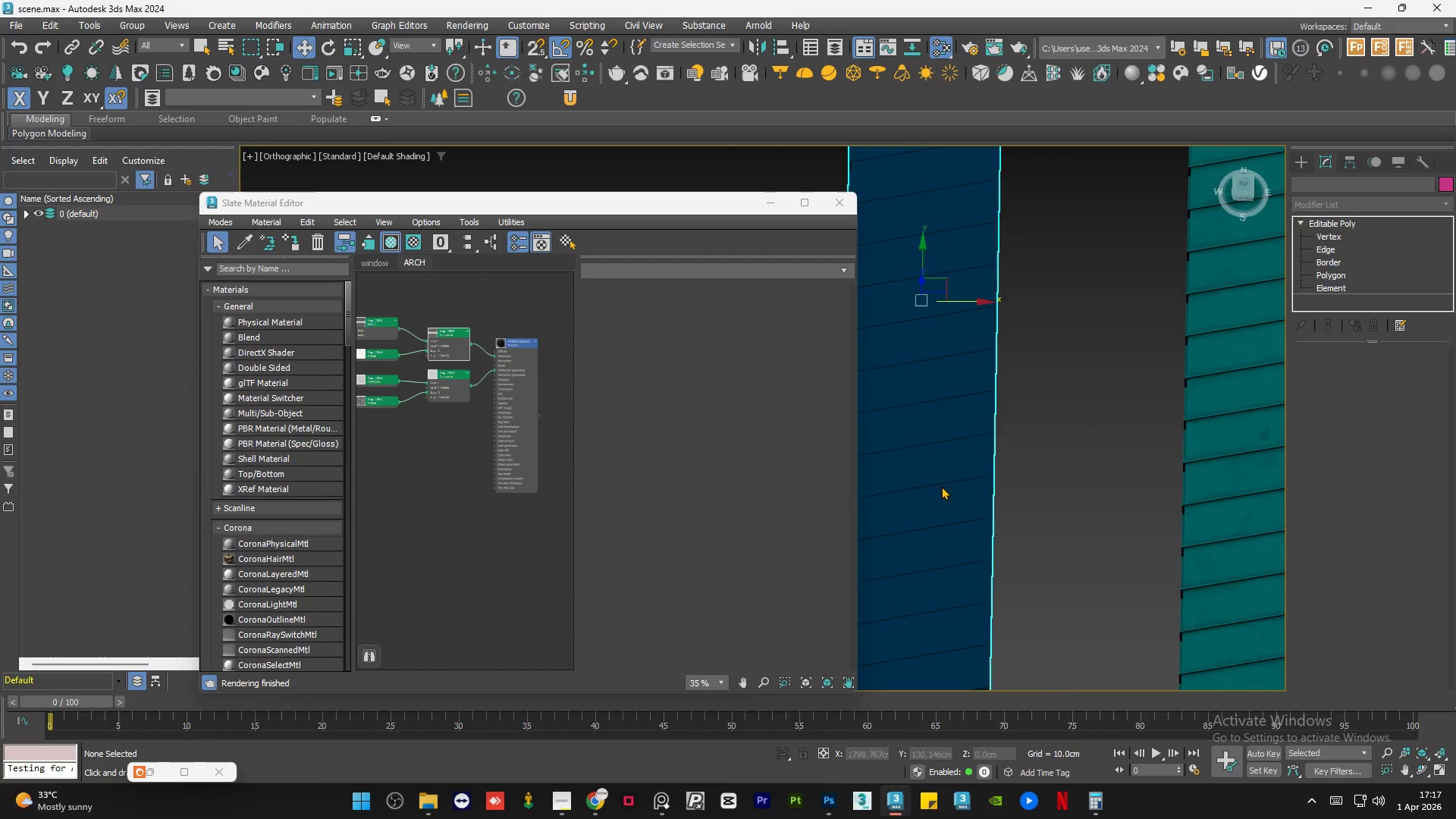 
scroll: coordinate [939, 486], scroll_direction: down, amount: 4.0
 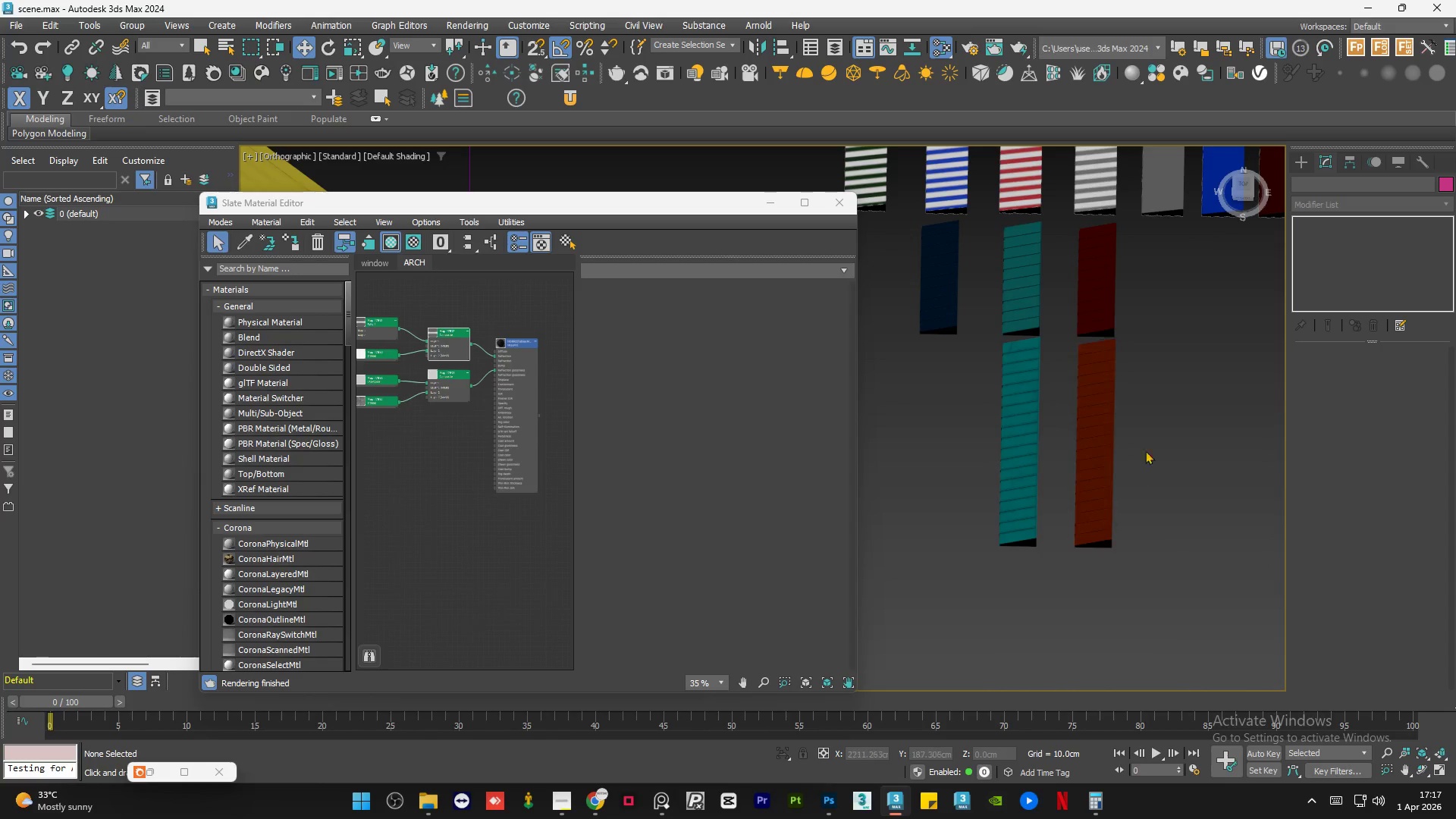 
left_click_drag(start_coordinate=[1168, 416], to_coordinate=[1068, 476])
 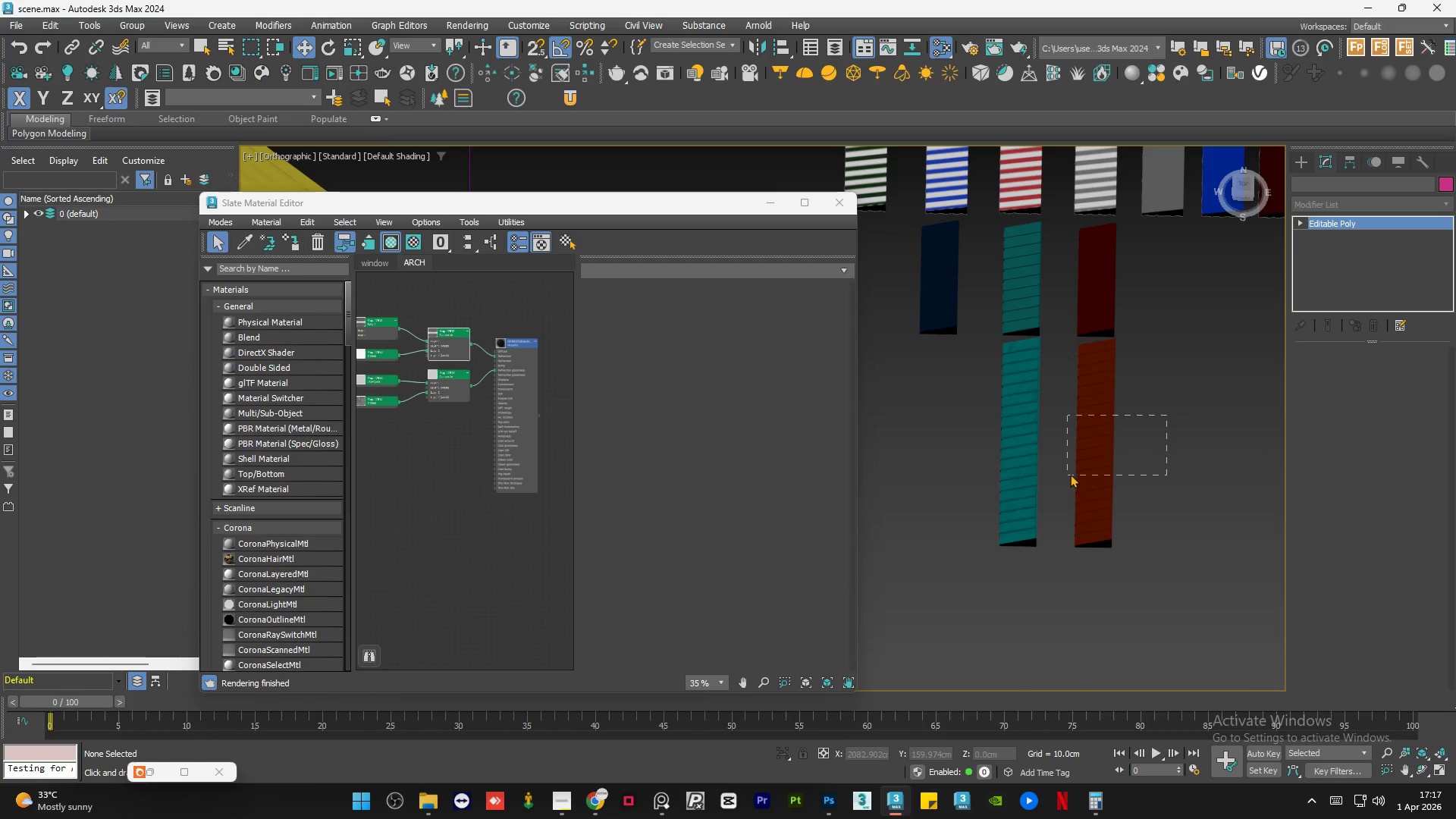 
key(Delete)
 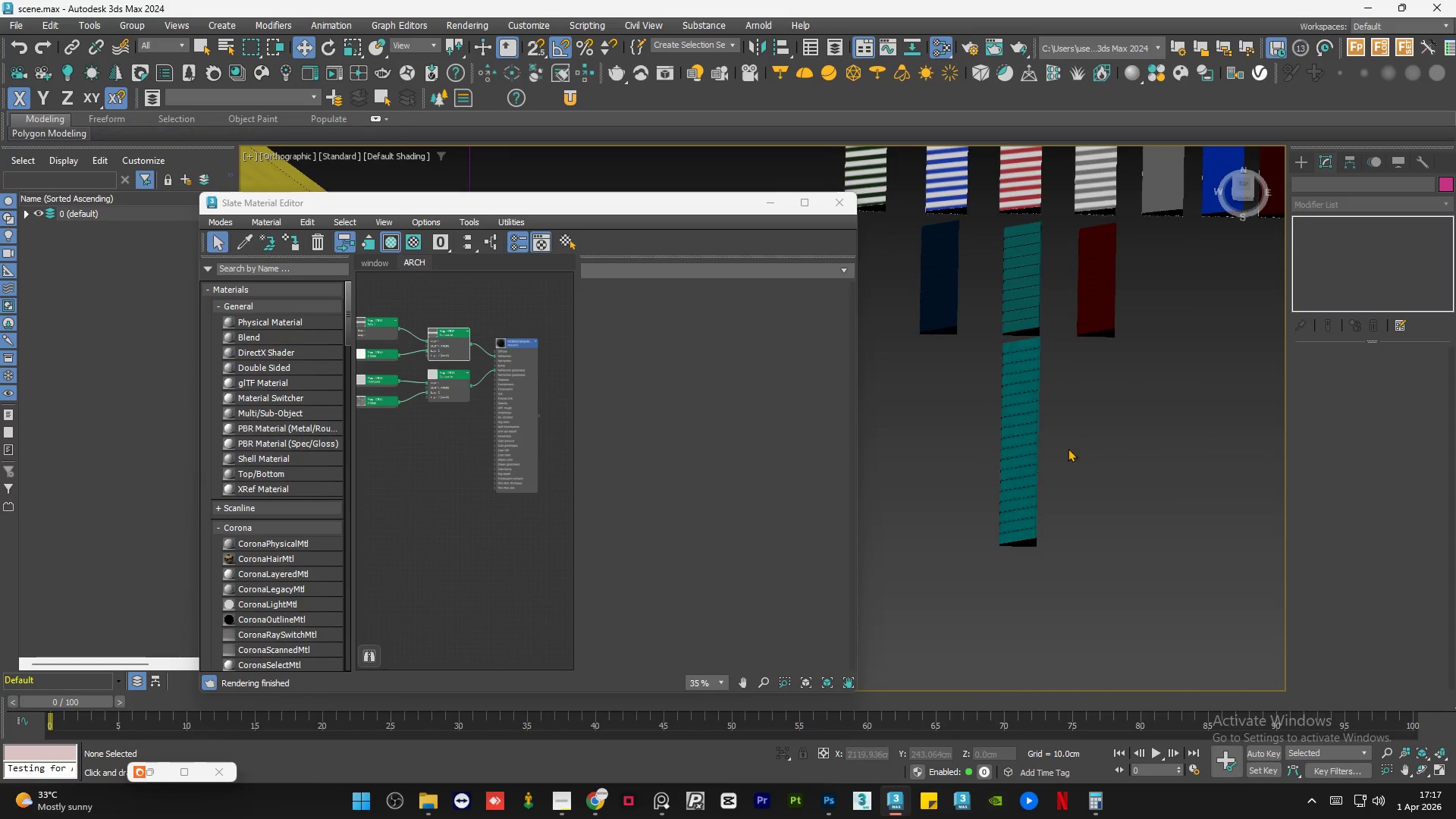 
scroll: coordinate [1053, 447], scroll_direction: down, amount: 3.0
 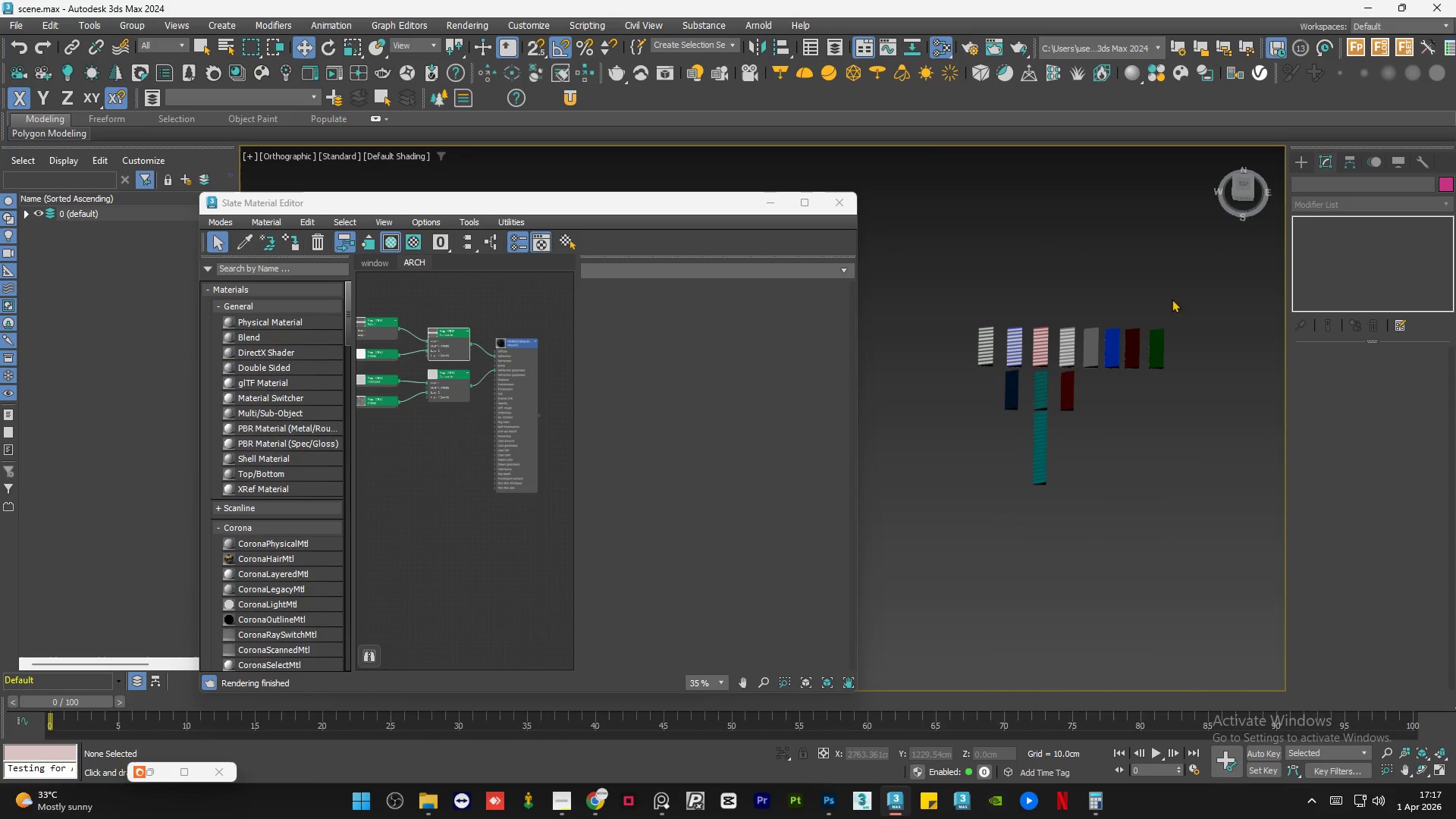 
left_click_drag(start_coordinate=[1178, 292], to_coordinate=[915, 381])
 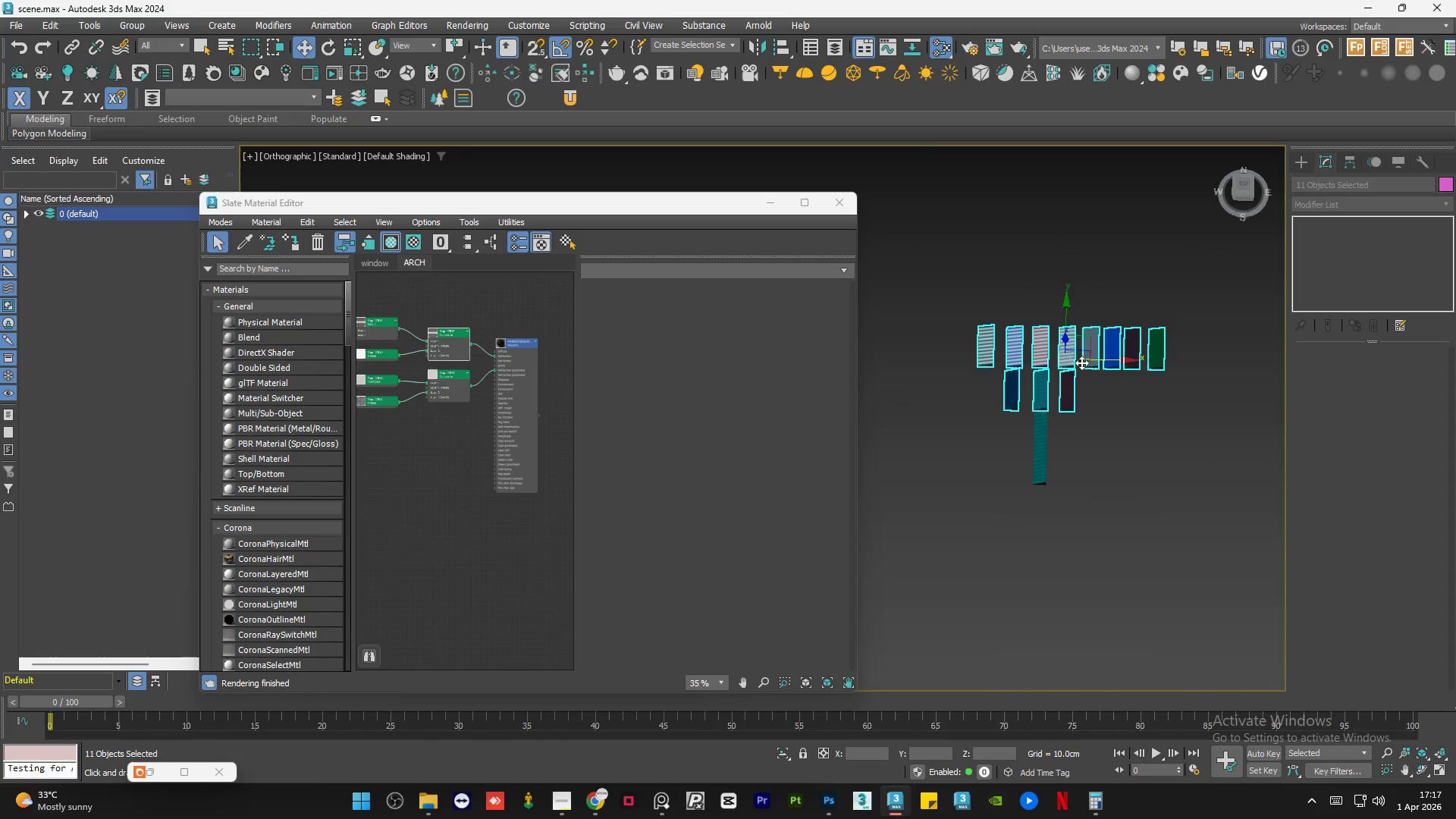 
key(Delete)
 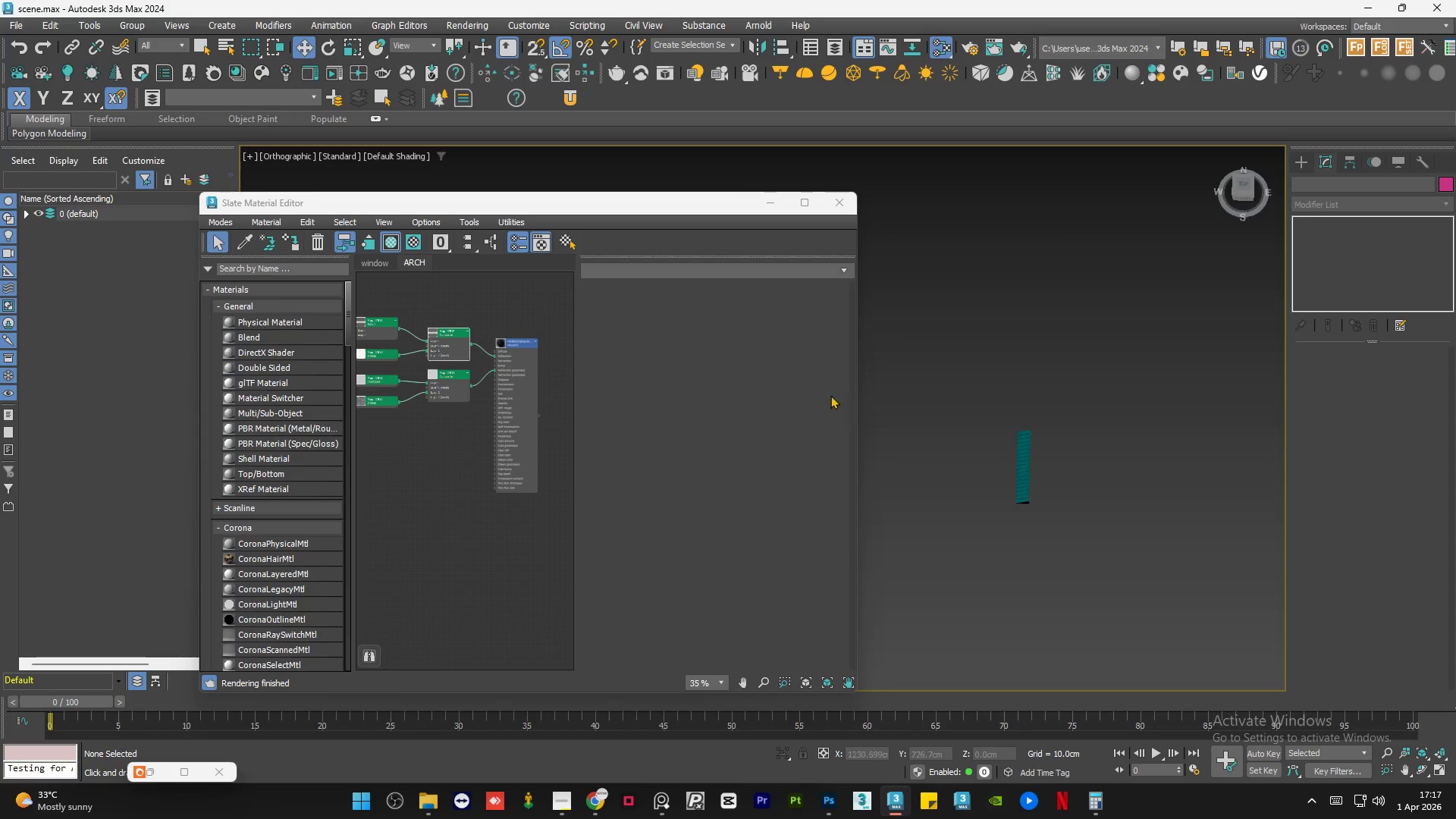 
scroll: coordinate [1053, 375], scroll_direction: none, amount: 0.0
 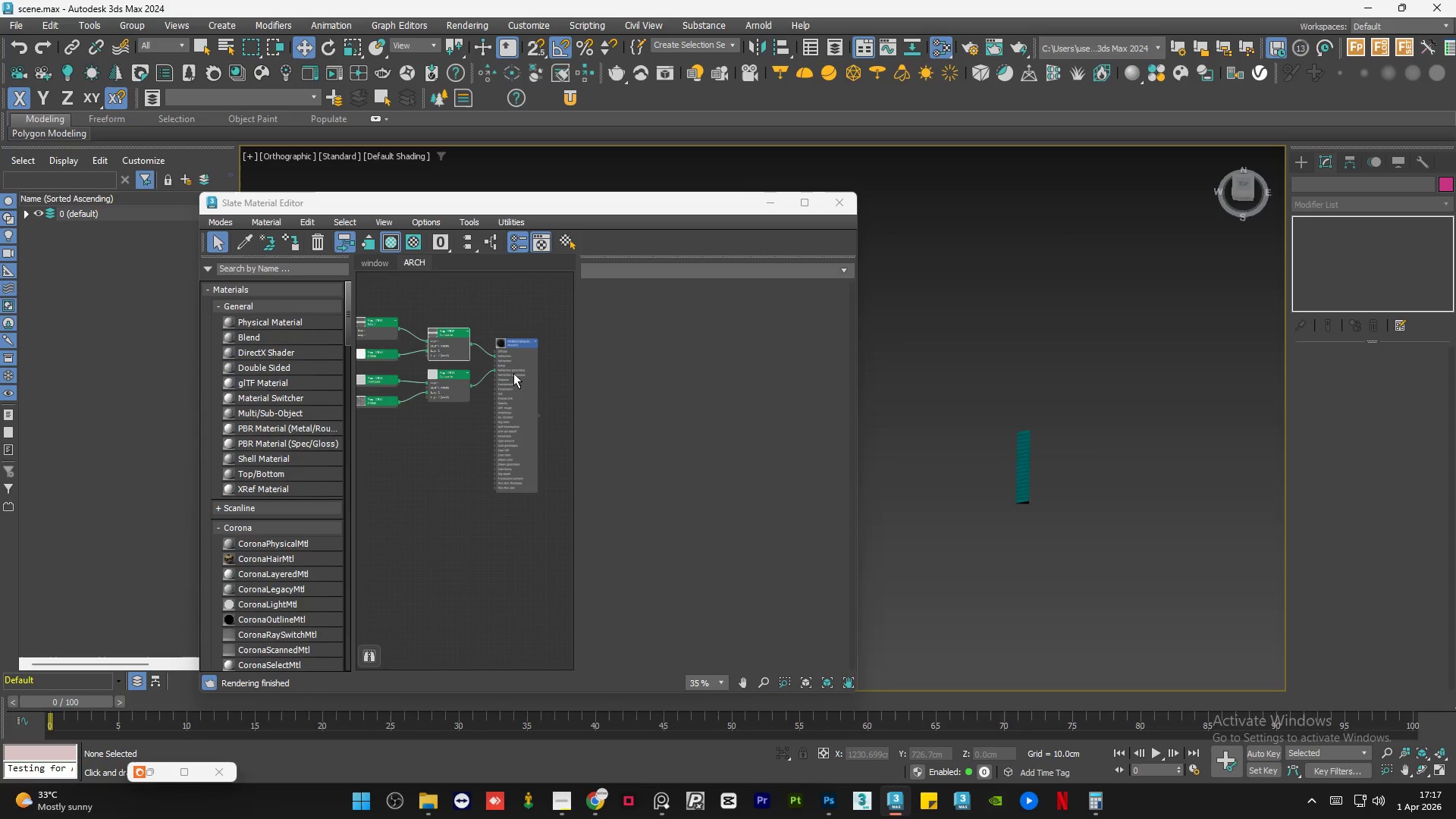 
scroll: coordinate [526, 488], scroll_direction: down, amount: 2.0
 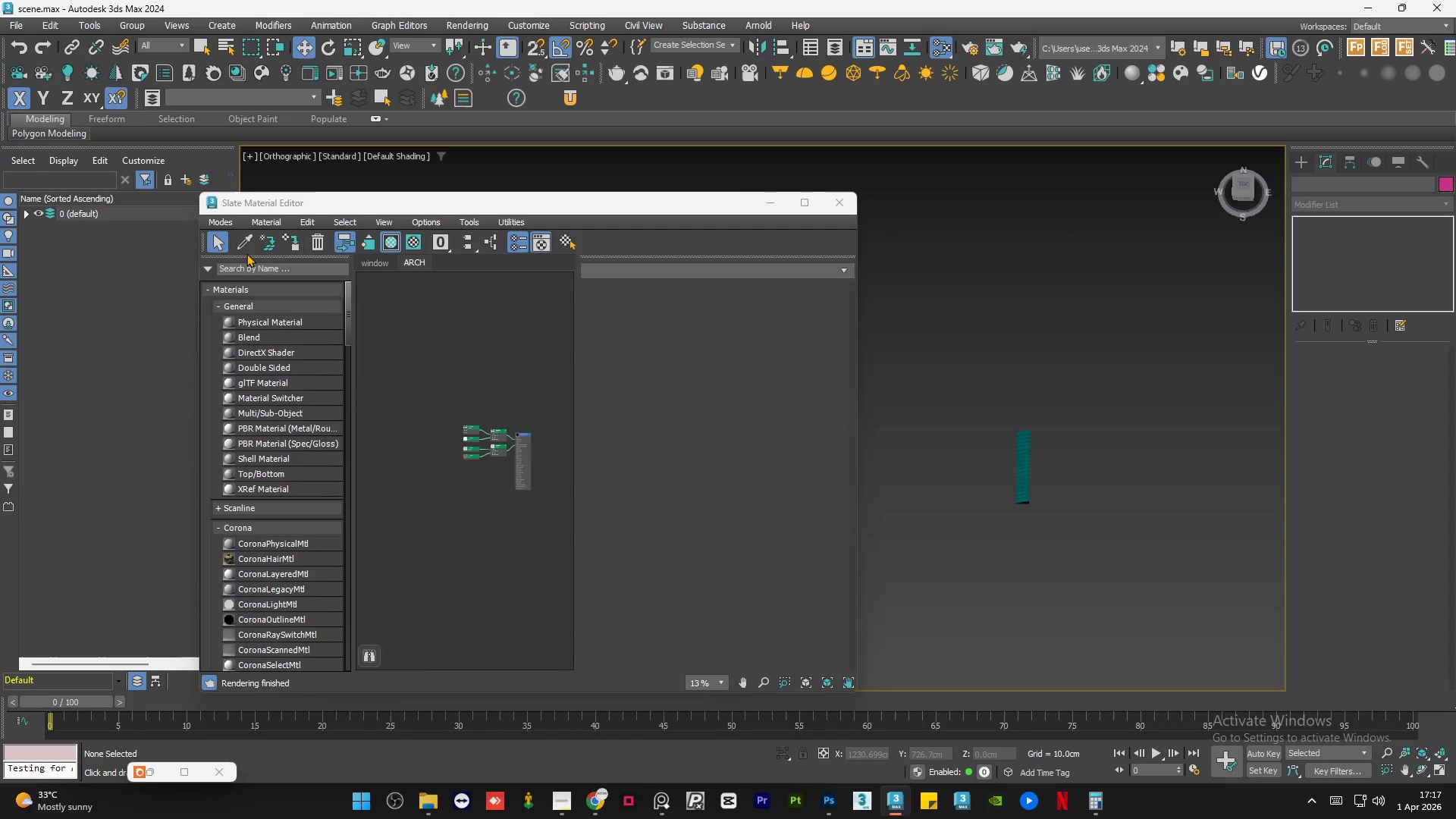 
left_click([244, 245])
 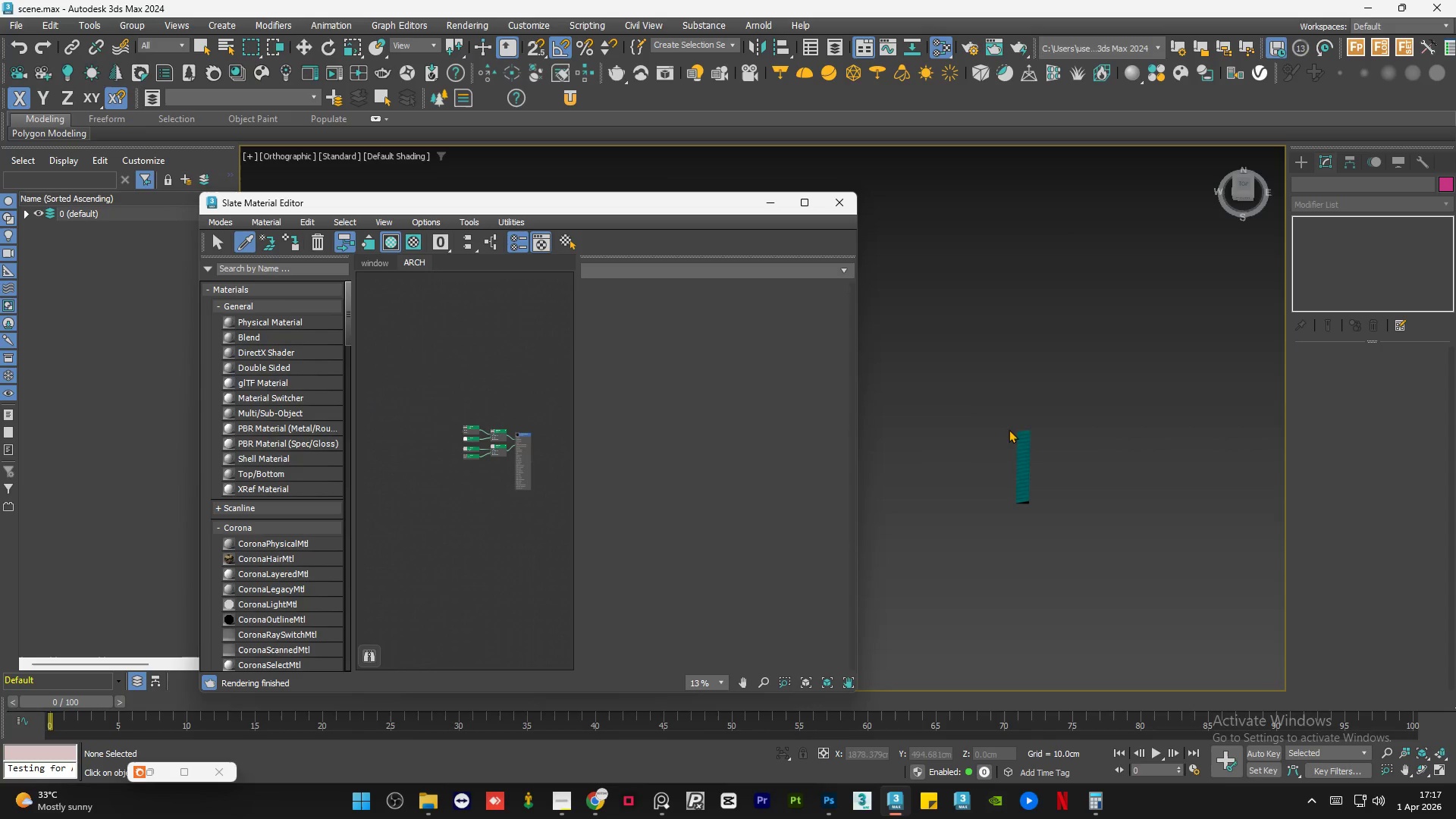 
left_click([1021, 457])
 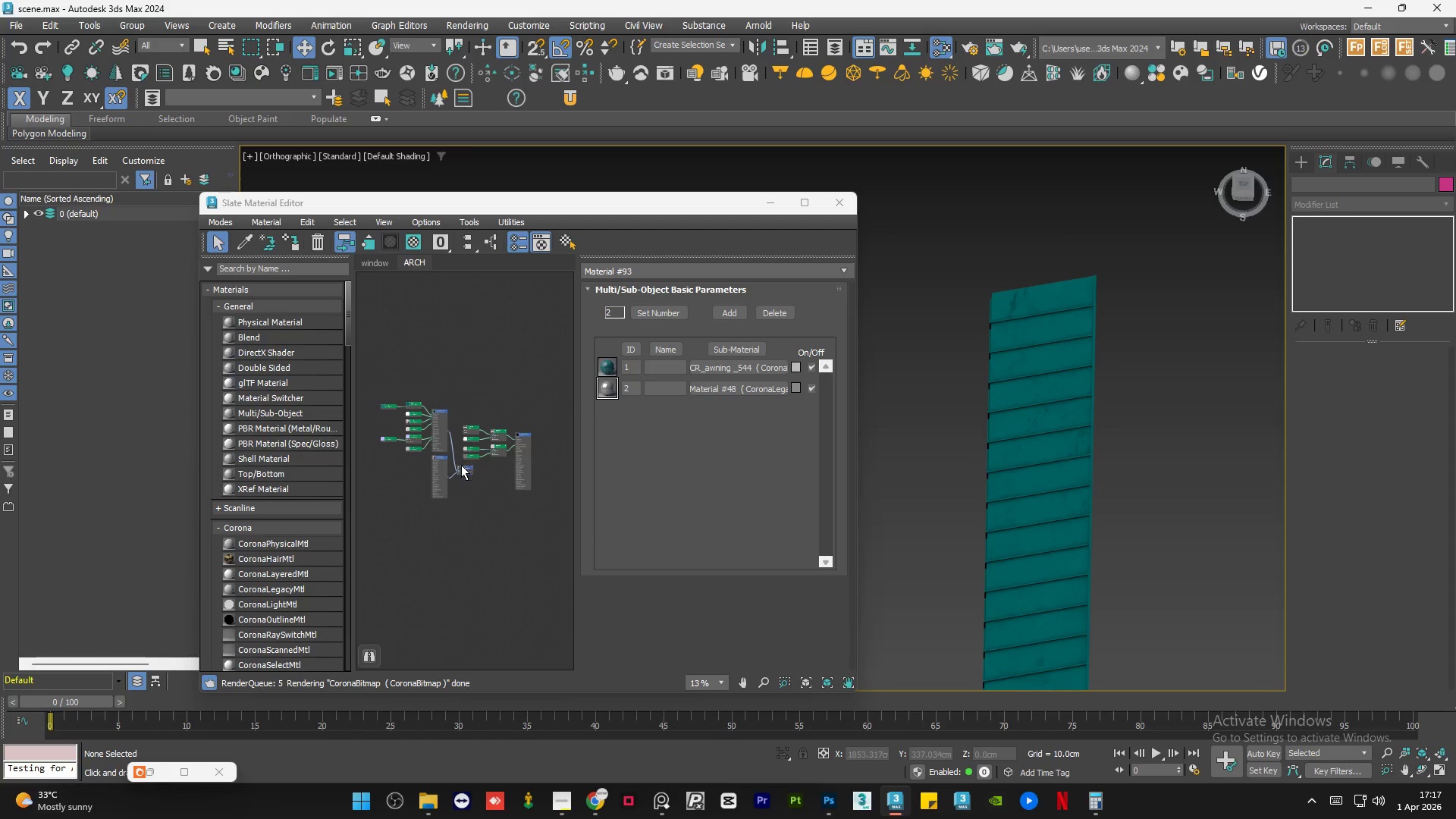 
scroll: coordinate [1021, 457], scroll_direction: up, amount: 6.0
 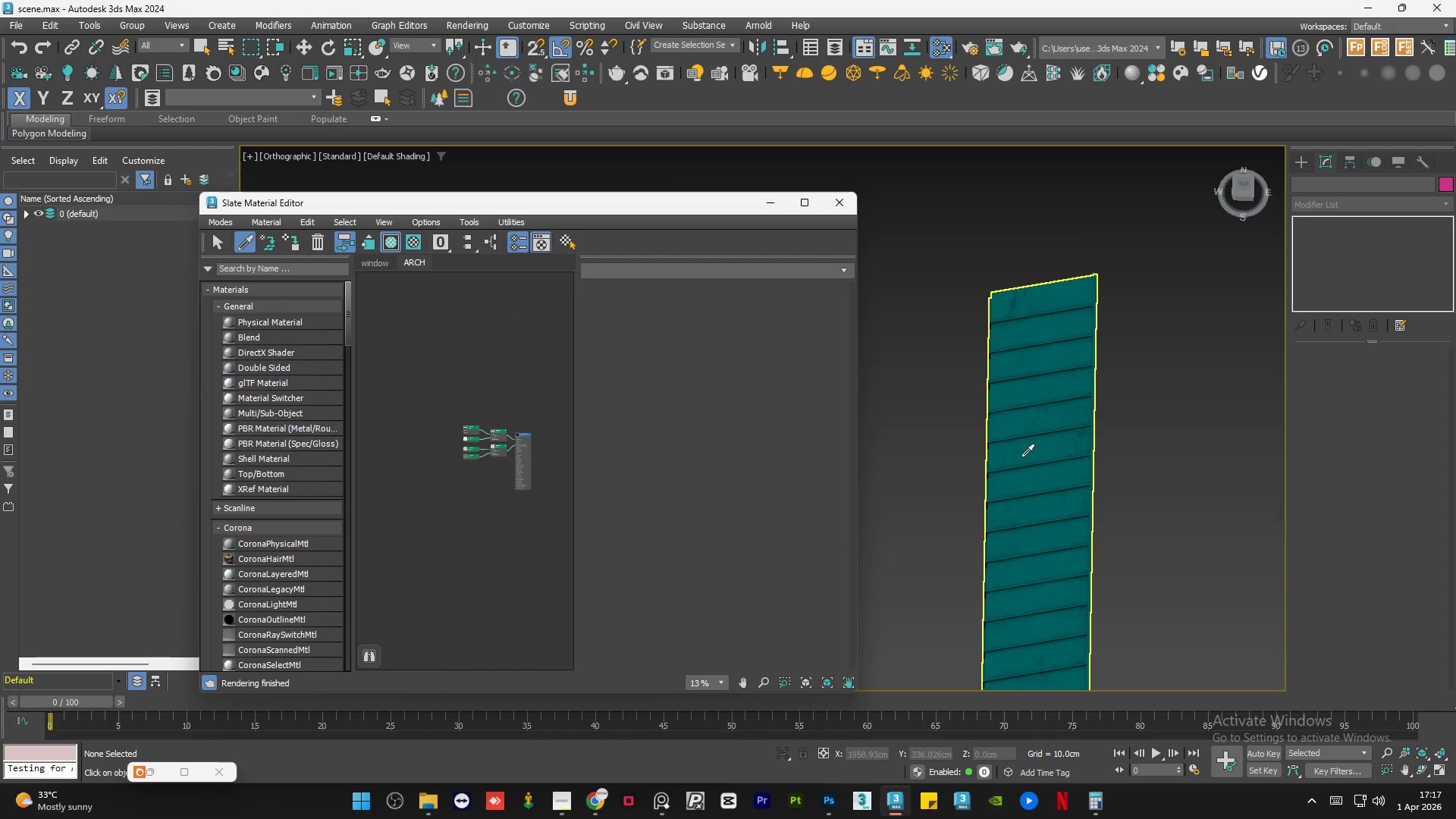 
left_click_drag(start_coordinate=[463, 469], to_coordinate=[548, 560])
 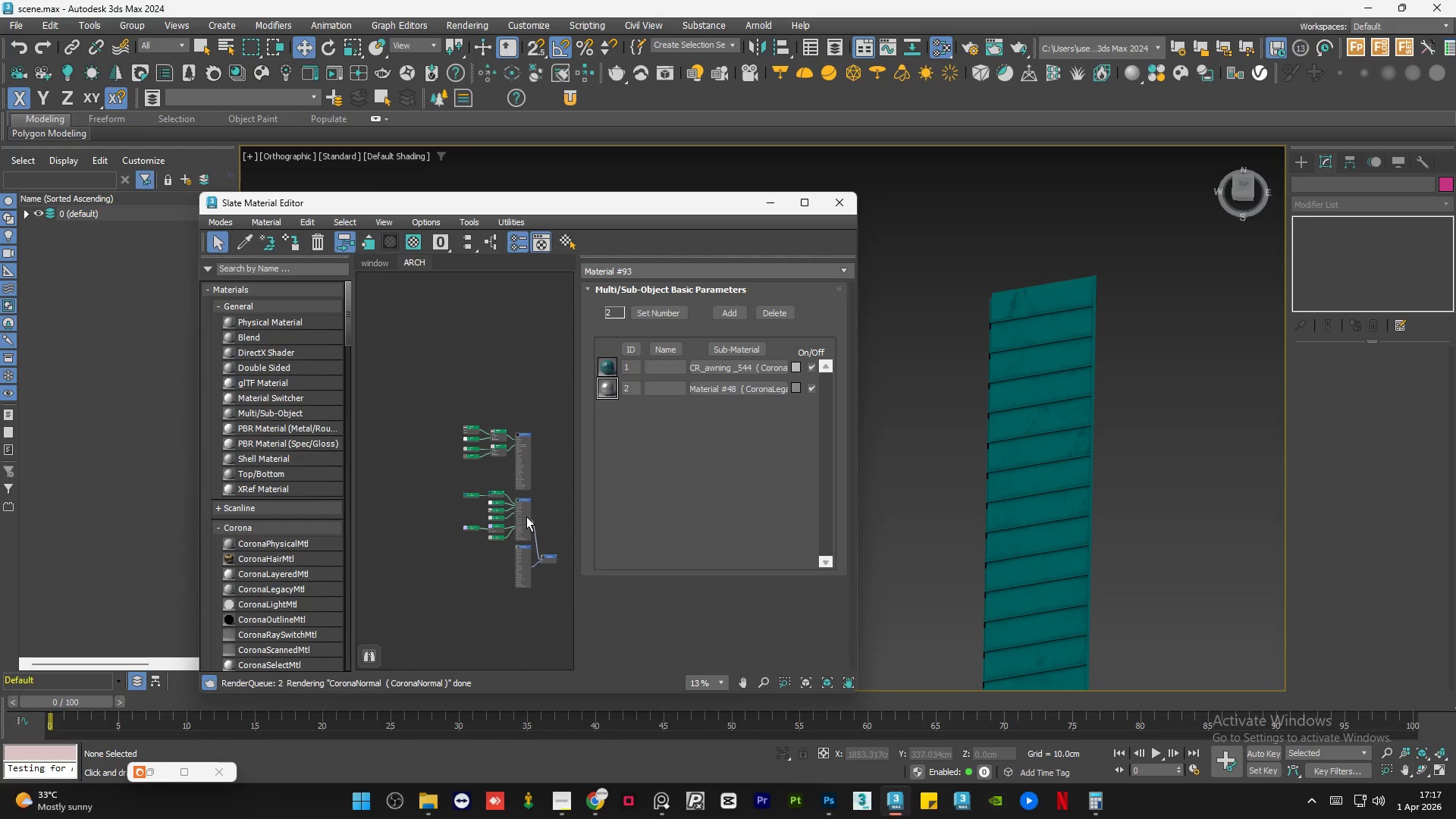 
scroll: coordinate [522, 567], scroll_direction: up, amount: 7.0
 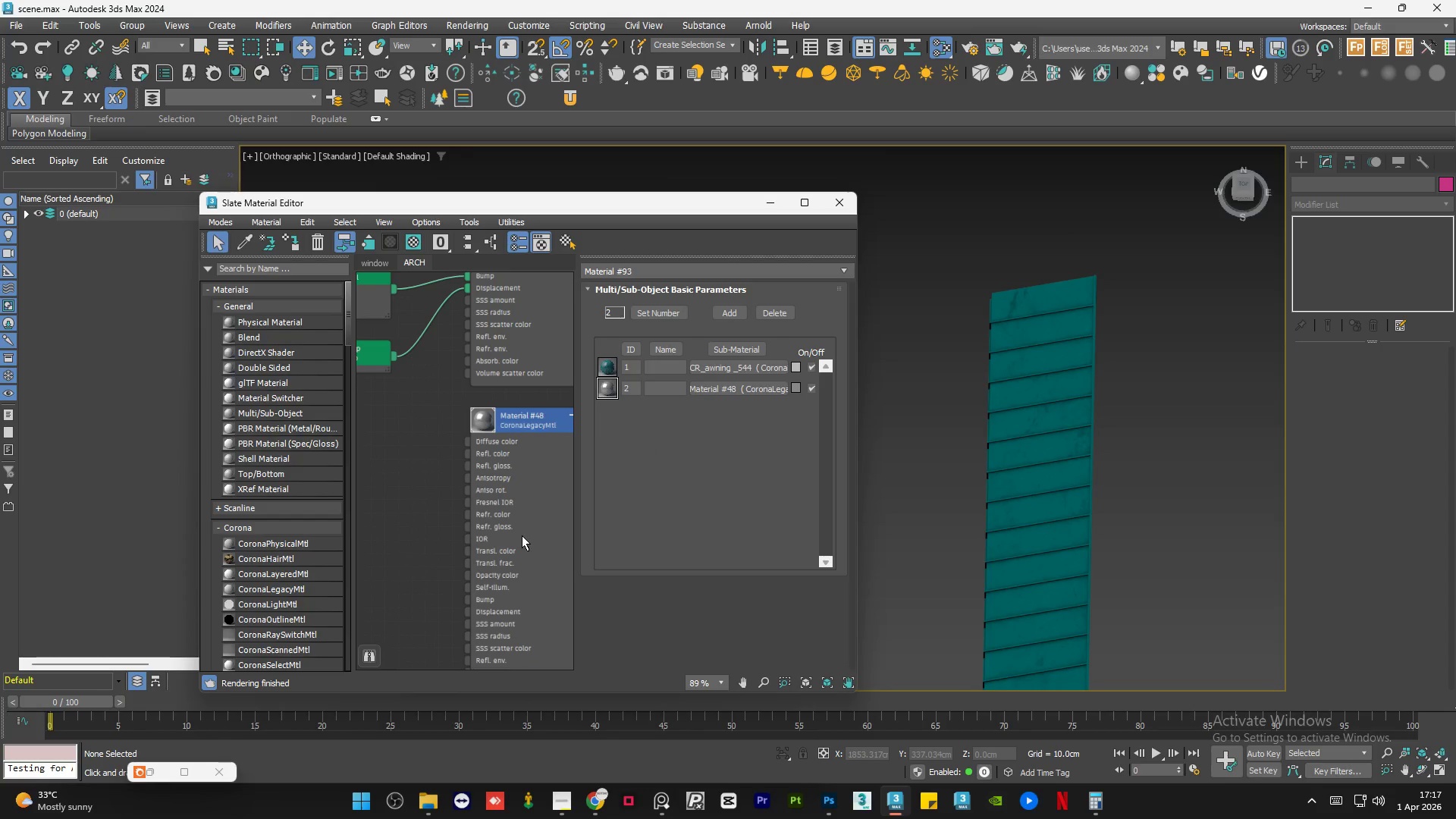 
left_click([428, 535])
 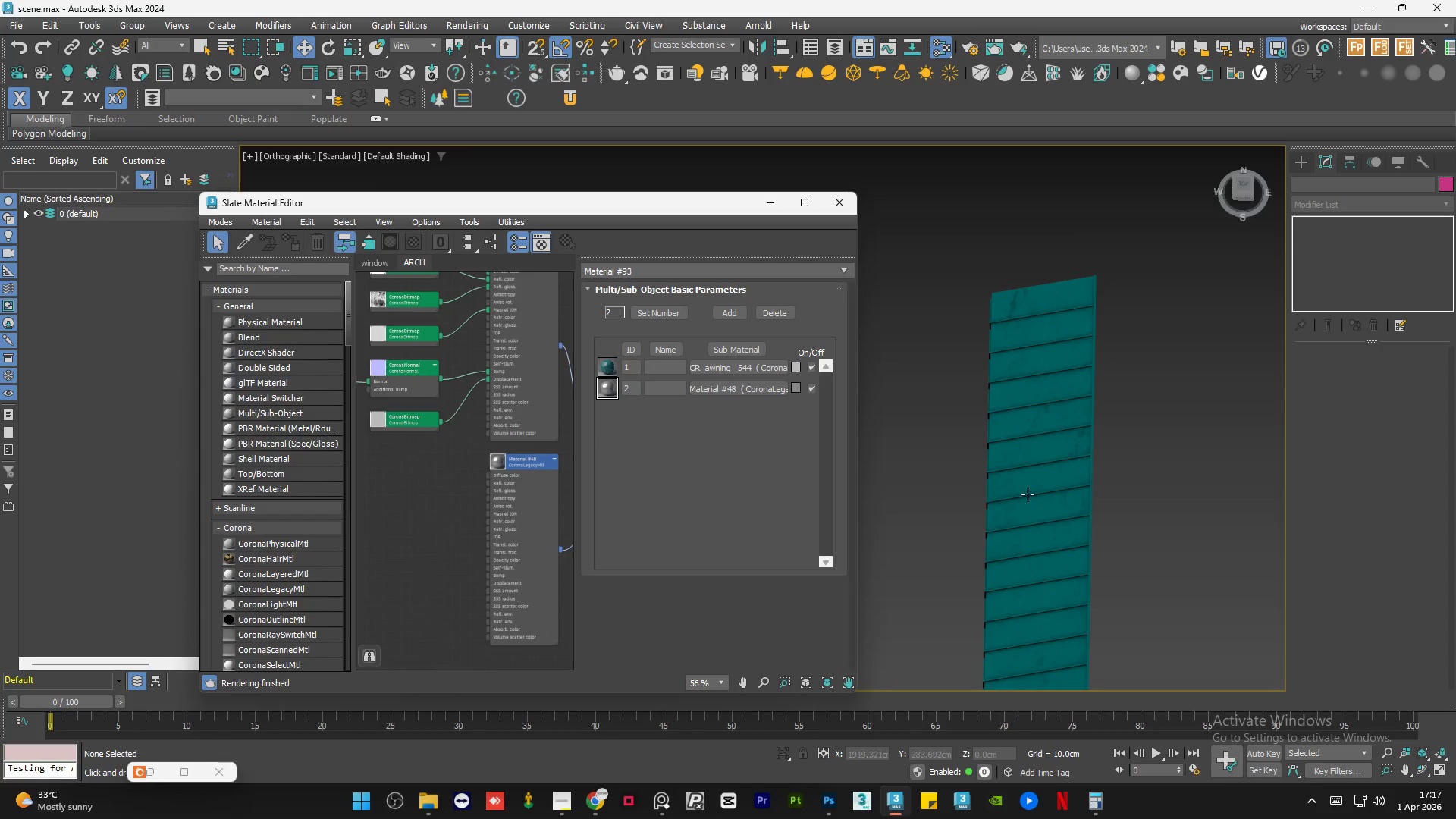 
scroll: coordinate [1097, 444], scroll_direction: down, amount: 9.0
 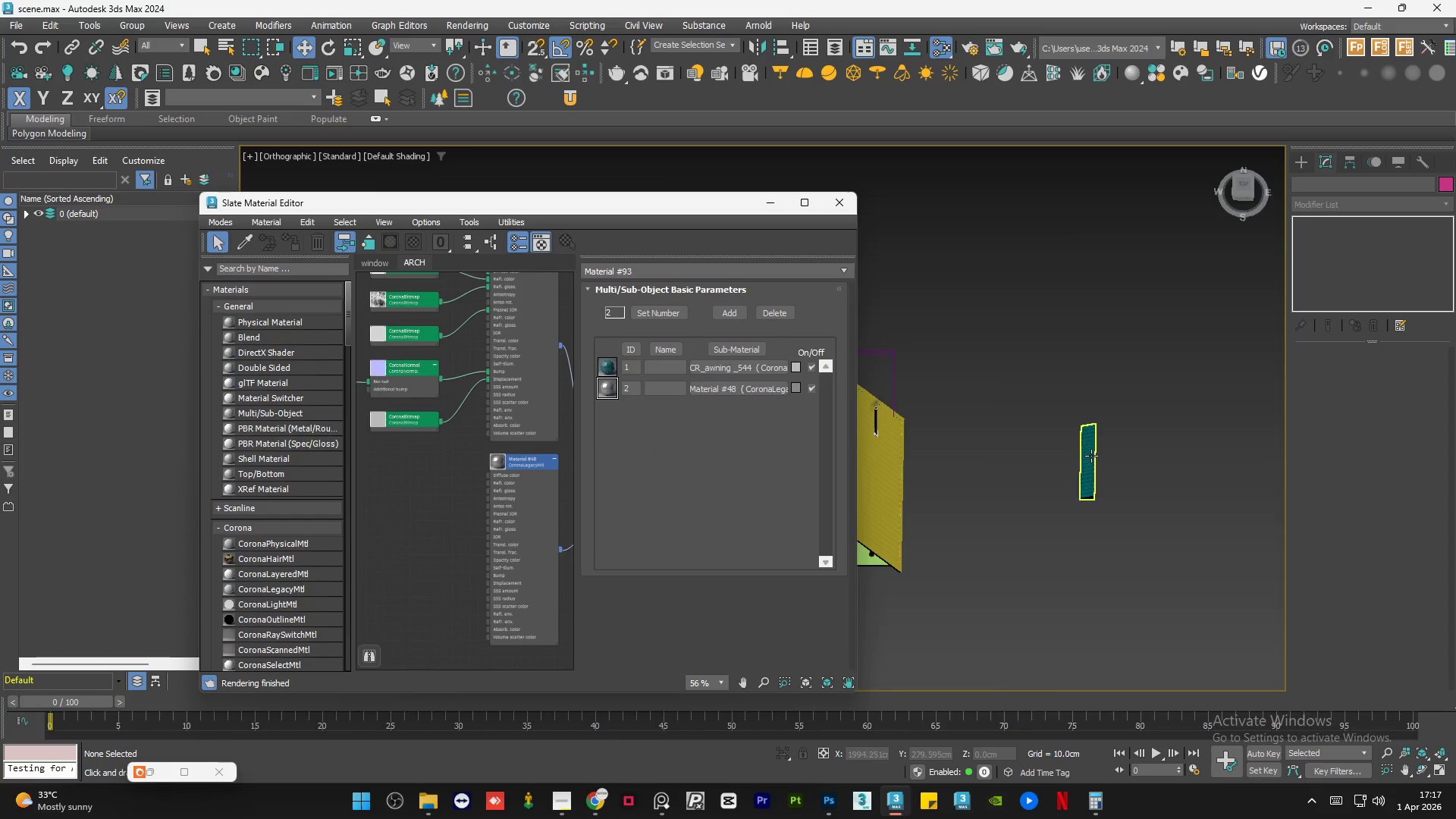 
left_click([1091, 456])
 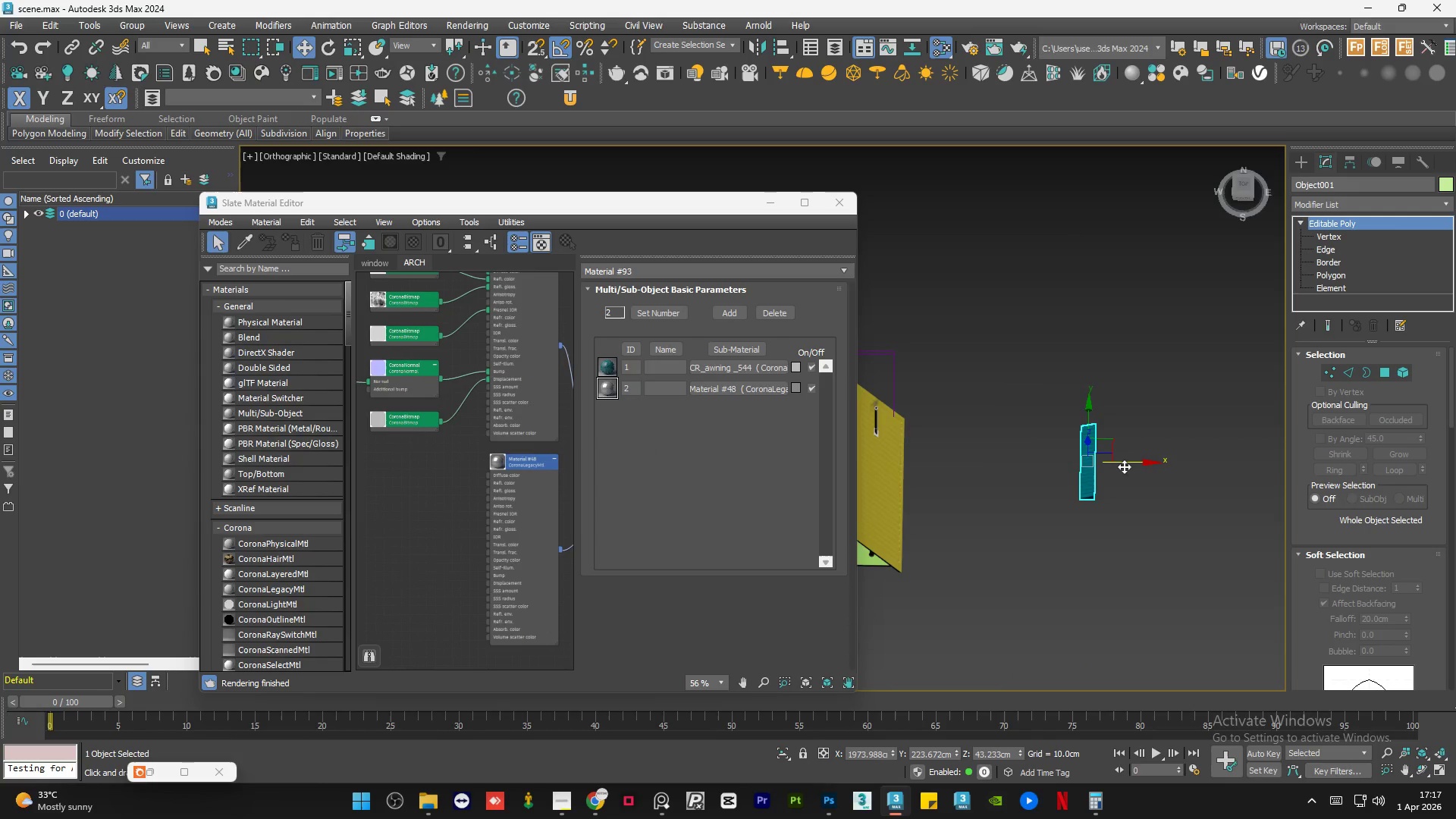 
left_click_drag(start_coordinate=[1124, 466], to_coordinate=[962, 477])
 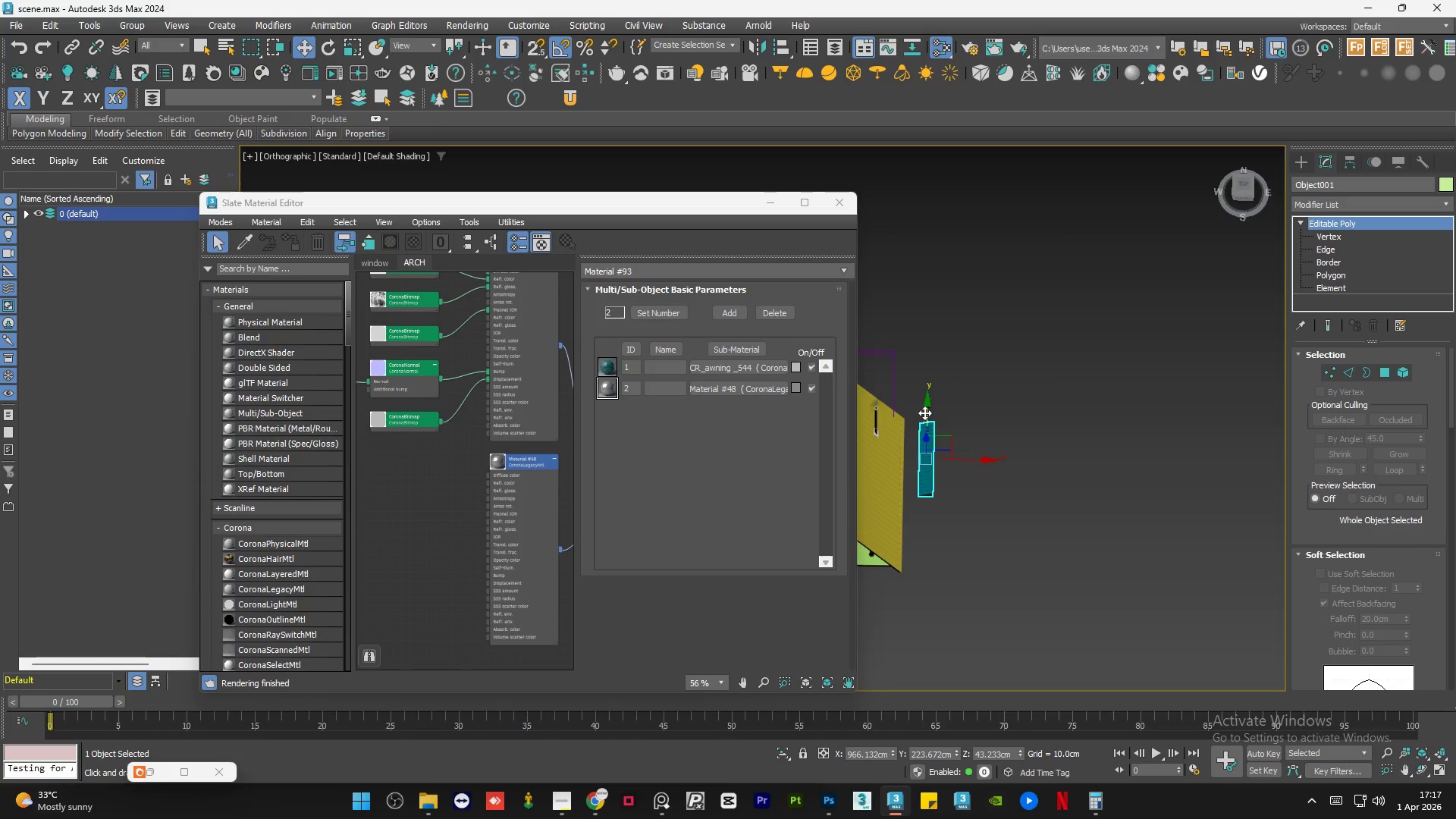 
left_click_drag(start_coordinate=[924, 413], to_coordinate=[931, 471])
 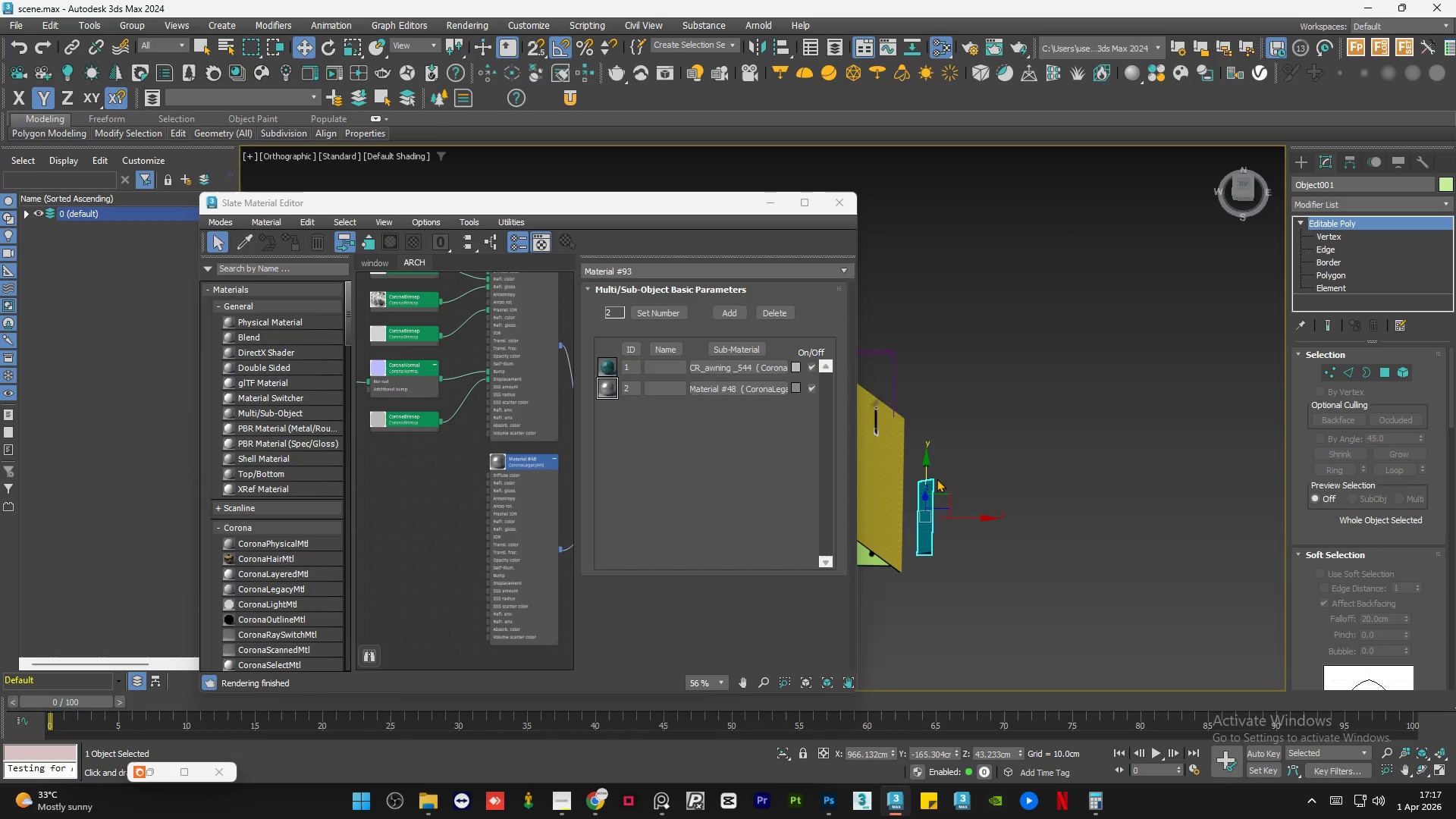 
hold_key(key=AltLeft, duration=1.01)
 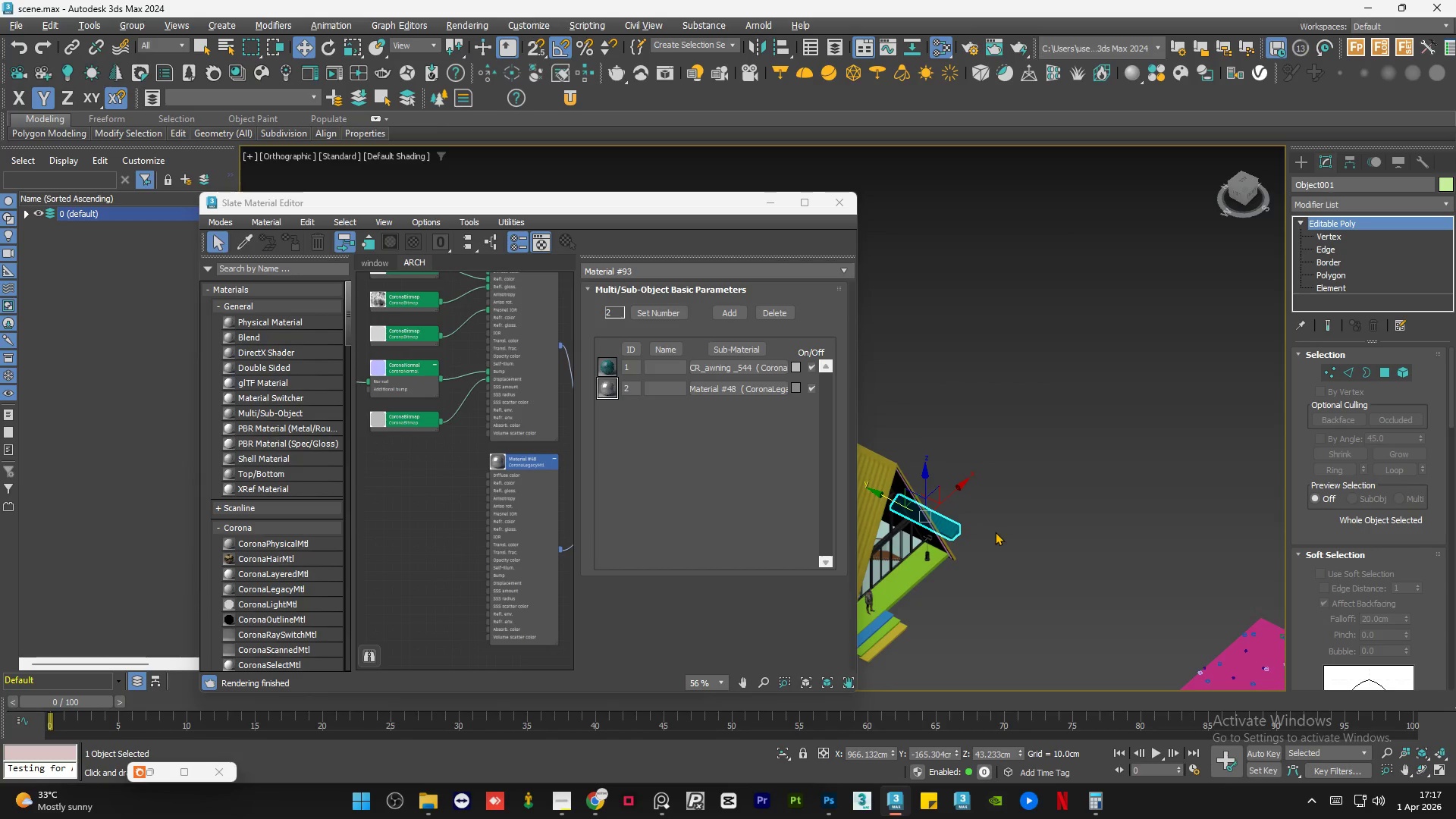 
hold_key(key=AltLeft, duration=1.24)
 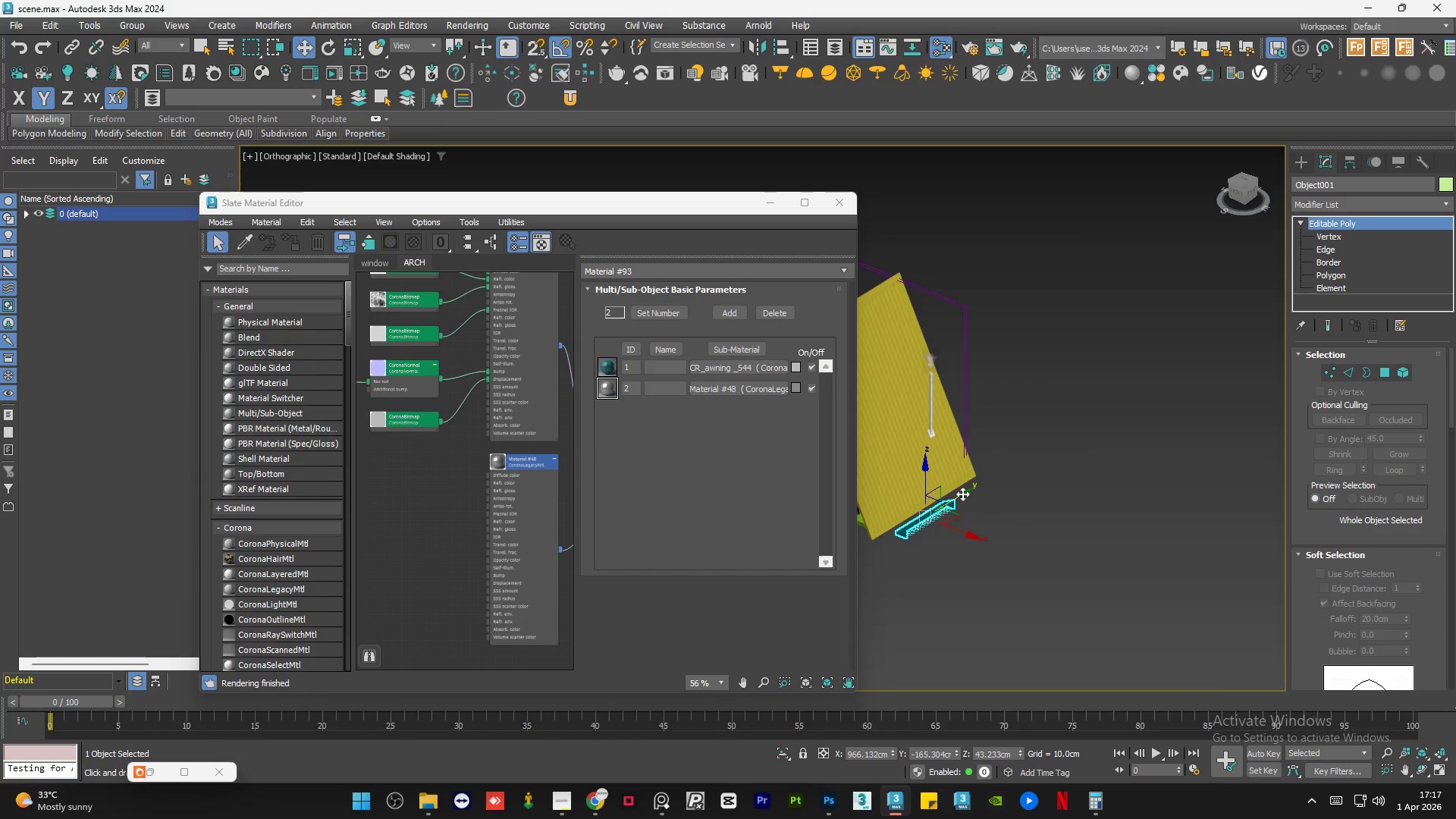 
left_click_drag(start_coordinate=[956, 494], to_coordinate=[936, 504])
 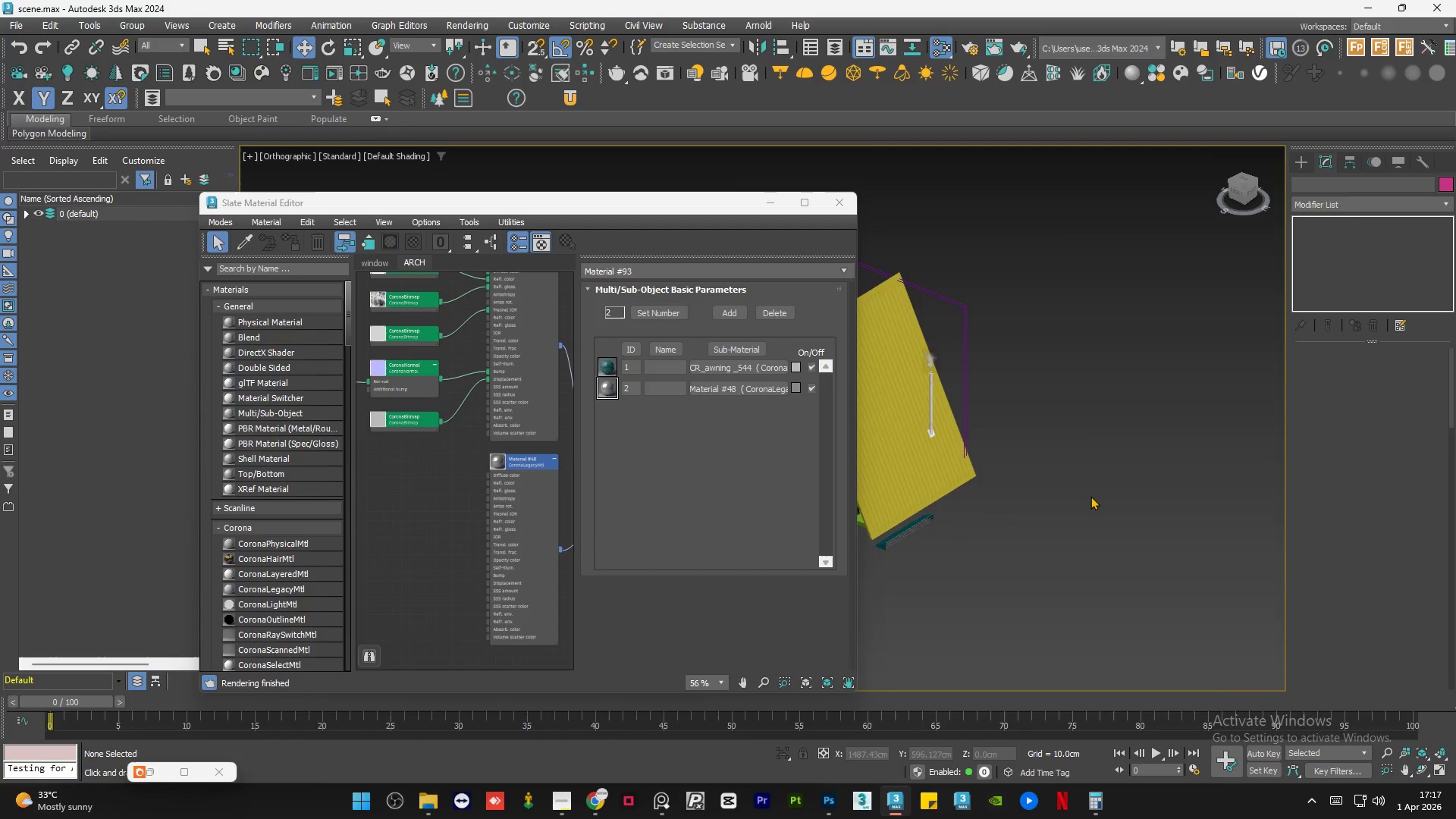 
hold_key(key=AltLeft, duration=0.64)
 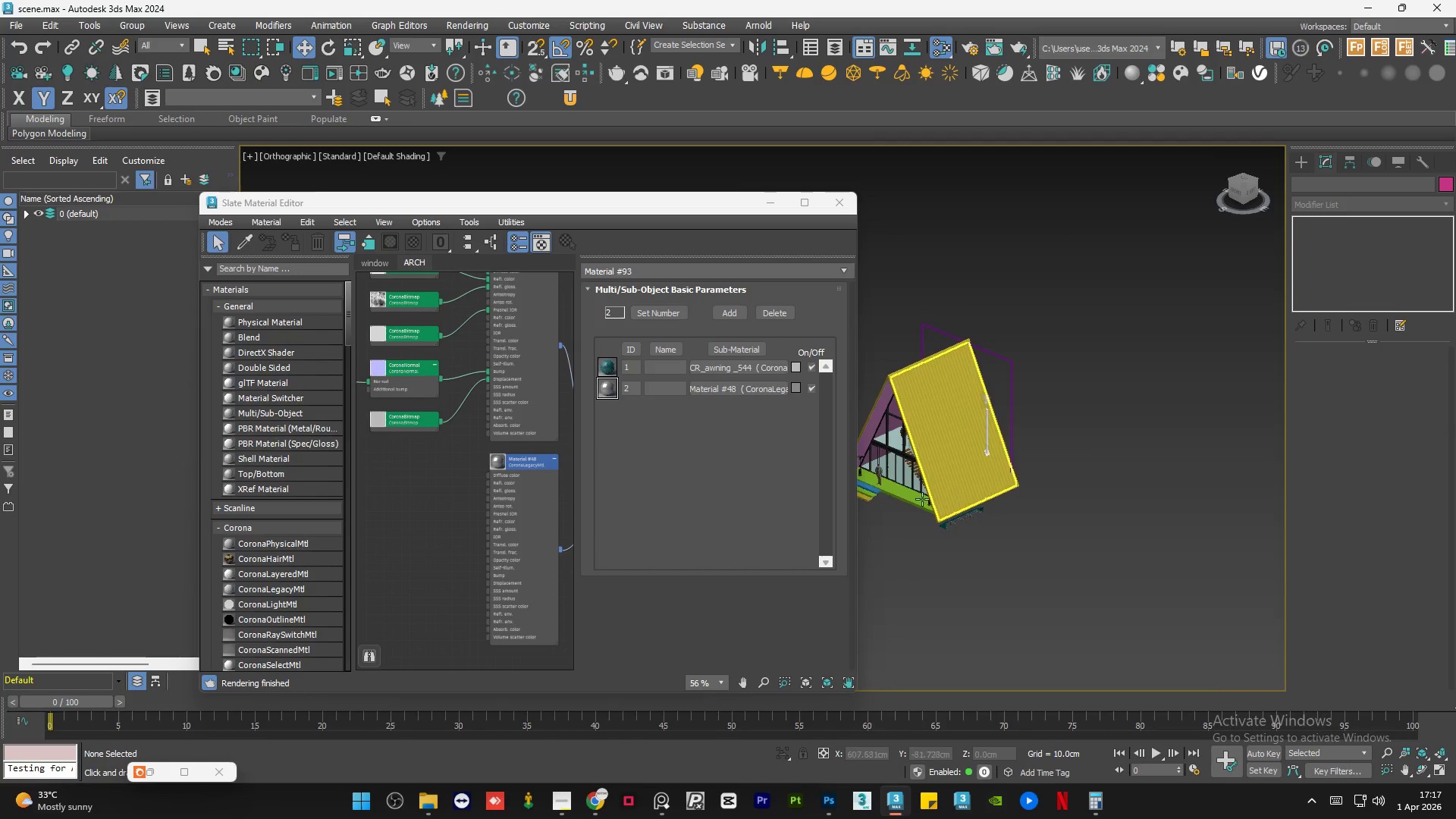 
scroll: coordinate [1106, 499], scroll_direction: down, amount: 1.0
 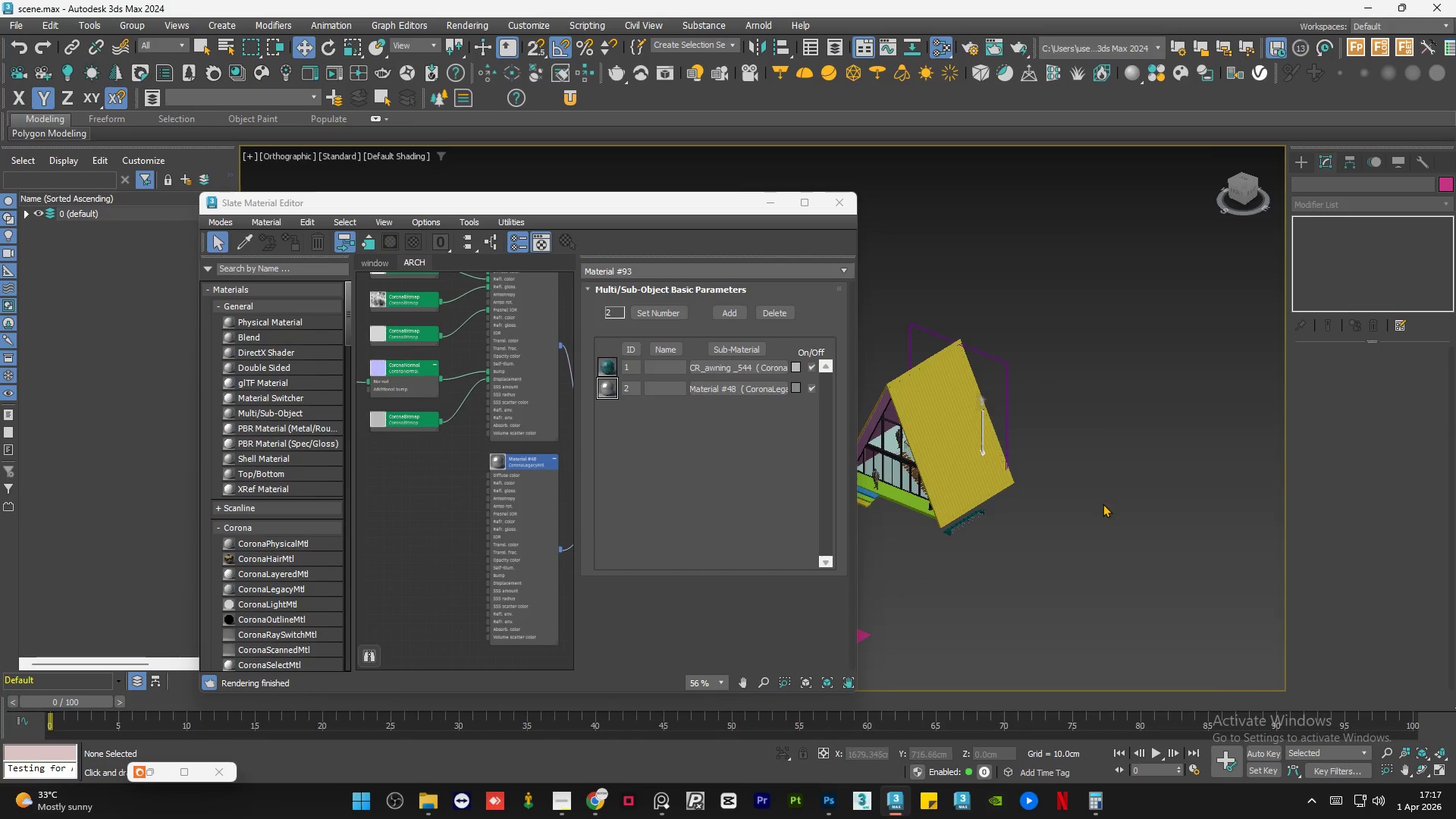 
scroll: coordinate [916, 499], scroll_direction: up, amount: 5.0
 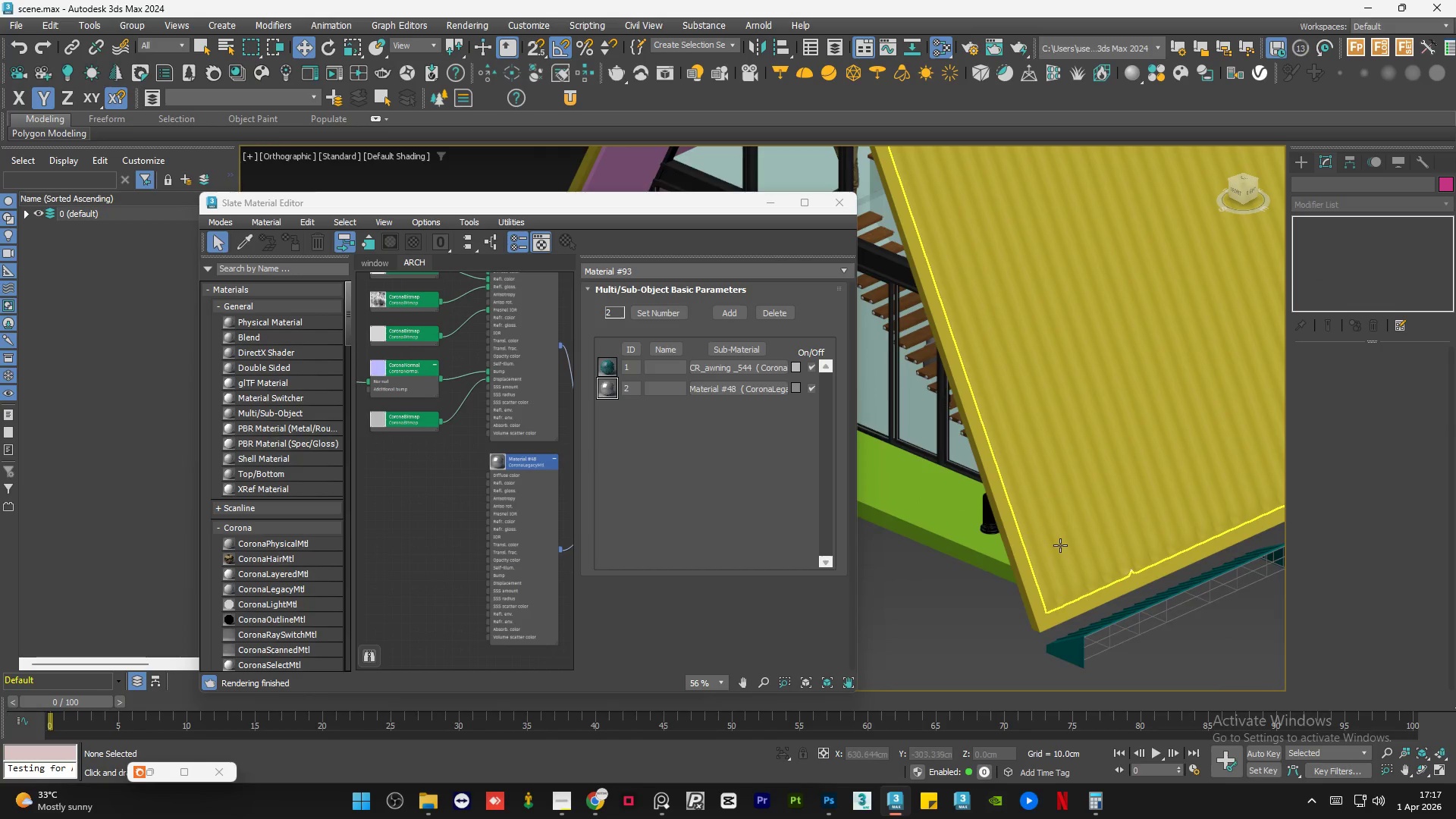 
left_click([1061, 546])
 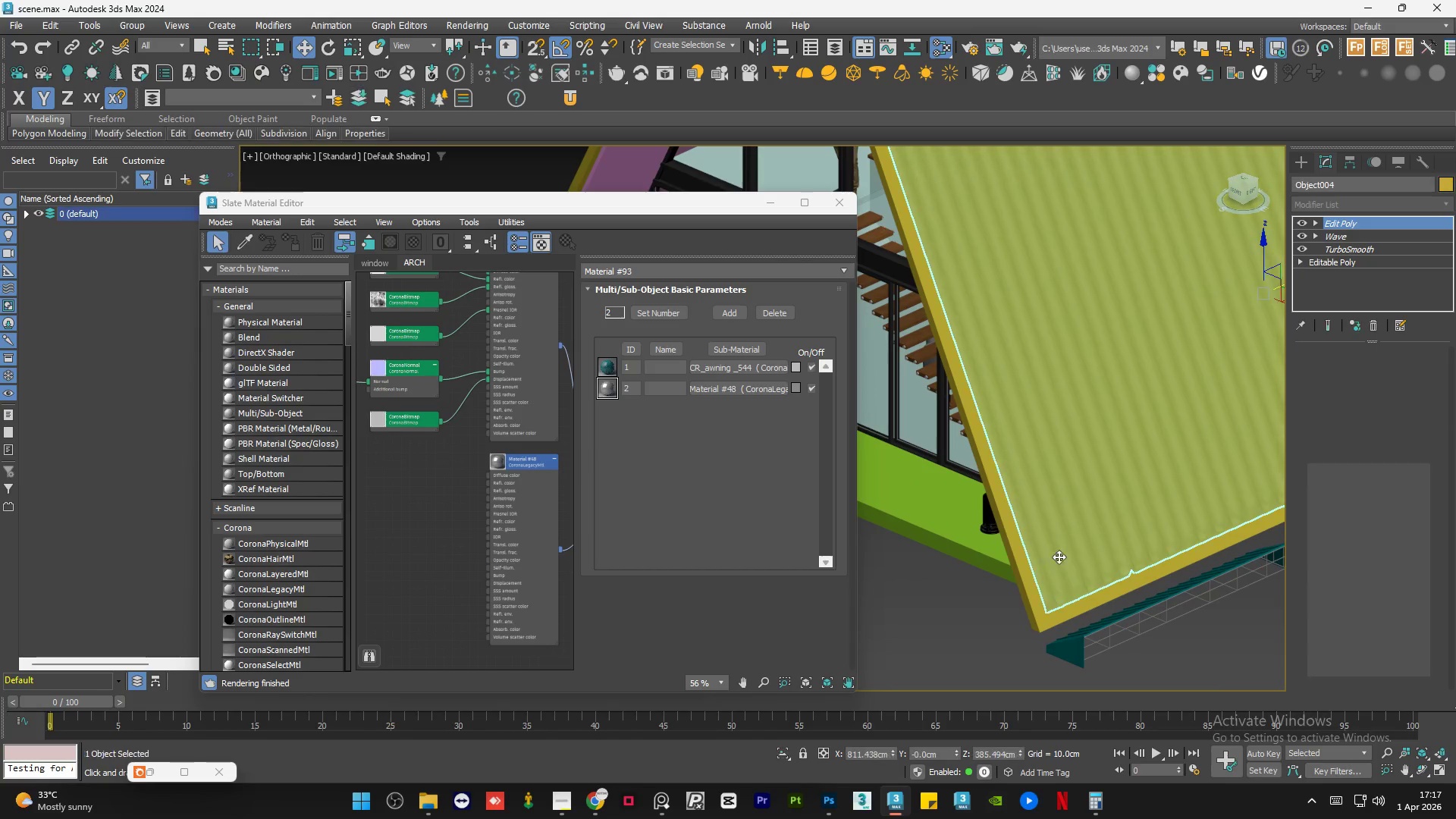 
hold_key(key=ControlLeft, duration=0.7)
left_click([1042, 611])
 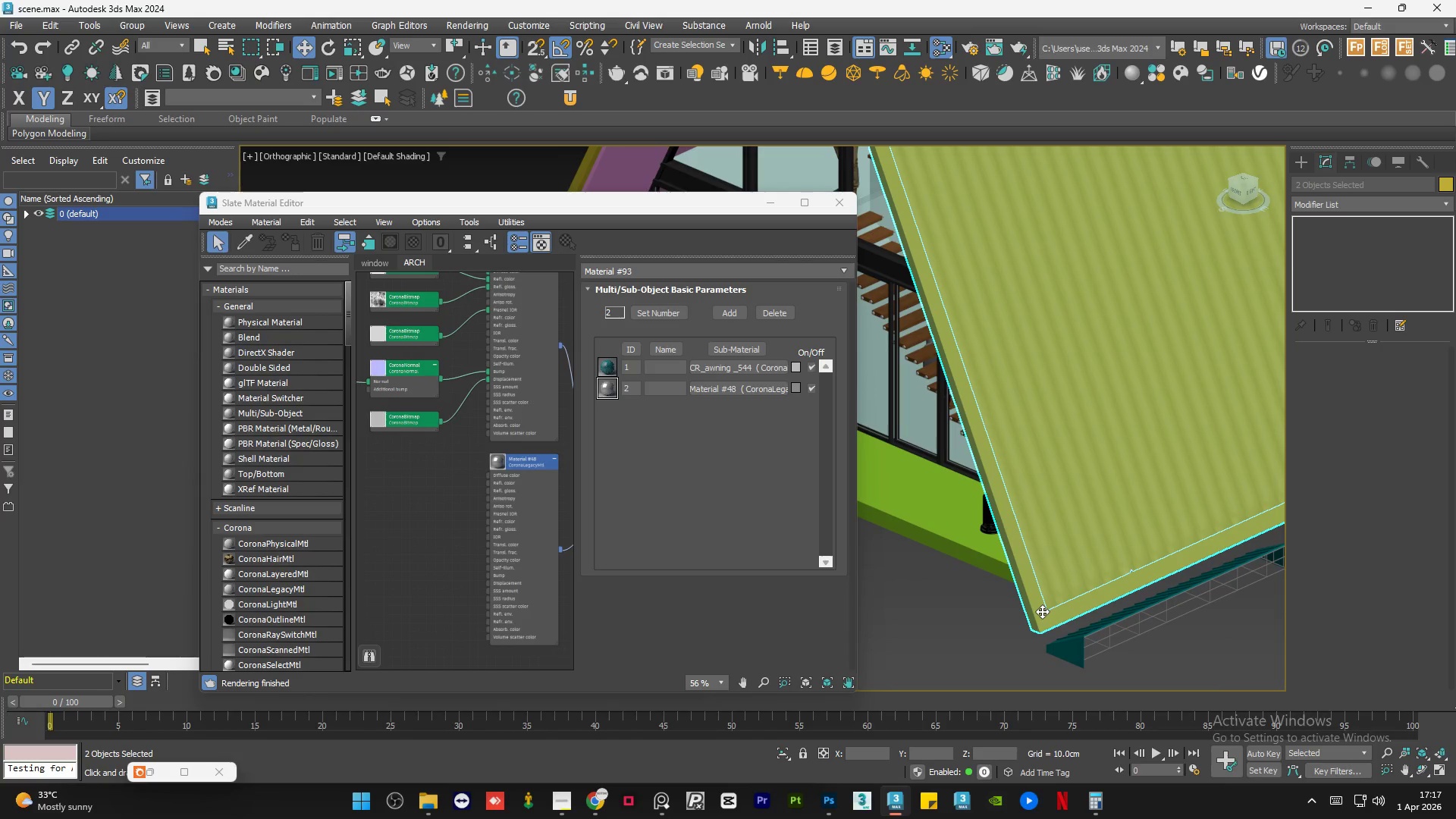 
hold_key(key=ControlLeft, duration=1.77)
scroll: coordinate [1047, 610], scroll_direction: down, amount: 3.0
 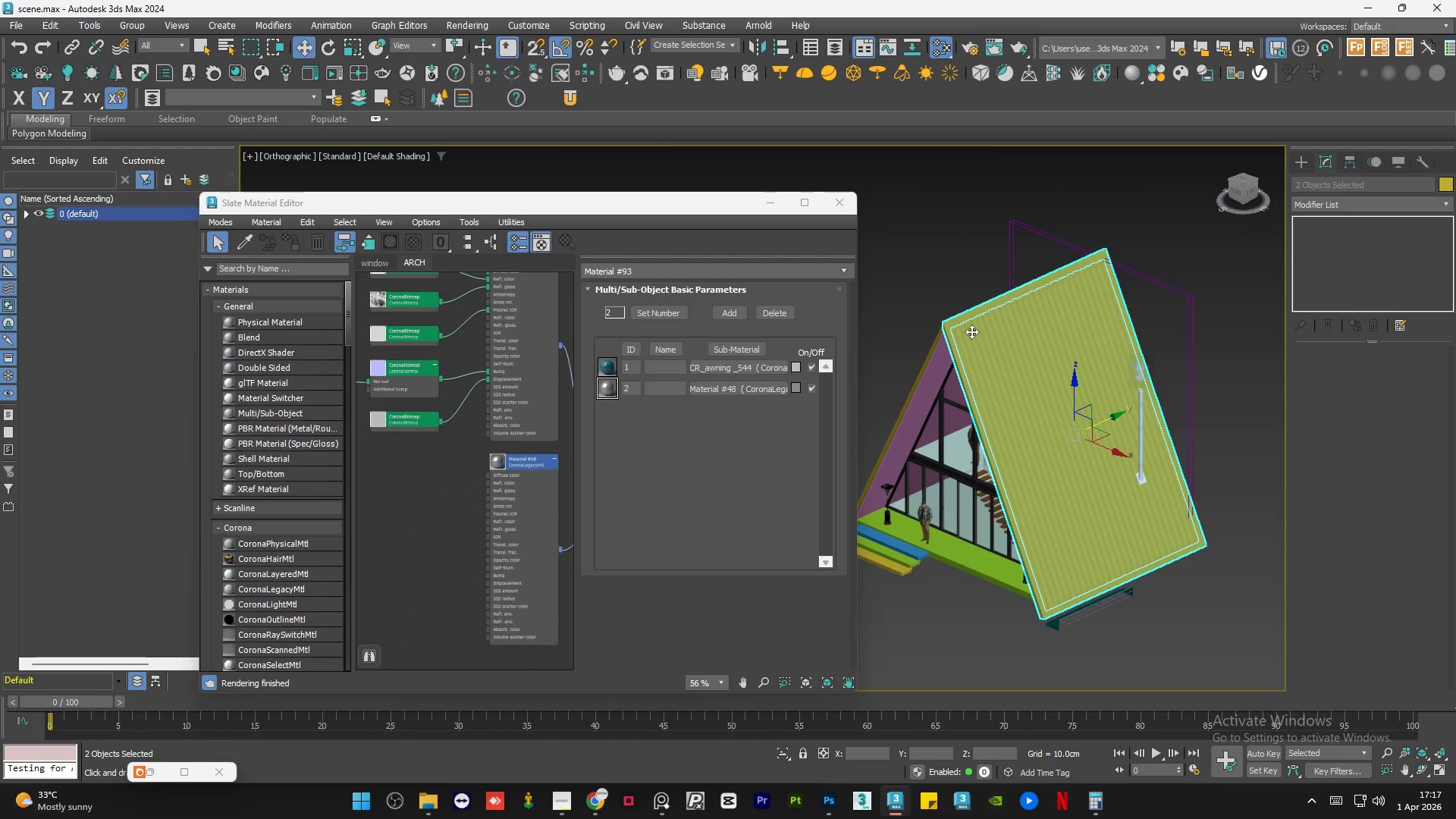 
left_click([951, 321])
 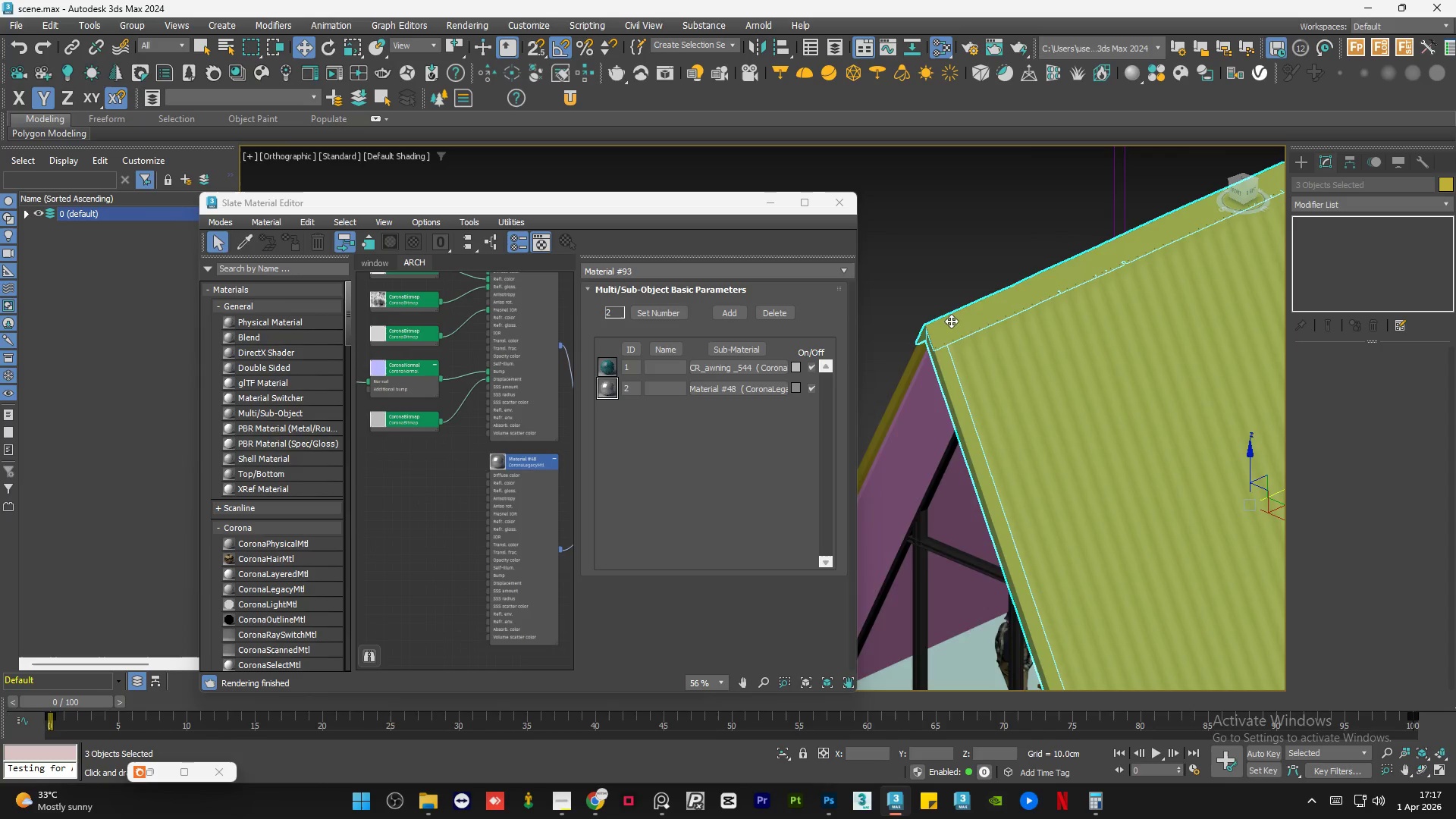 
scroll: coordinate [951, 321], scroll_direction: up, amount: 3.0
 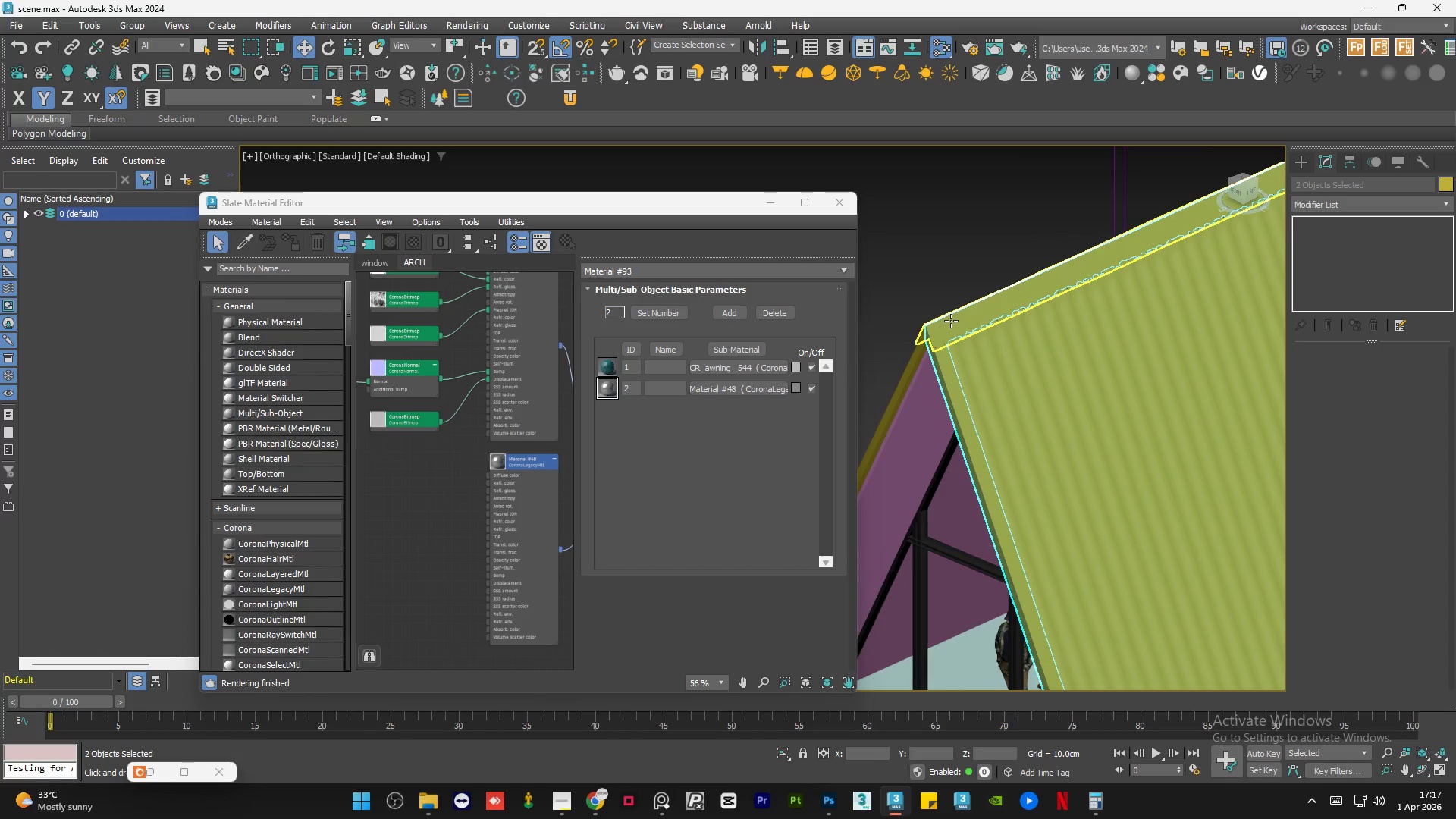 
hold_key(key=AltLeft, duration=0.78)
scroll: coordinate [1053, 465], scroll_direction: down, amount: 3.0
 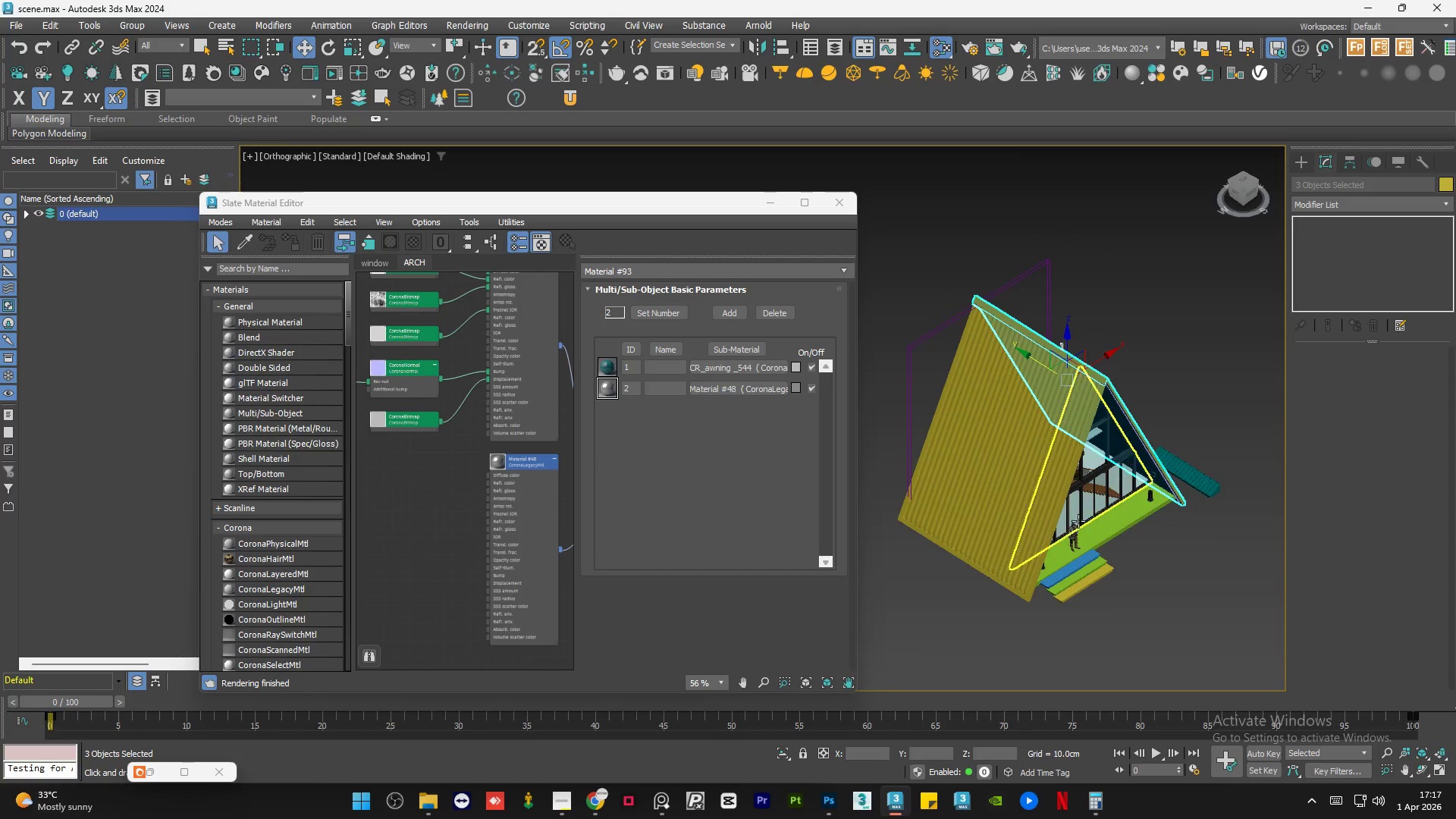 
hold_key(key=ControlLeft, duration=0.88)
left_click([1009, 563])
 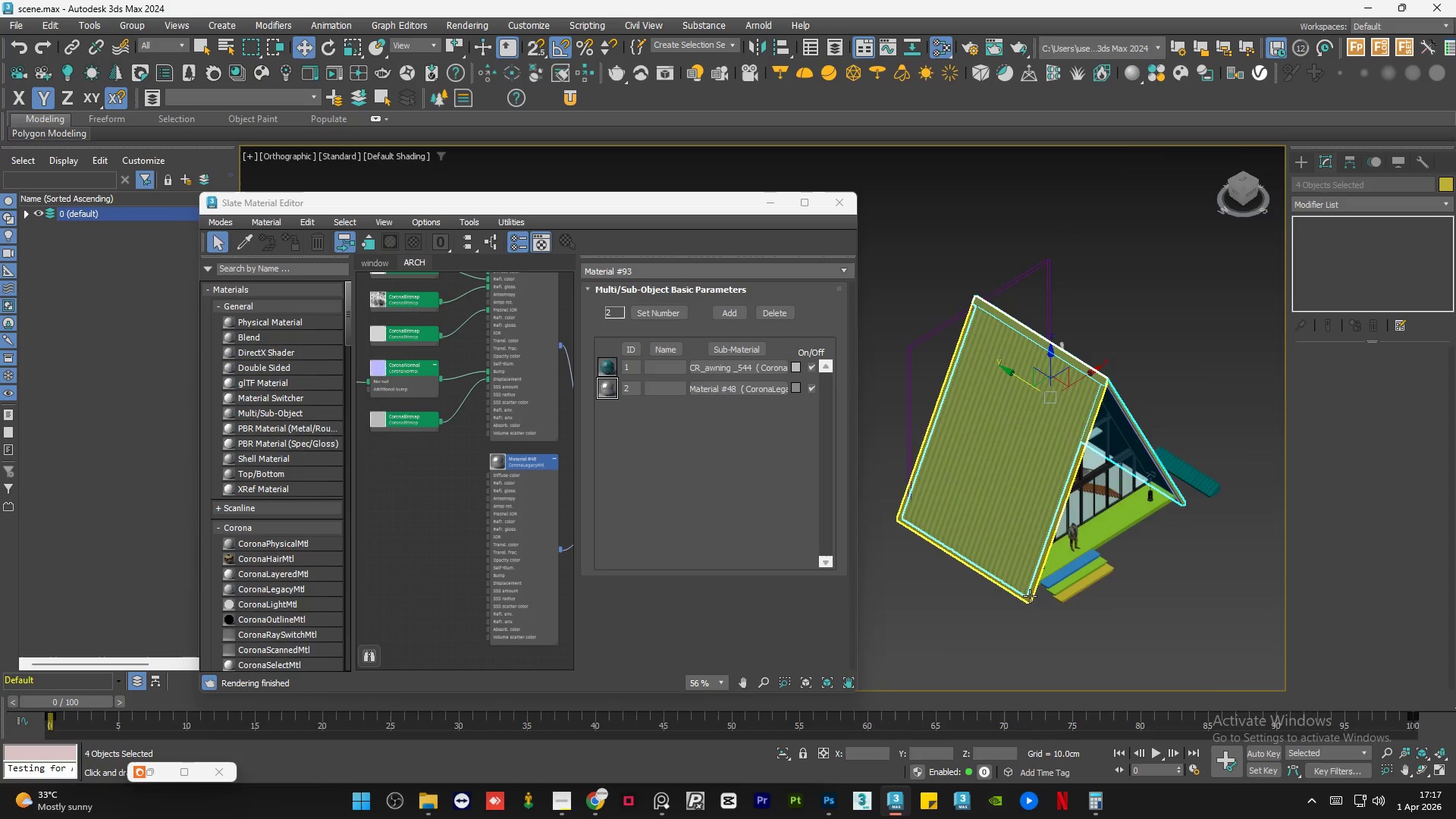 
hold_key(key=ControlLeft, duration=0.45)
left_click([1029, 595])
 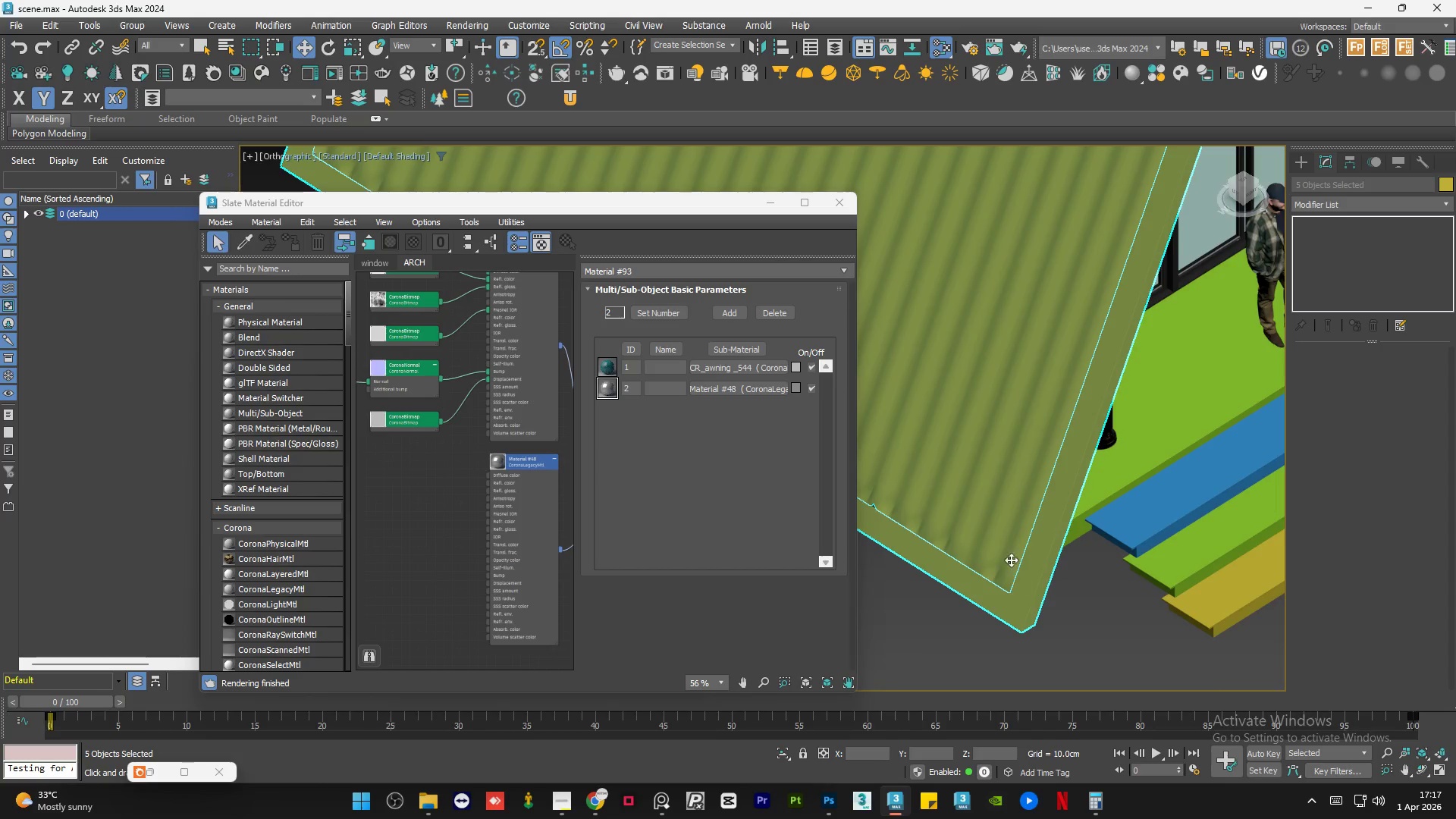 
scroll: coordinate [1029, 595], scroll_direction: up, amount: 5.0
 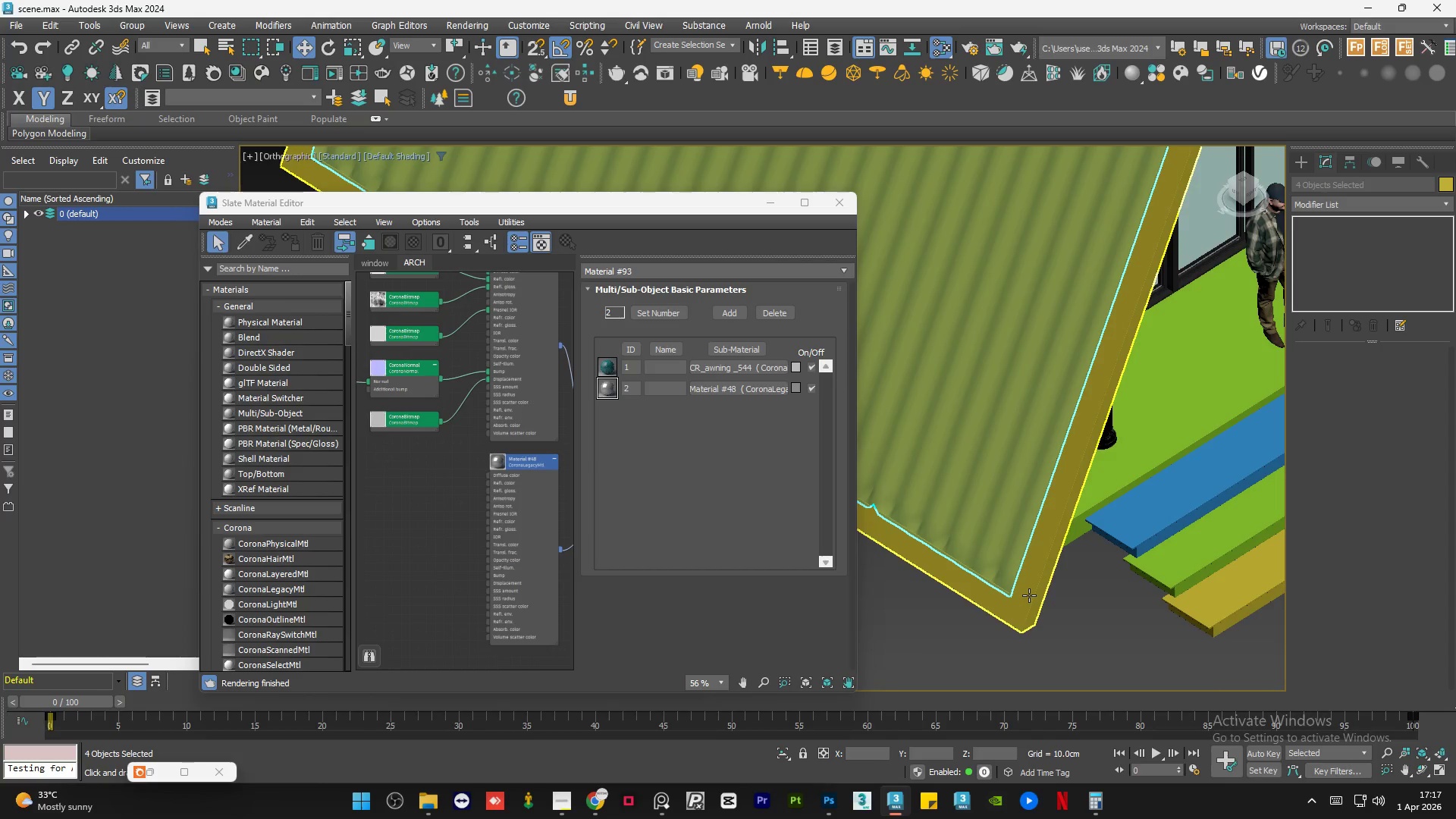 
hold_key(key=AltLeft, duration=0.83)
 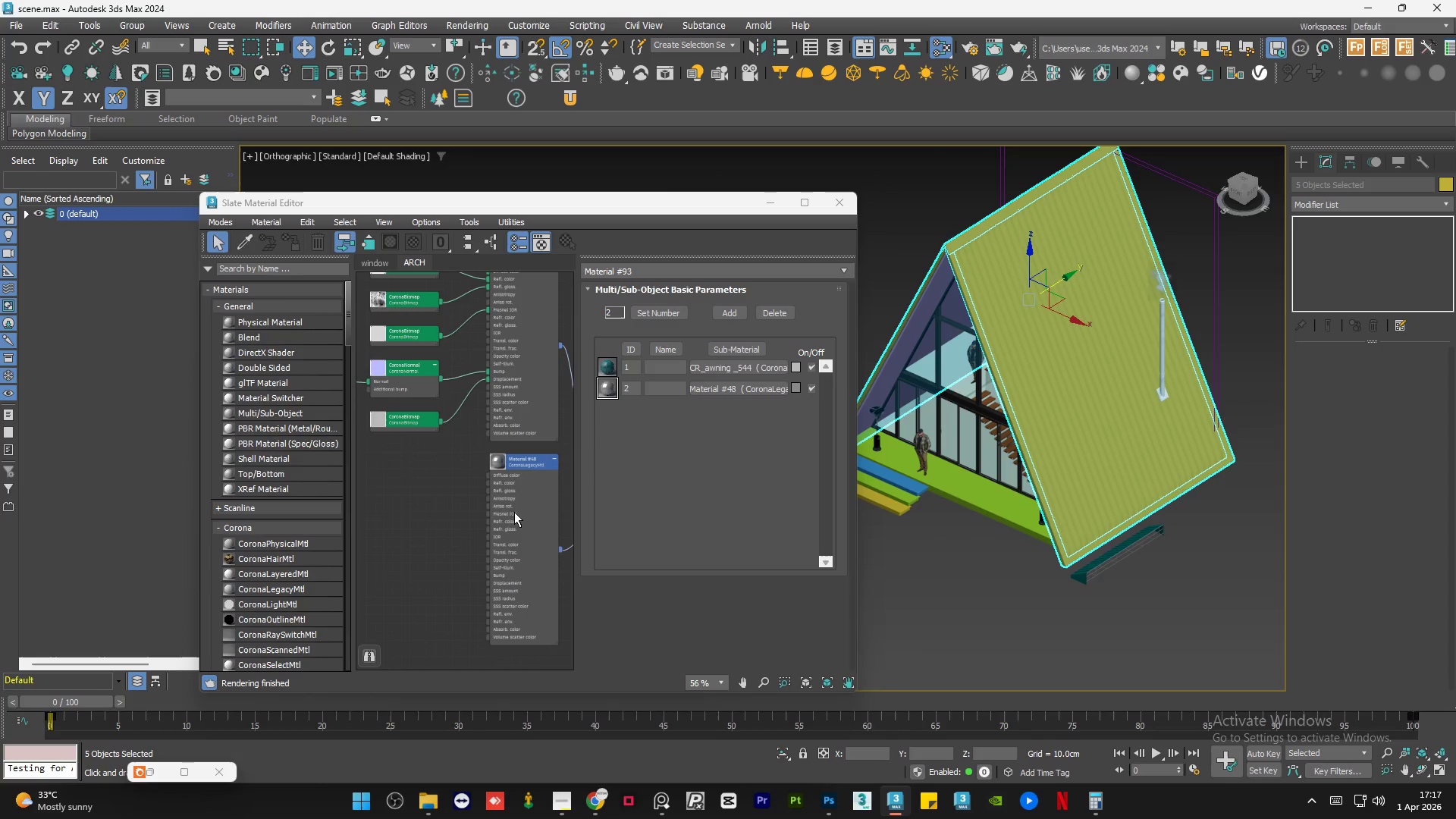 
scroll: coordinate [1008, 555], scroll_direction: down, amount: 4.0
 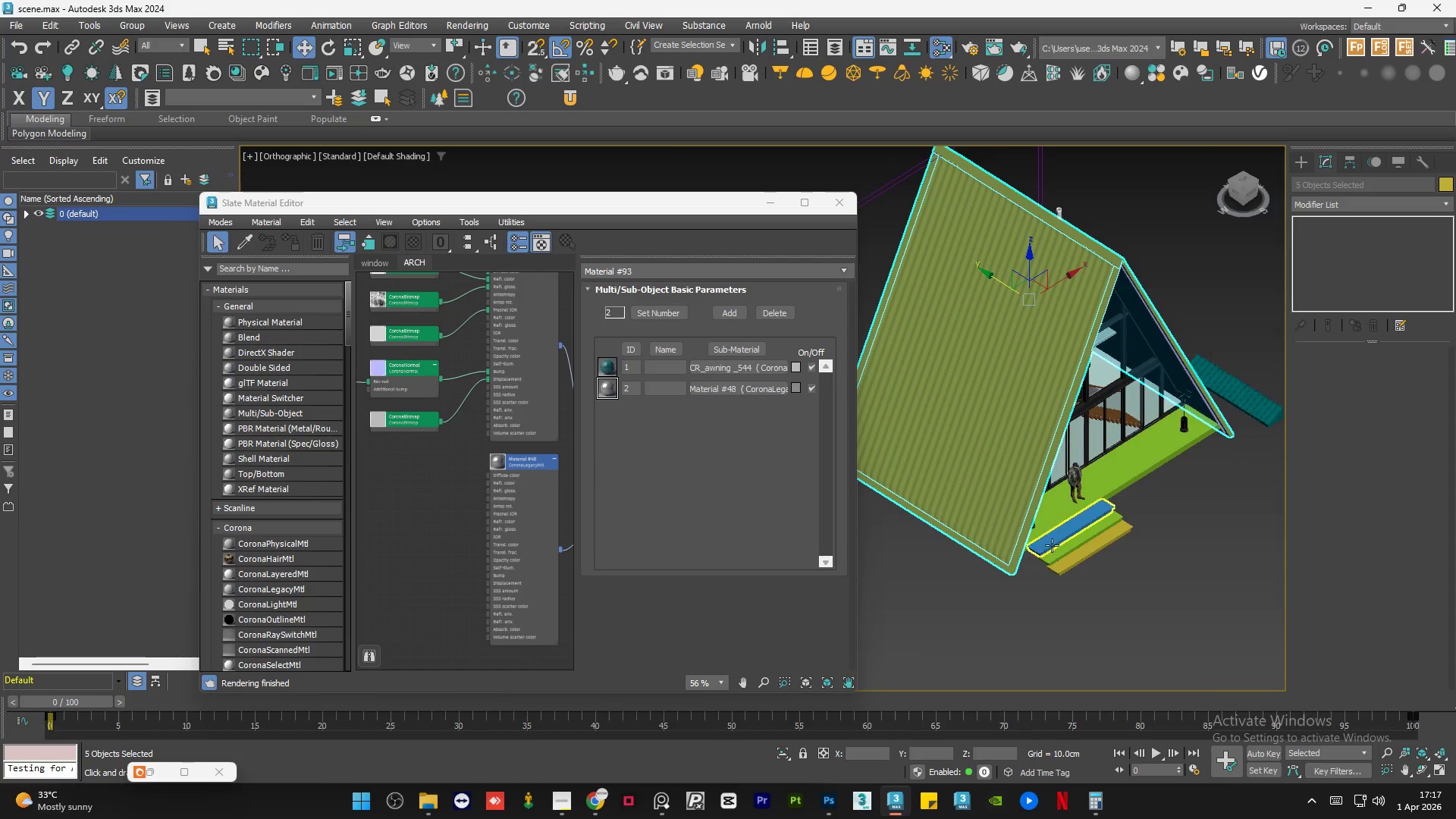 
left_click([504, 421])
 